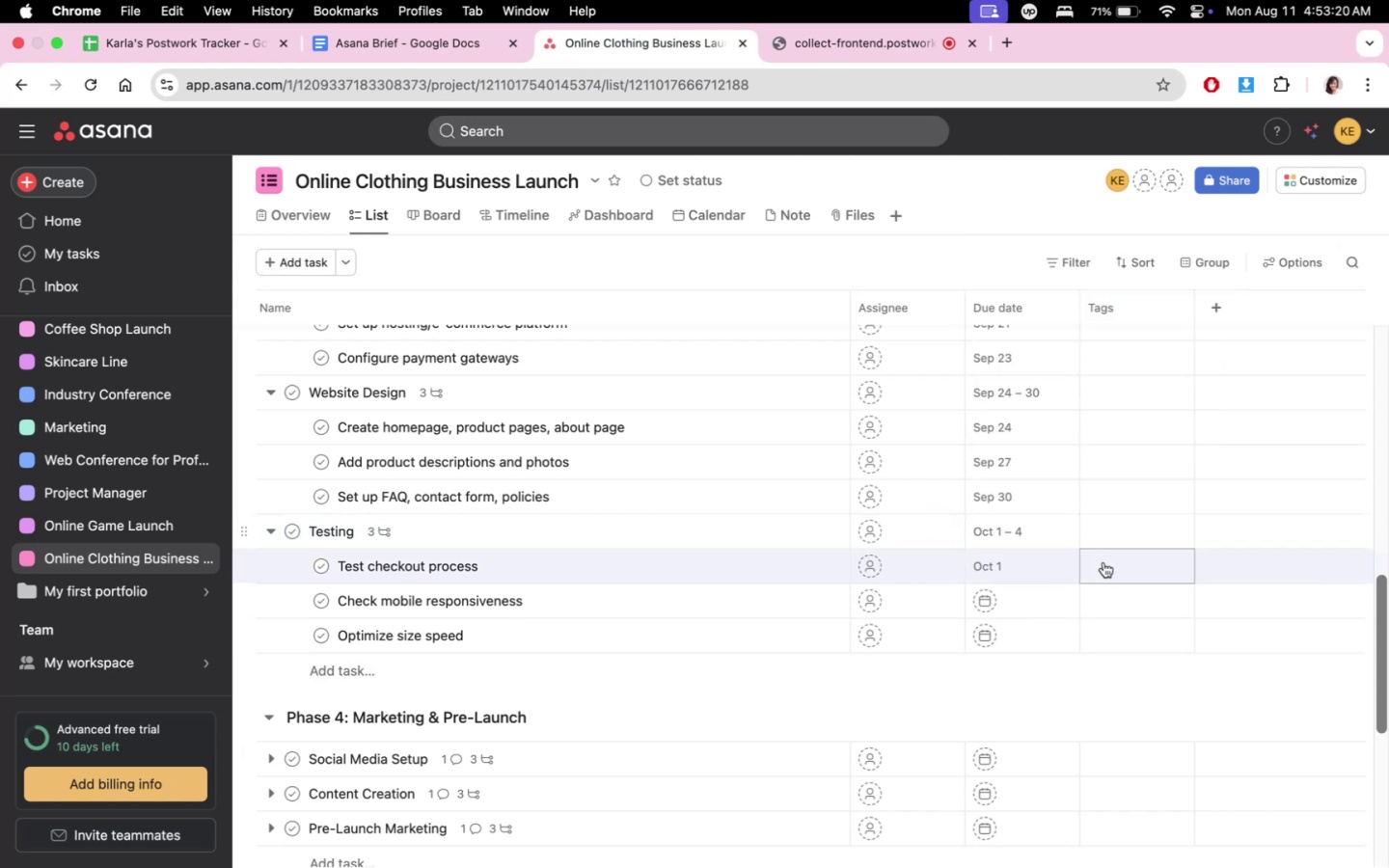 
left_click([1030, 600])
 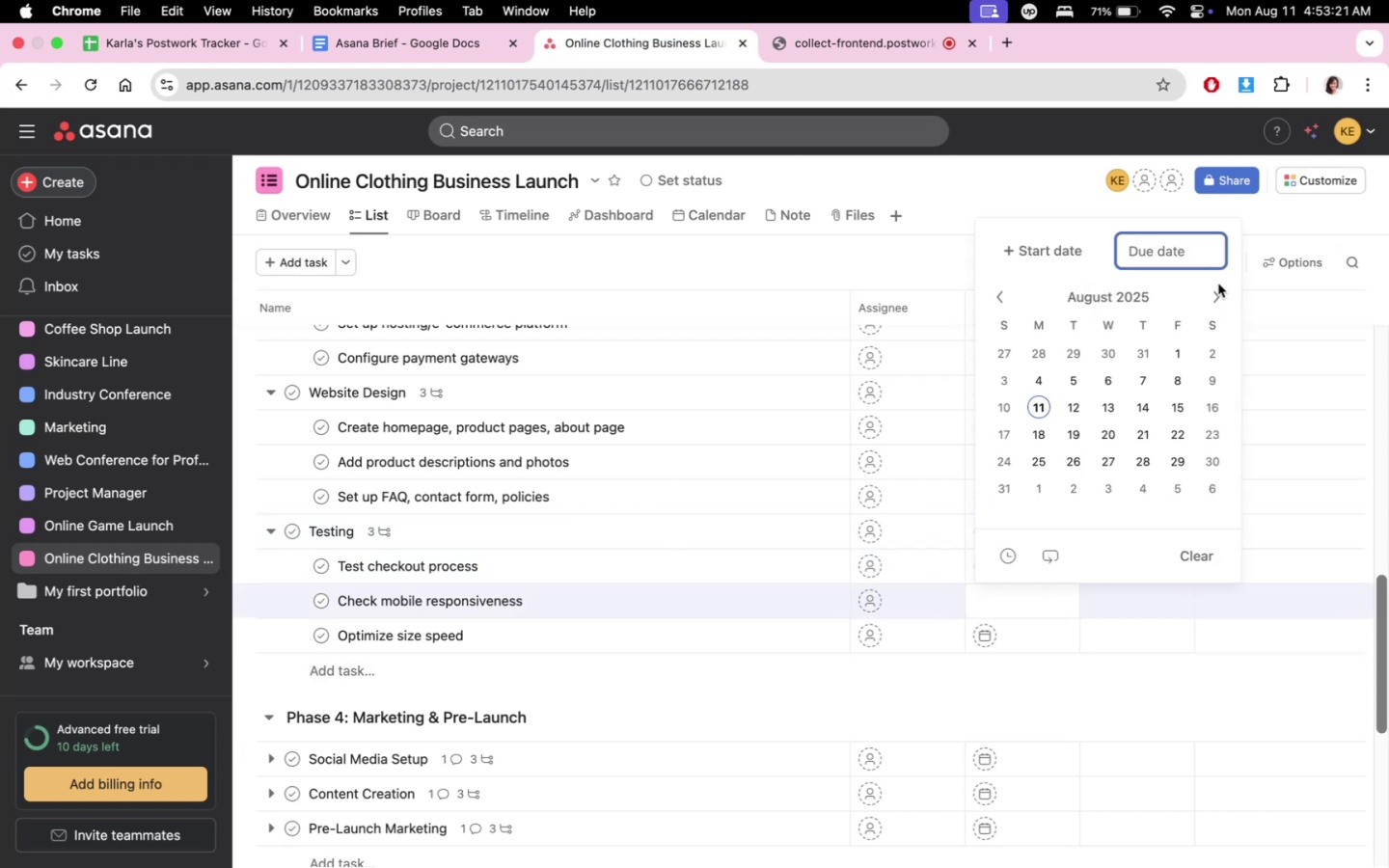 
double_click([1211, 293])
 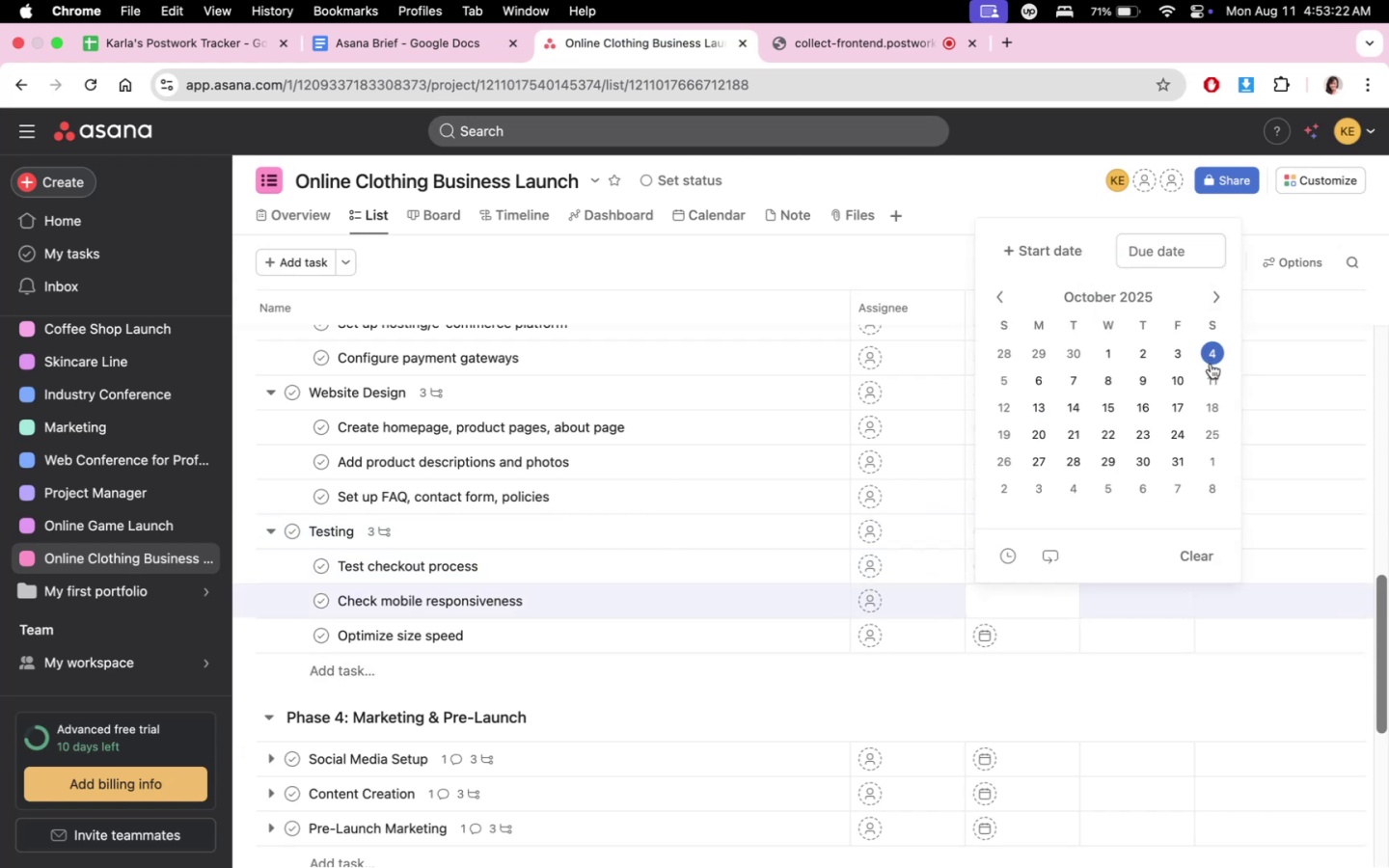 
left_click([1143, 358])
 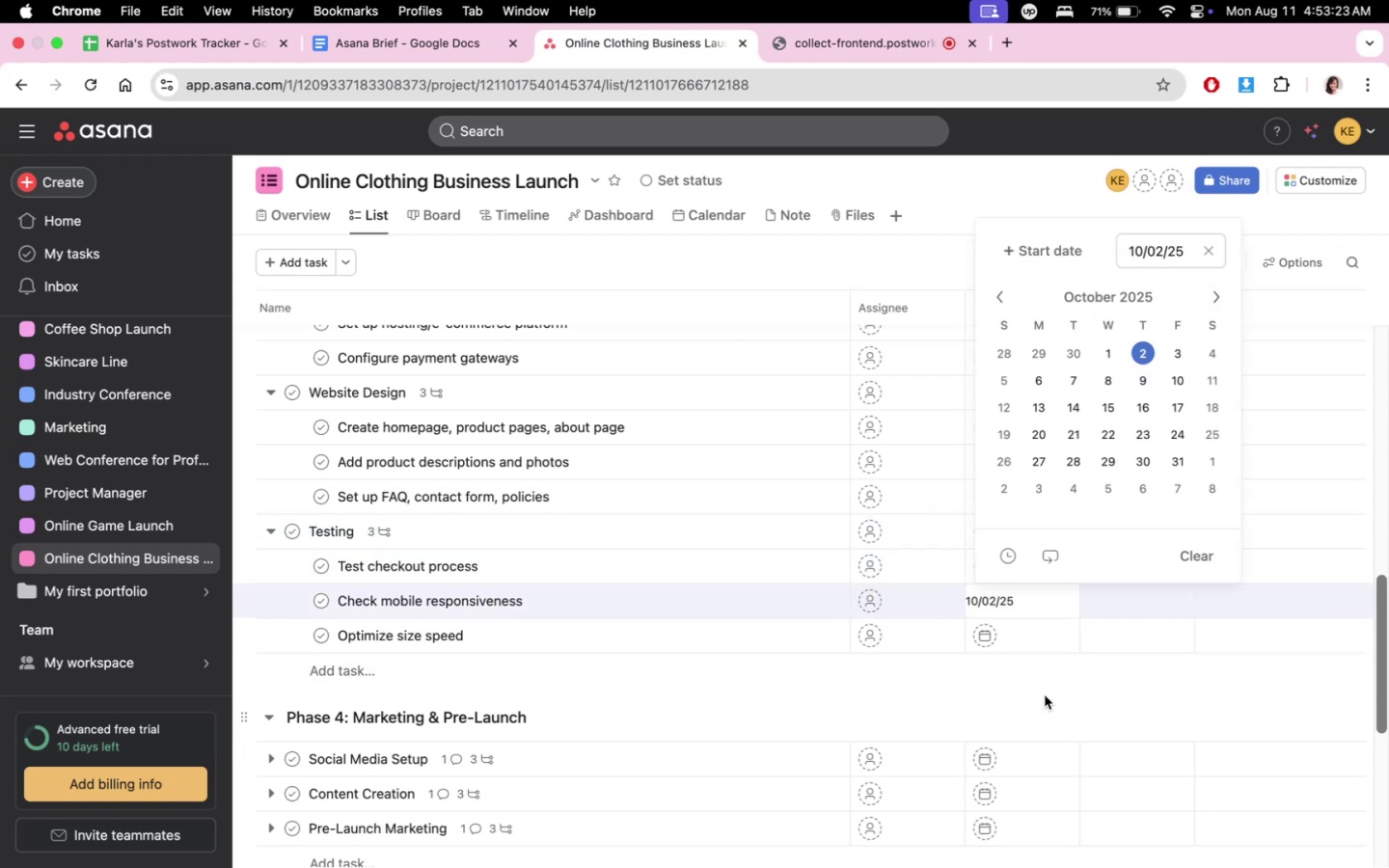 
left_click([1040, 652])
 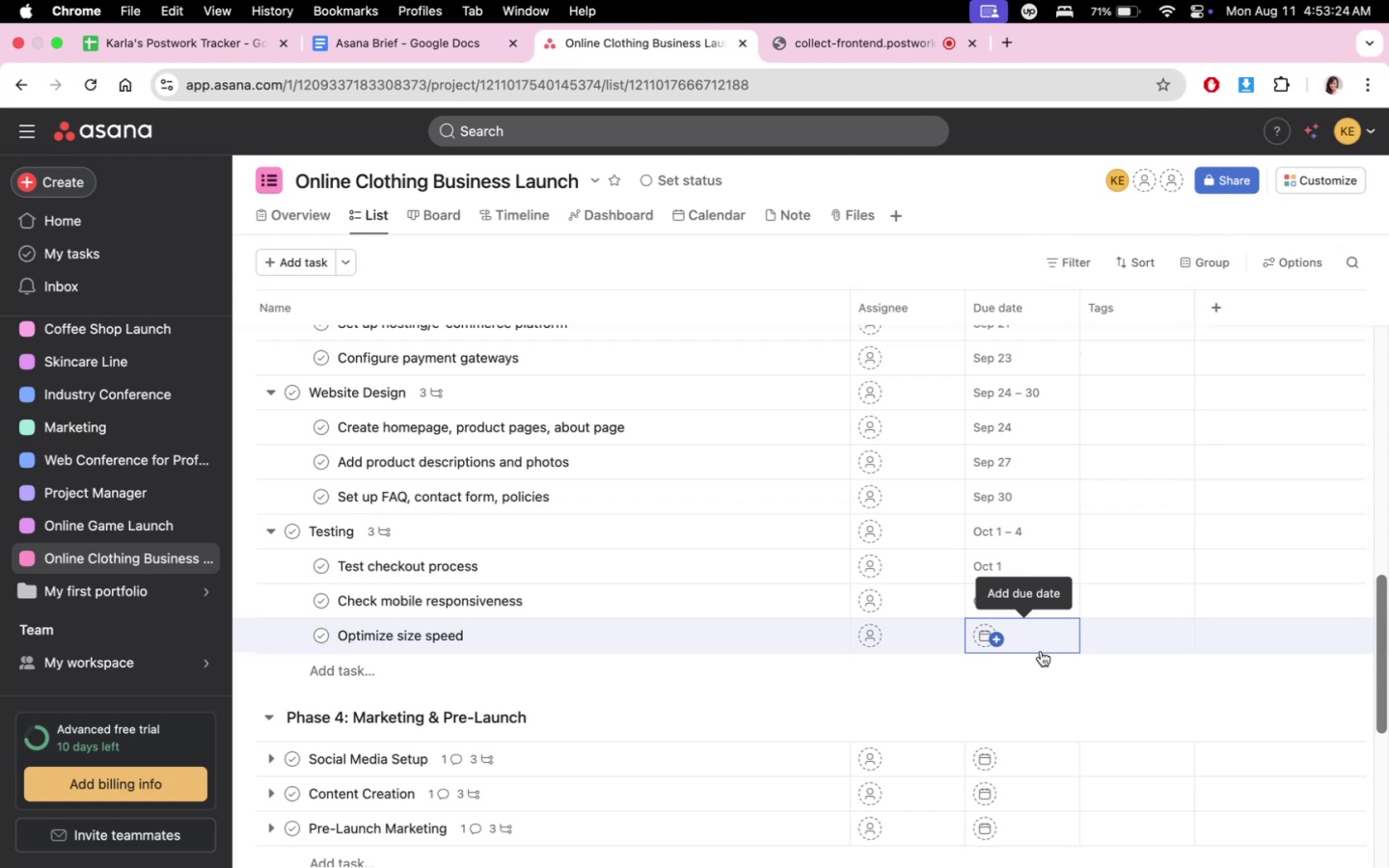 
left_click([1041, 651])
 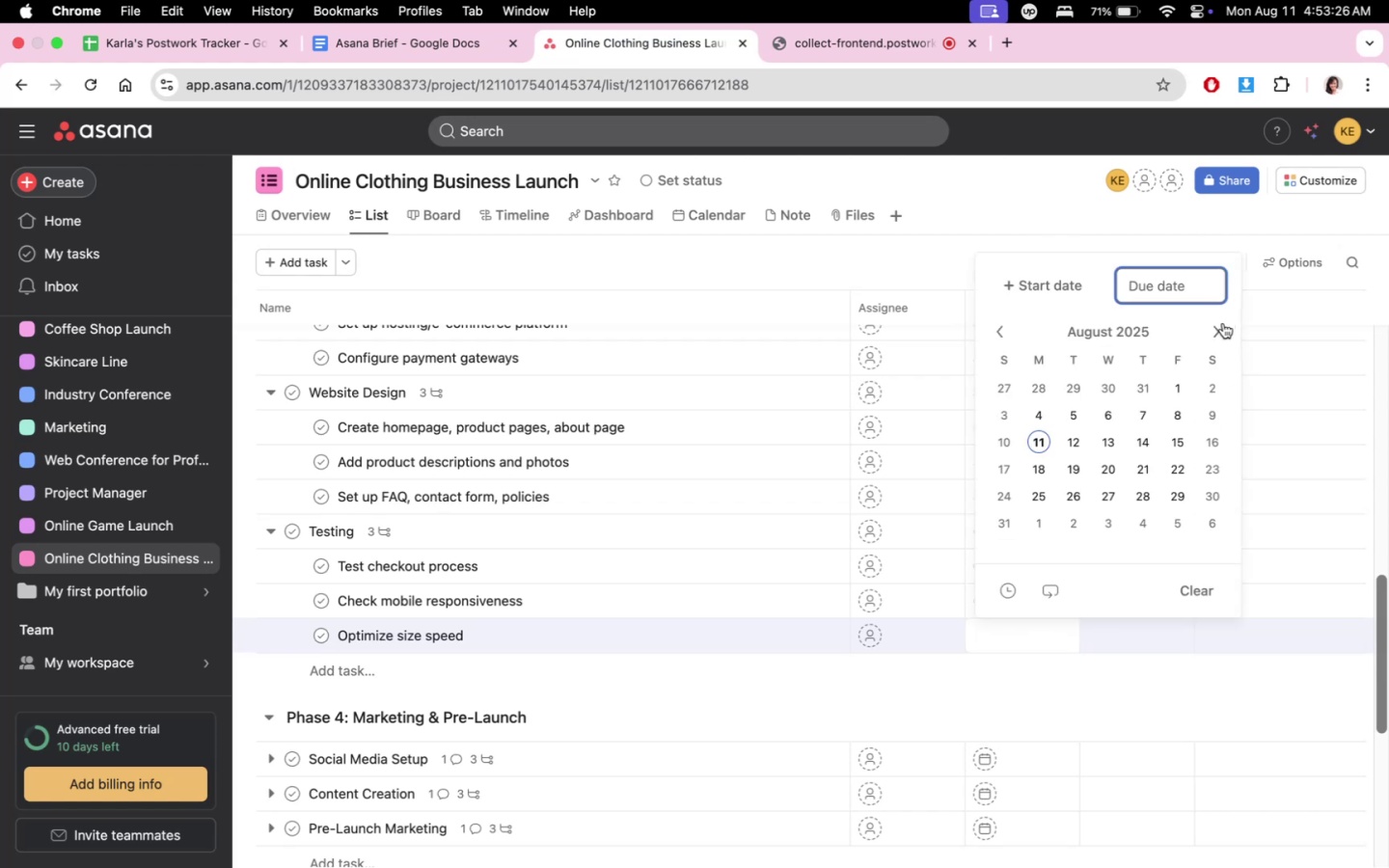 
double_click([1221, 327])
 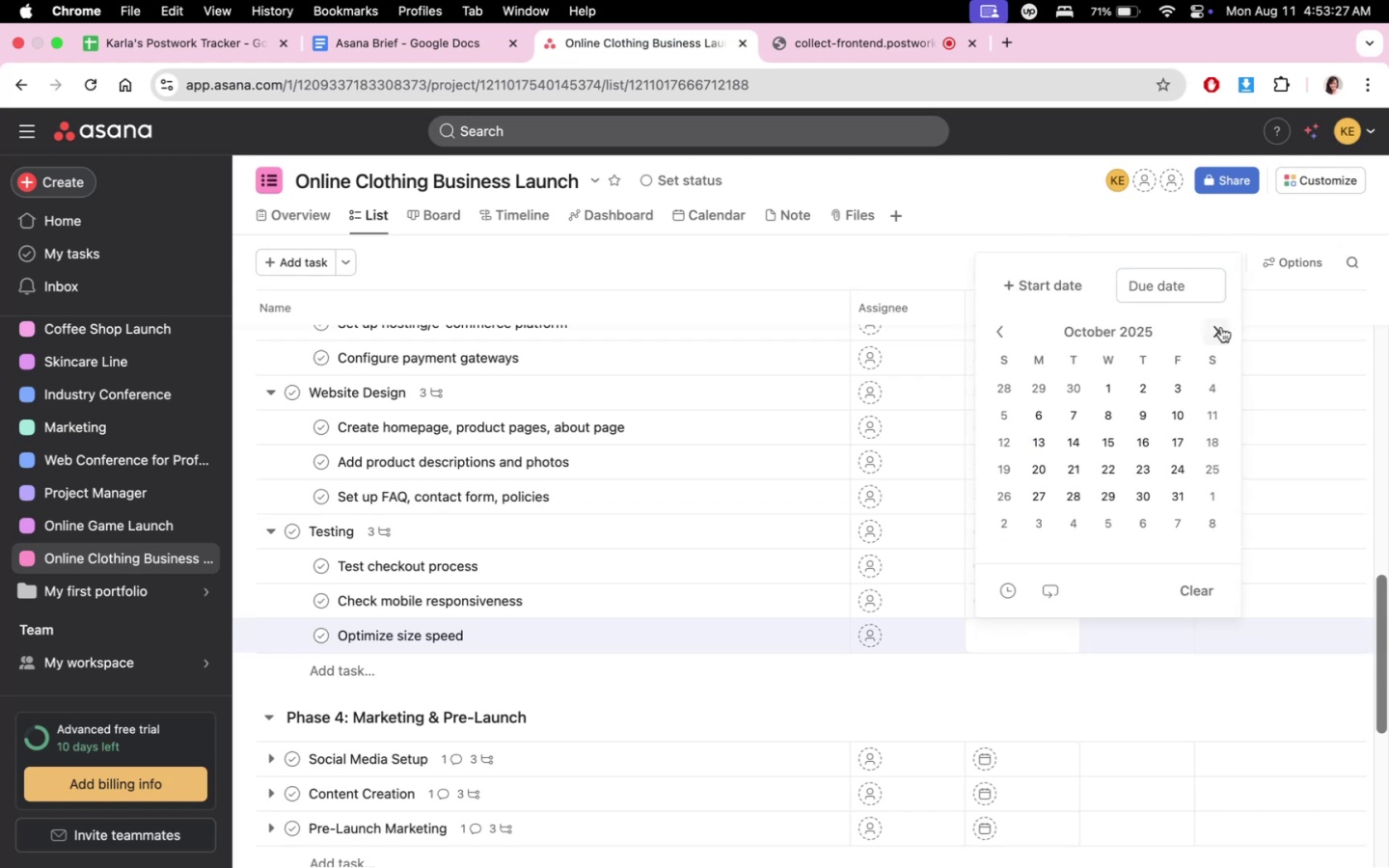 
left_click([1207, 380])
 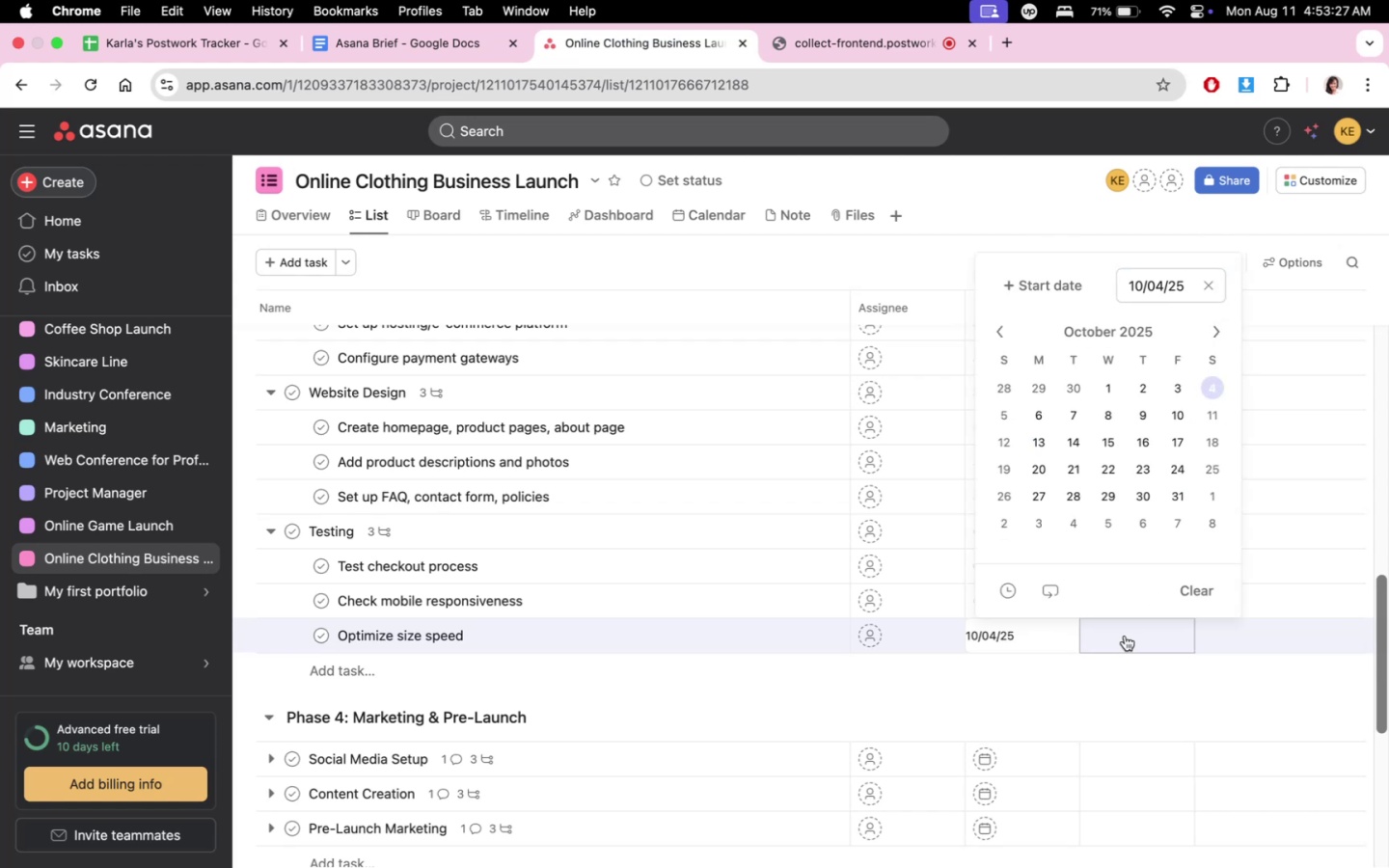 
double_click([1094, 688])
 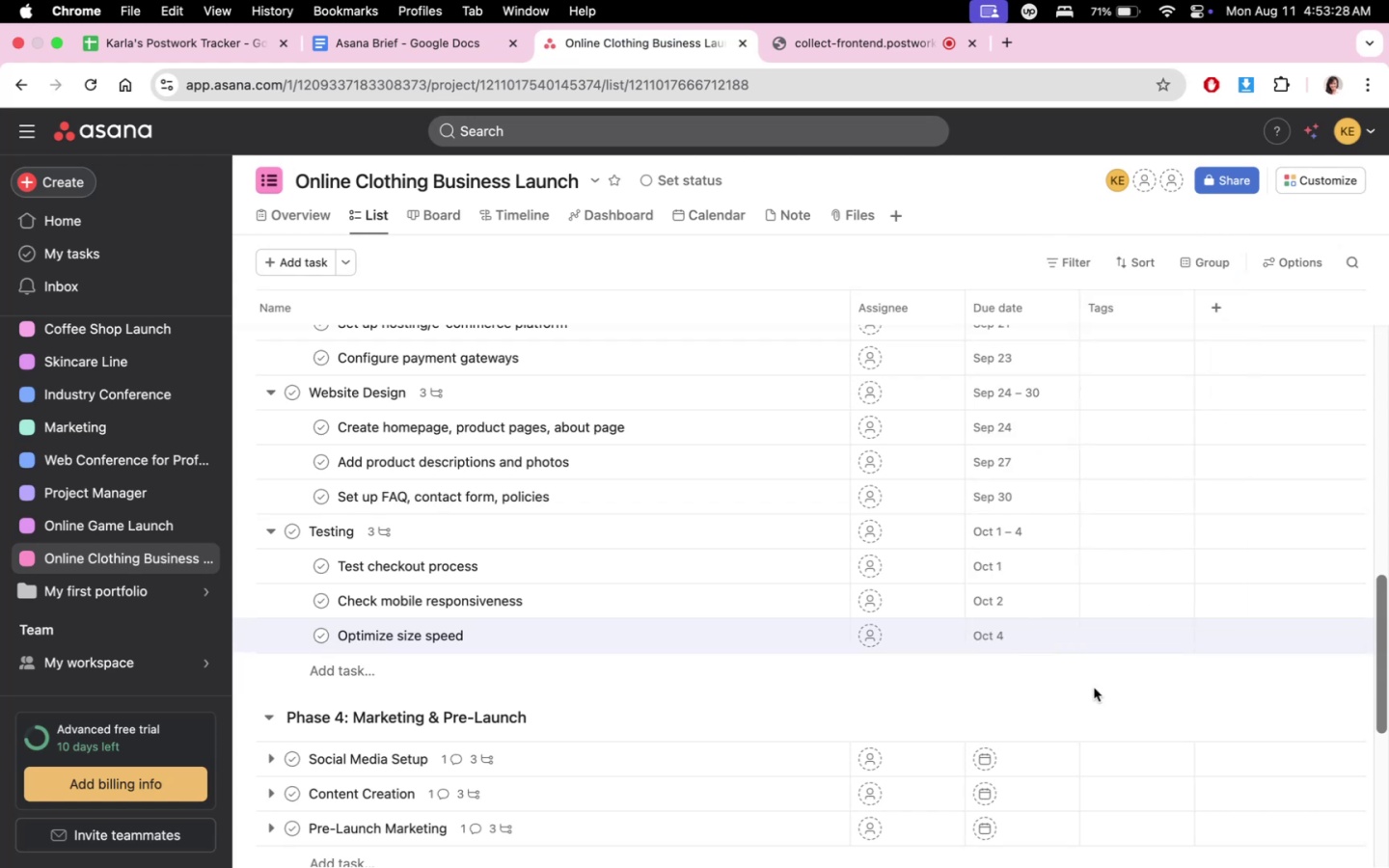 
scroll: coordinate [1071, 766], scroll_direction: up, amount: 6.0
 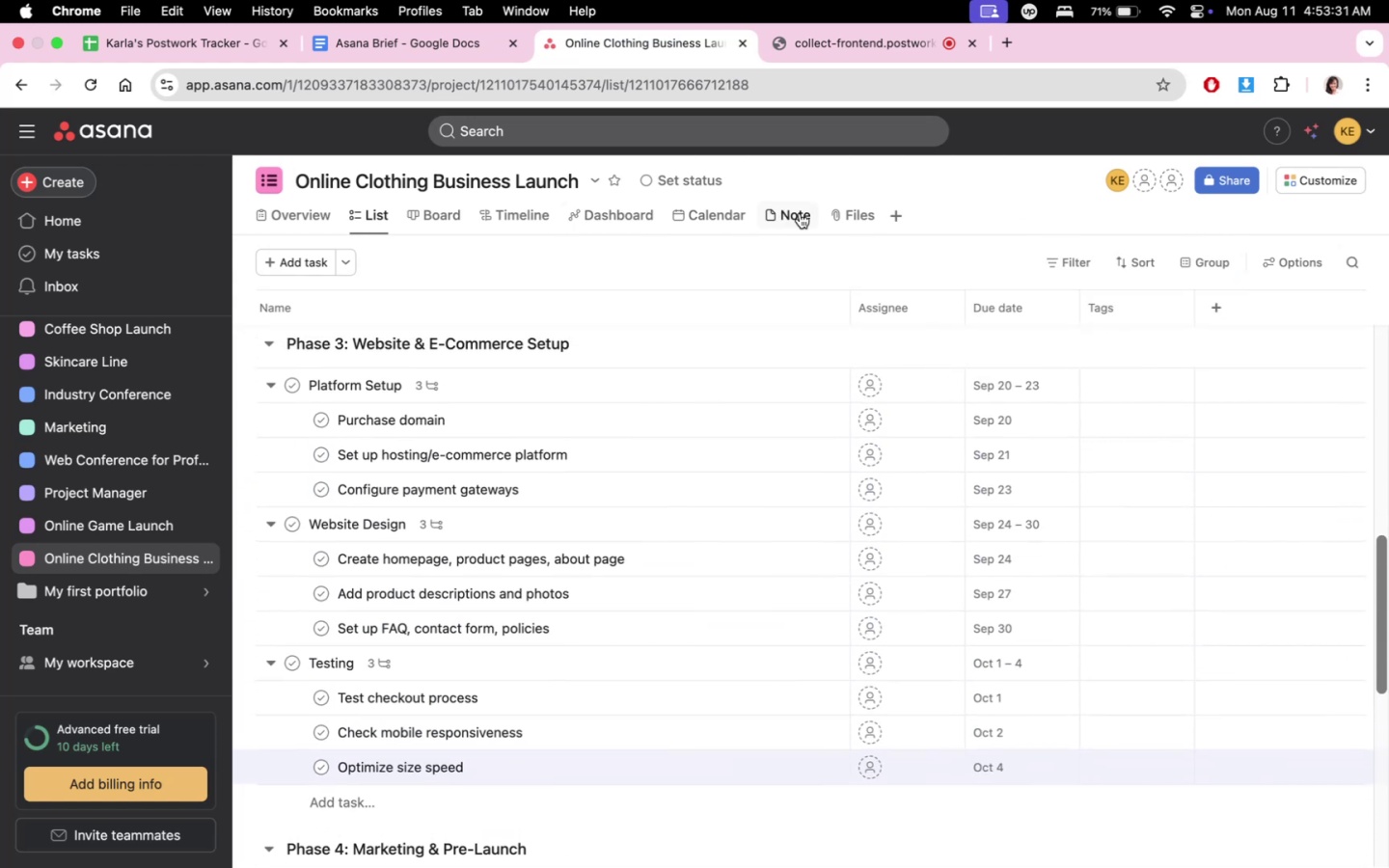 
left_click([643, 209])
 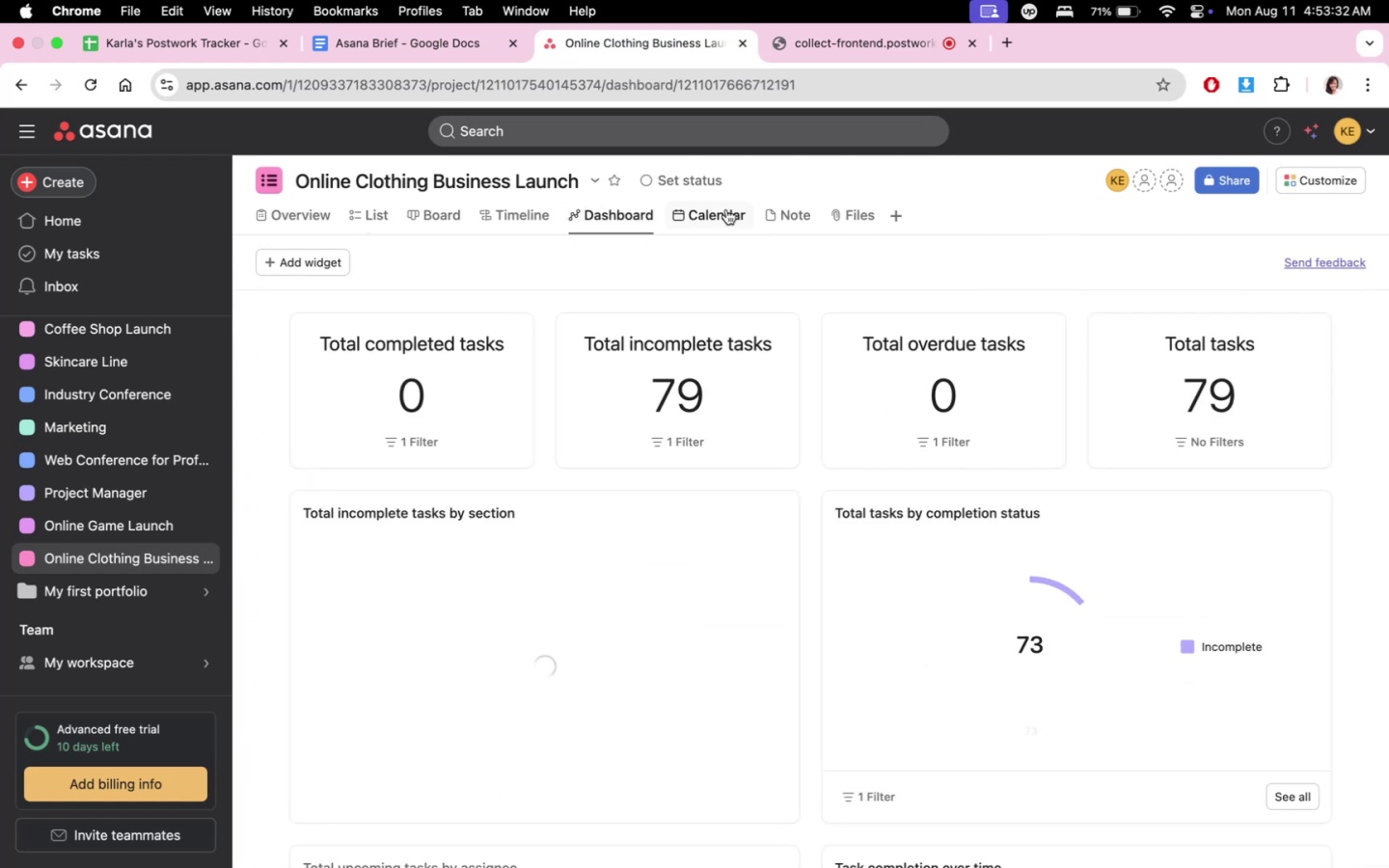 
left_click([726, 209])
 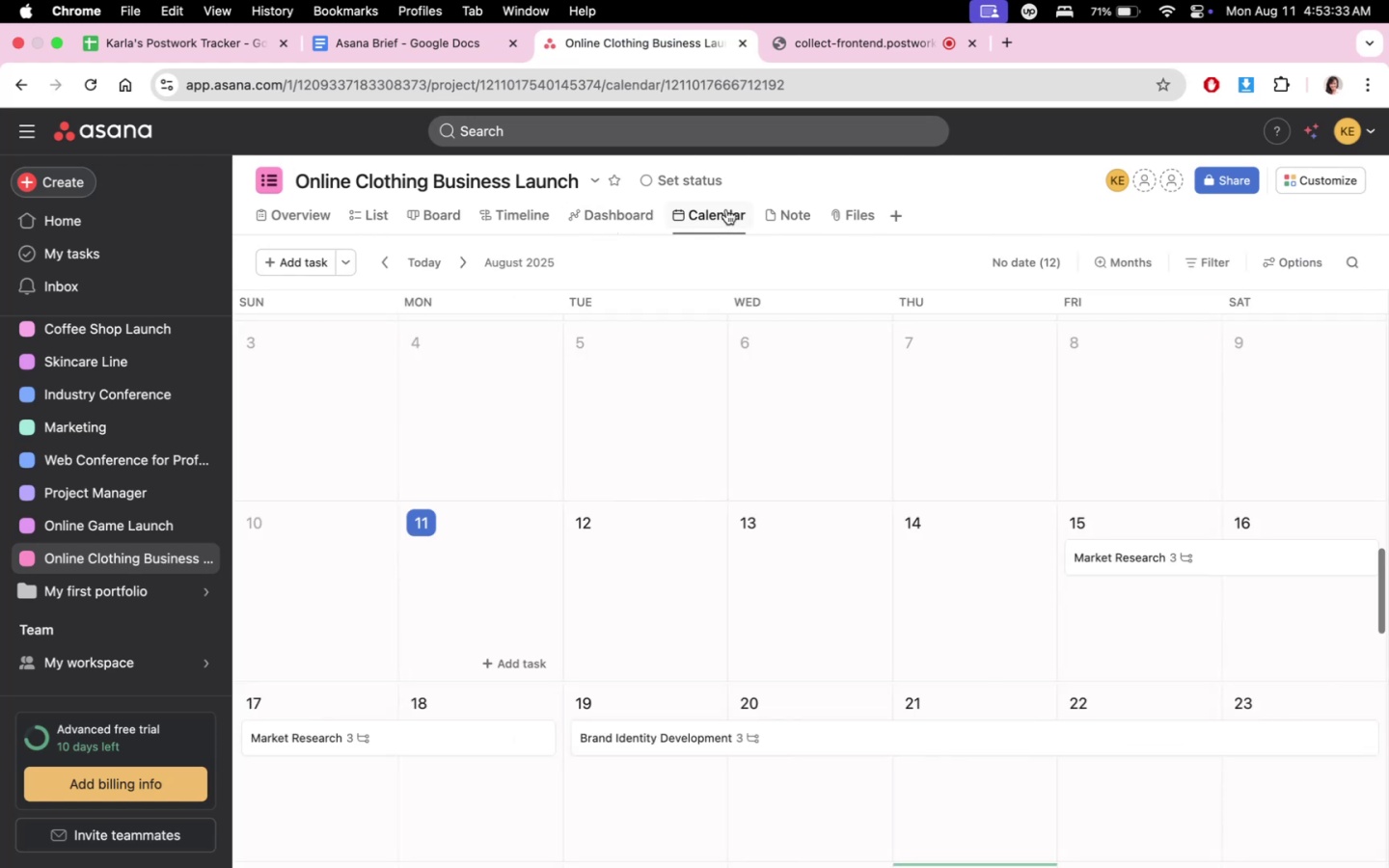 
scroll: coordinate [1035, 775], scroll_direction: down, amount: 14.0
 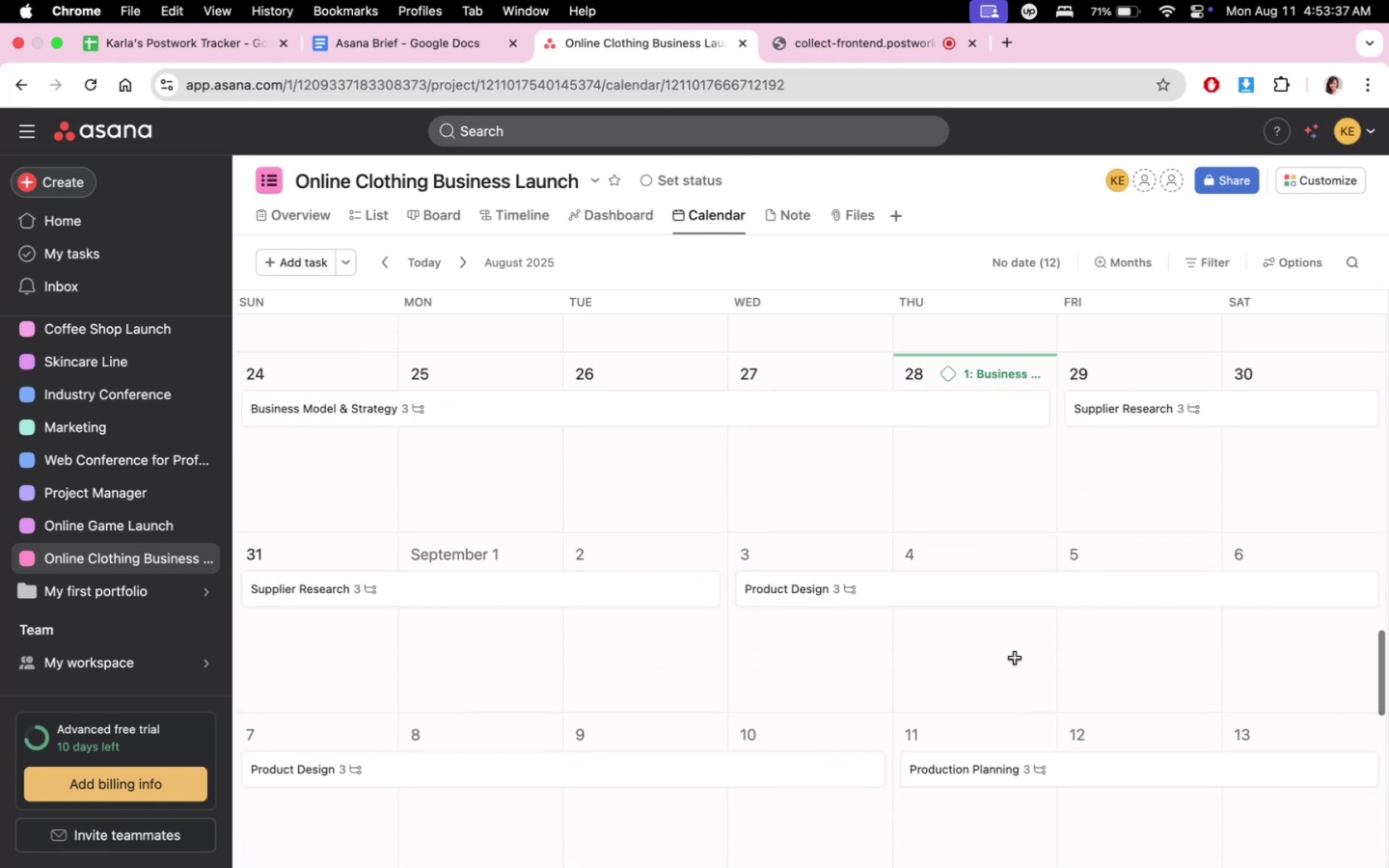 
left_click([999, 588])
 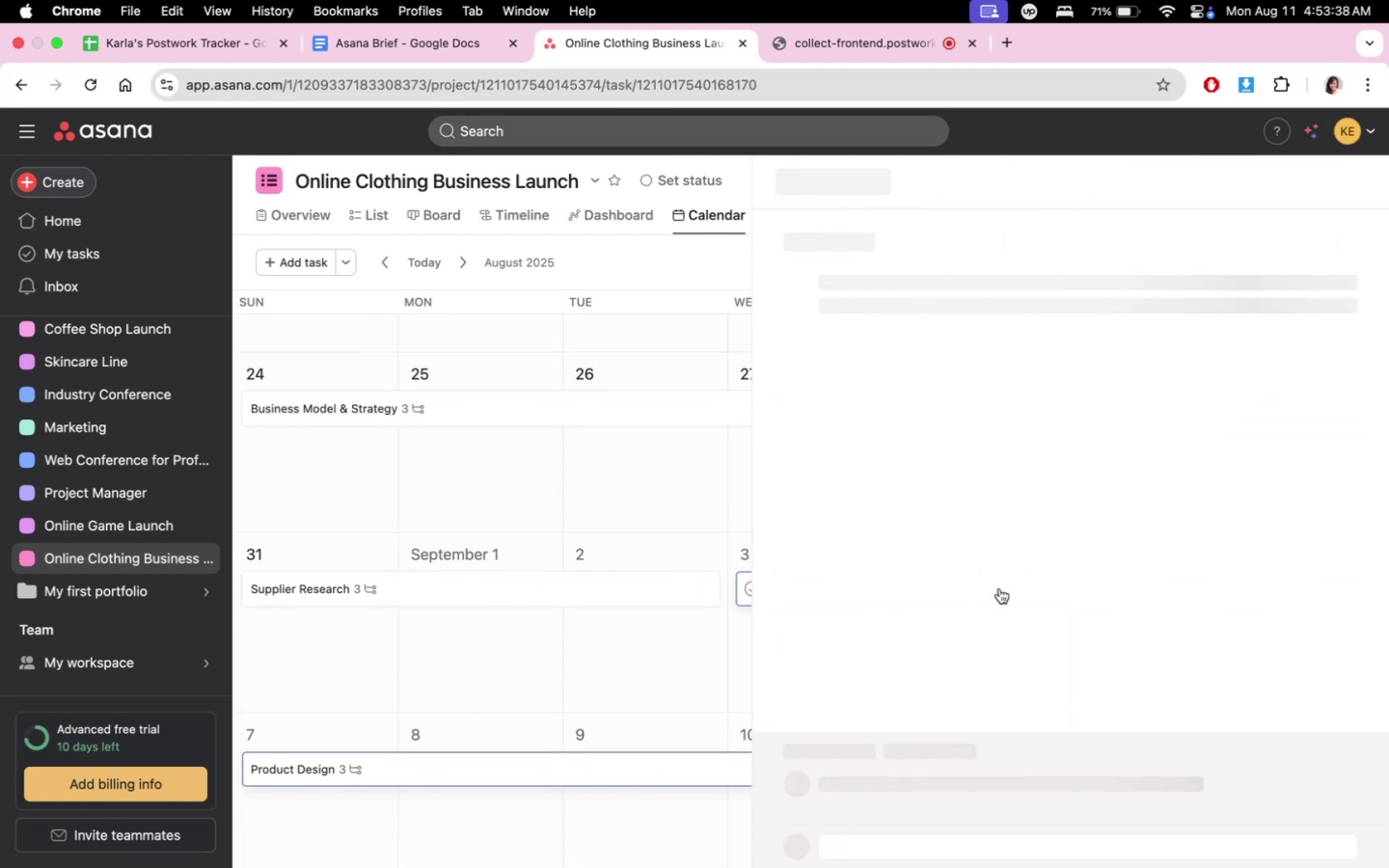 
scroll: coordinate [1175, 625], scroll_direction: down, amount: 14.0
 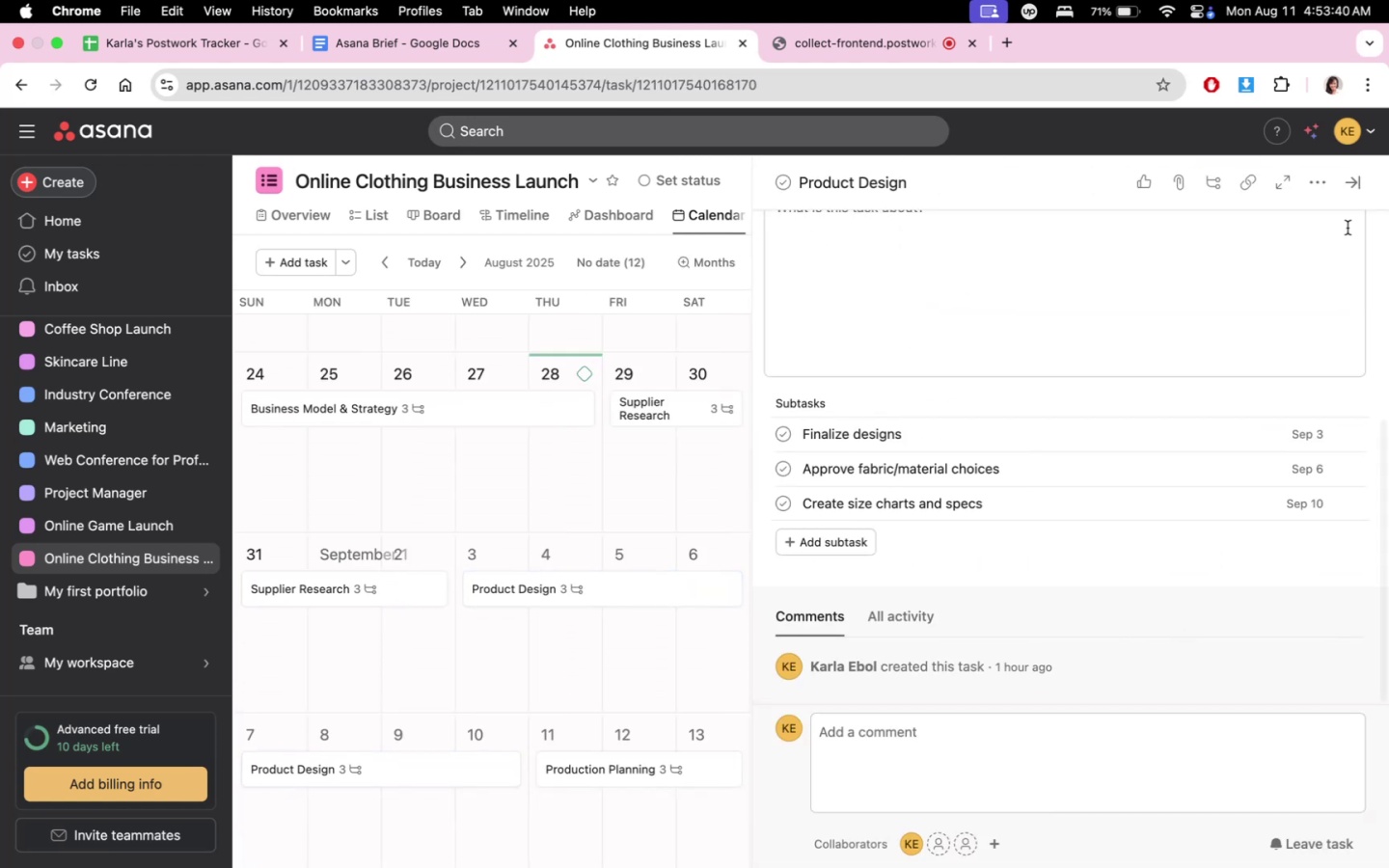 
left_click([1354, 190])
 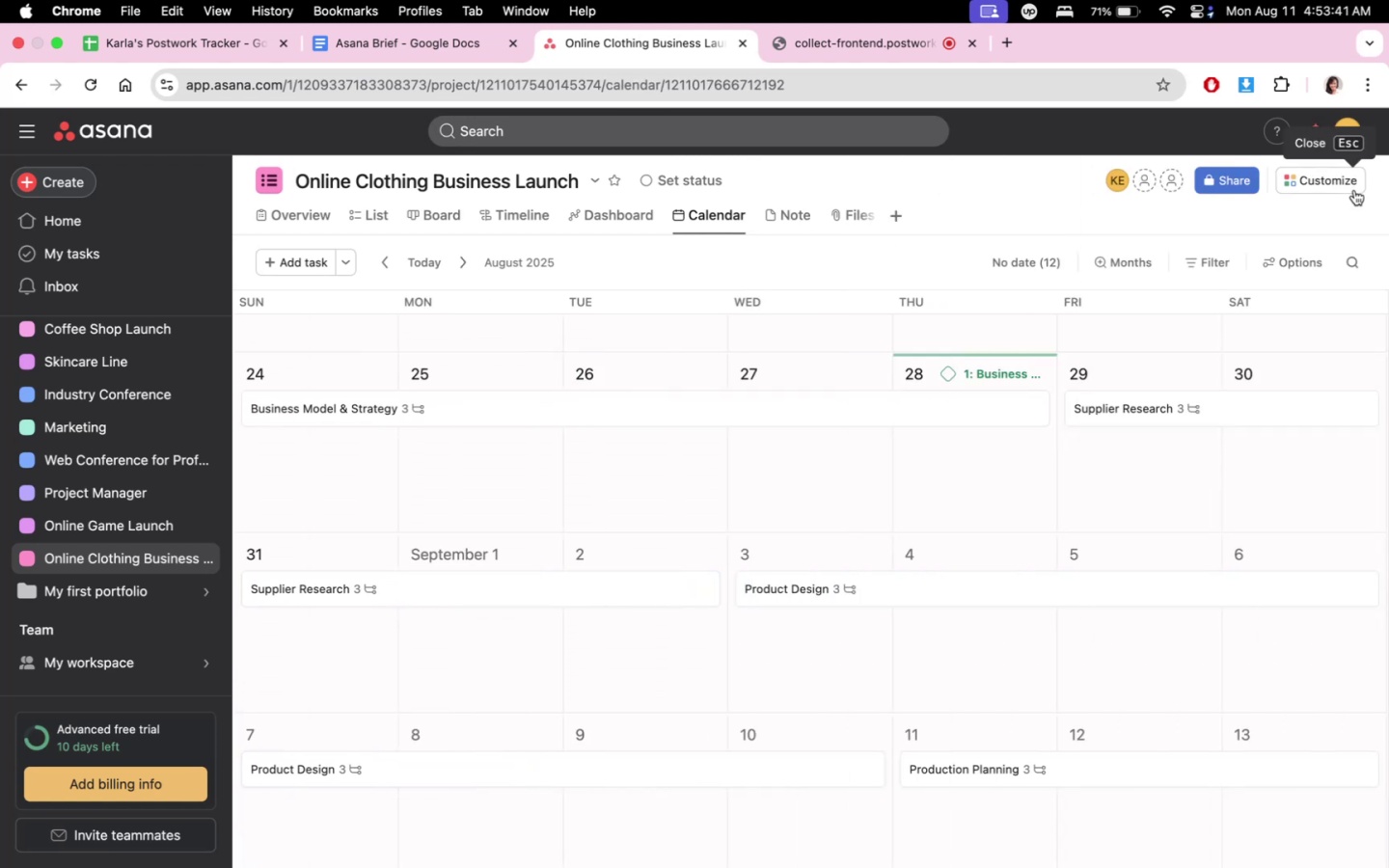 
scroll: coordinate [1050, 650], scroll_direction: down, amount: 11.0
 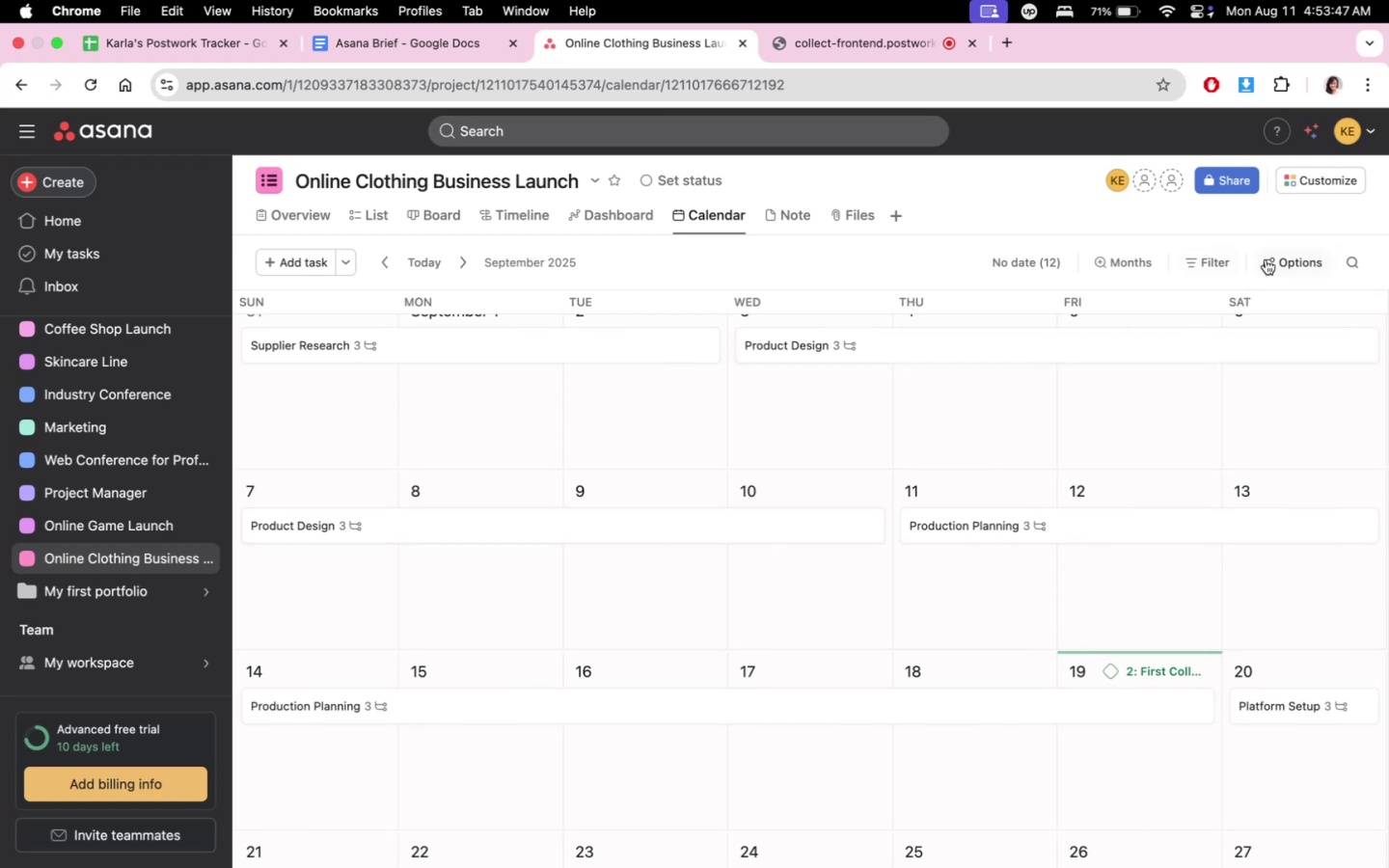 
left_click([339, 263])
 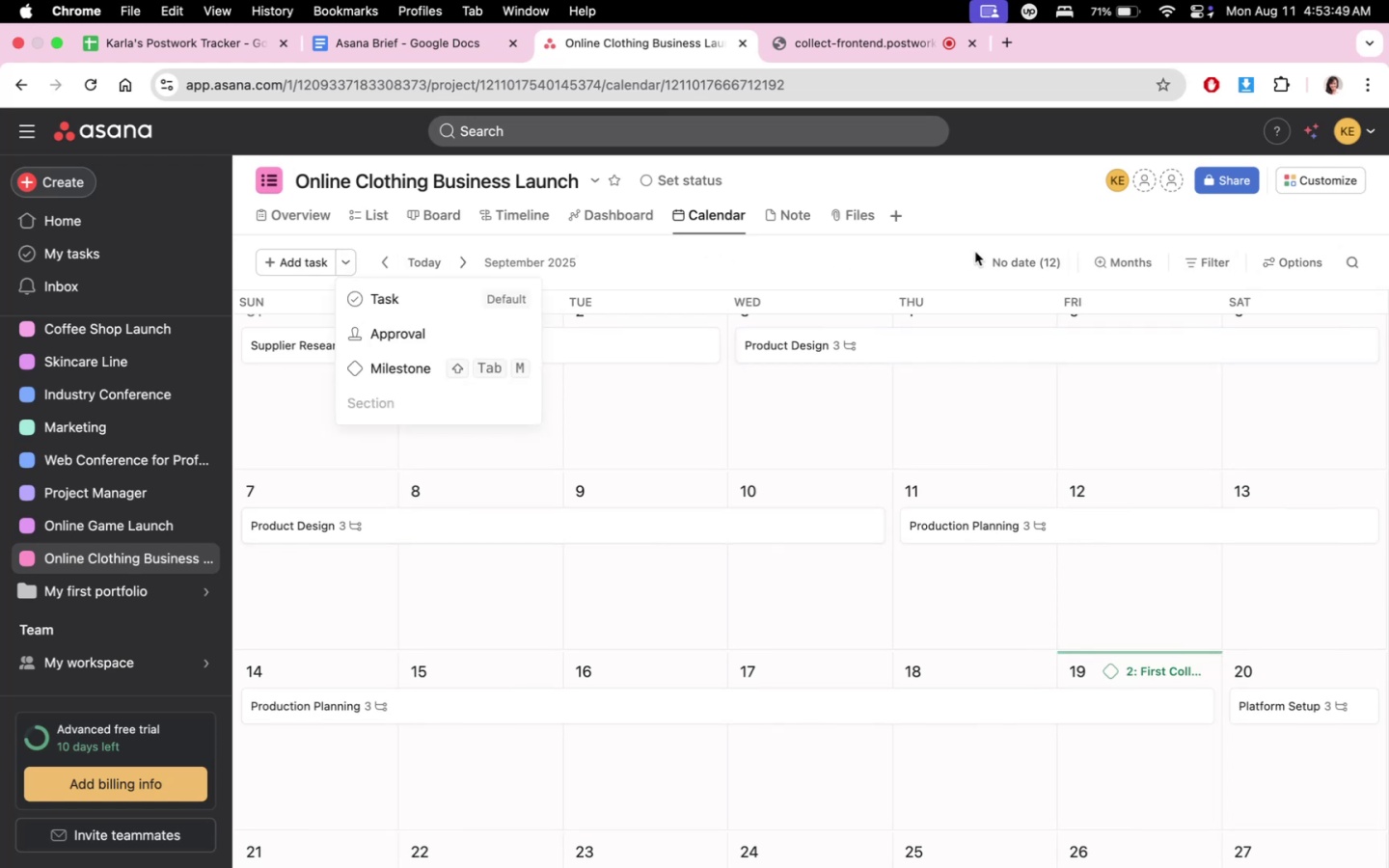 
left_click([975, 252])
 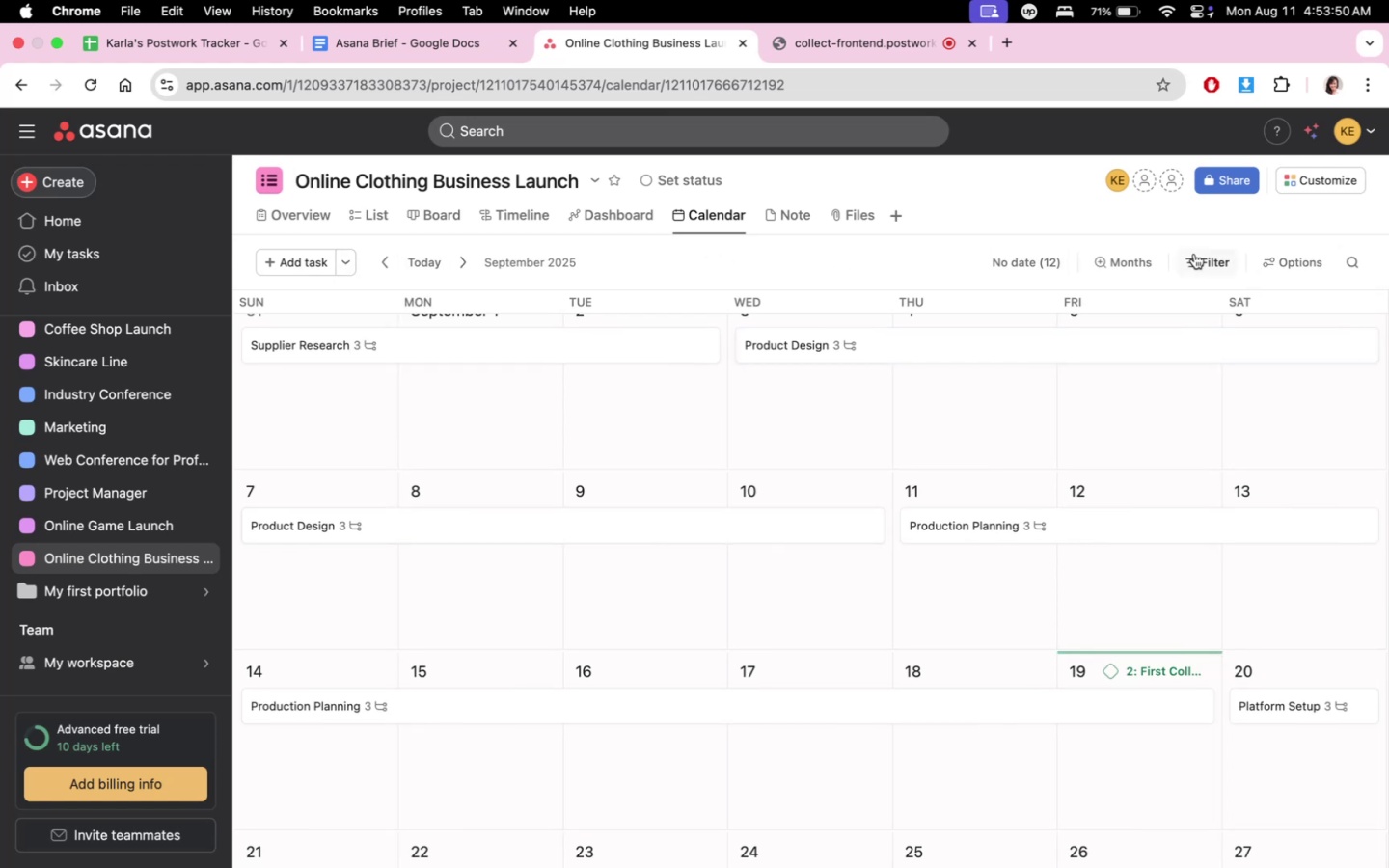 
left_click([1192, 254])
 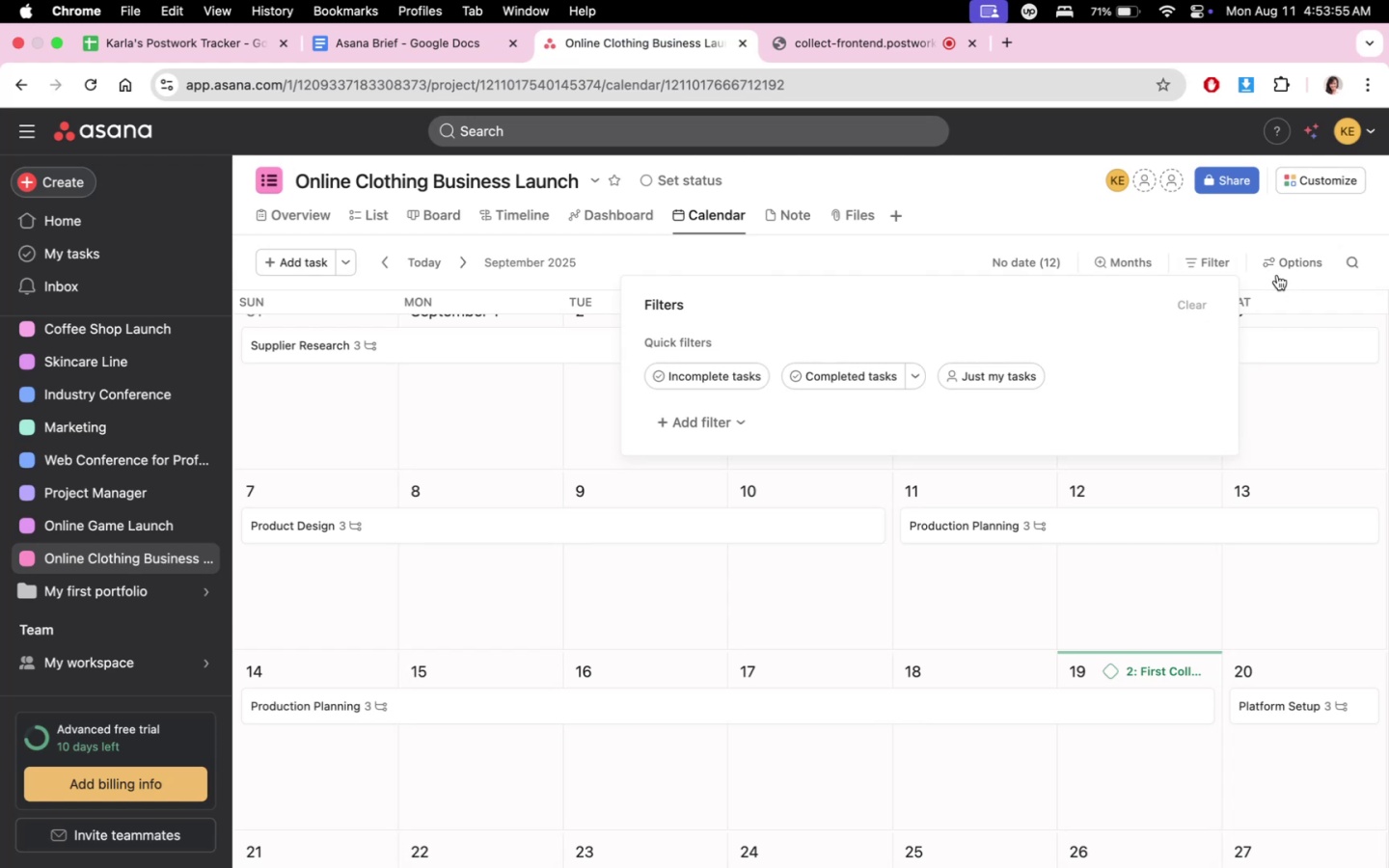 
wait(6.79)
 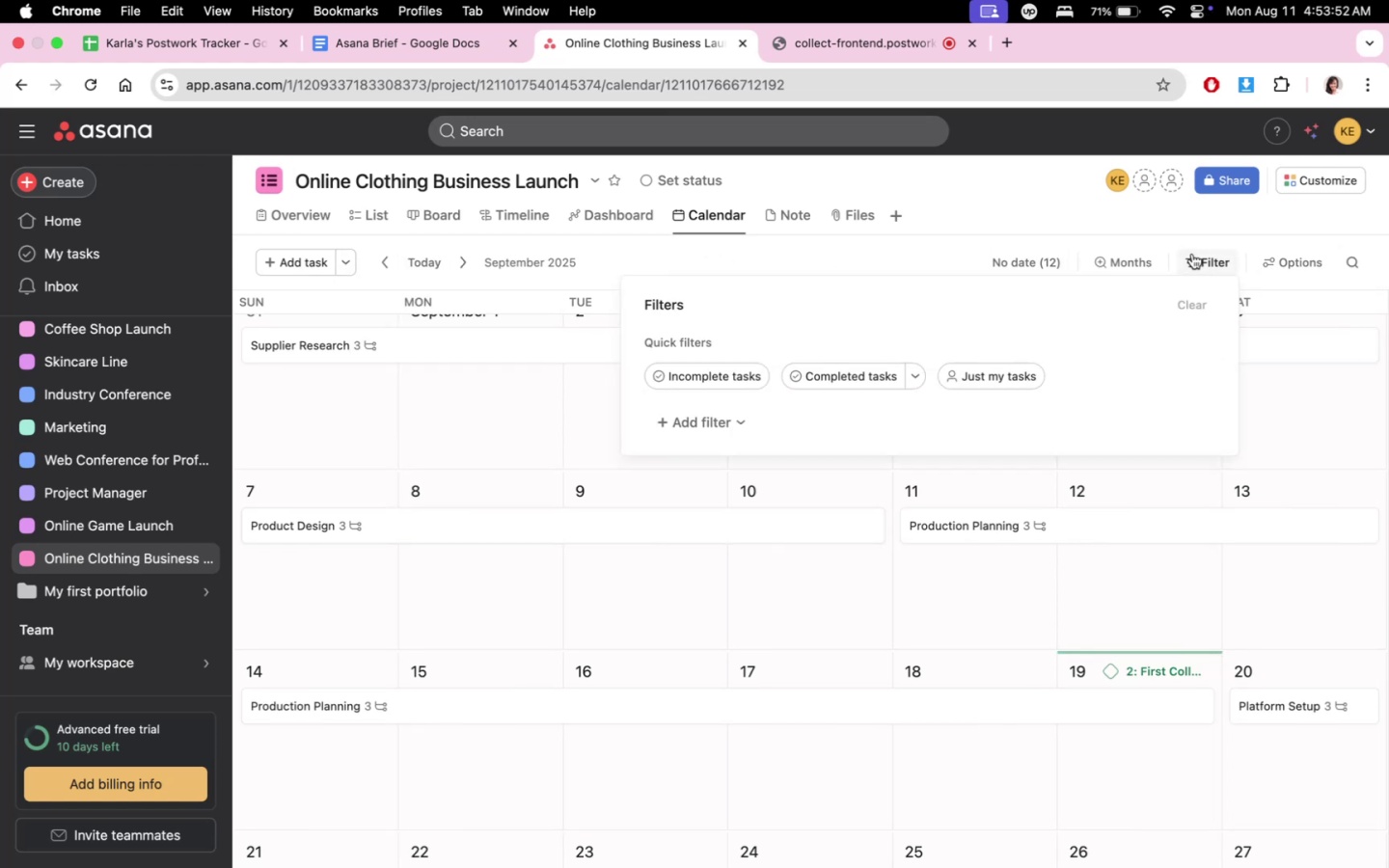 
left_click([664, 374])
 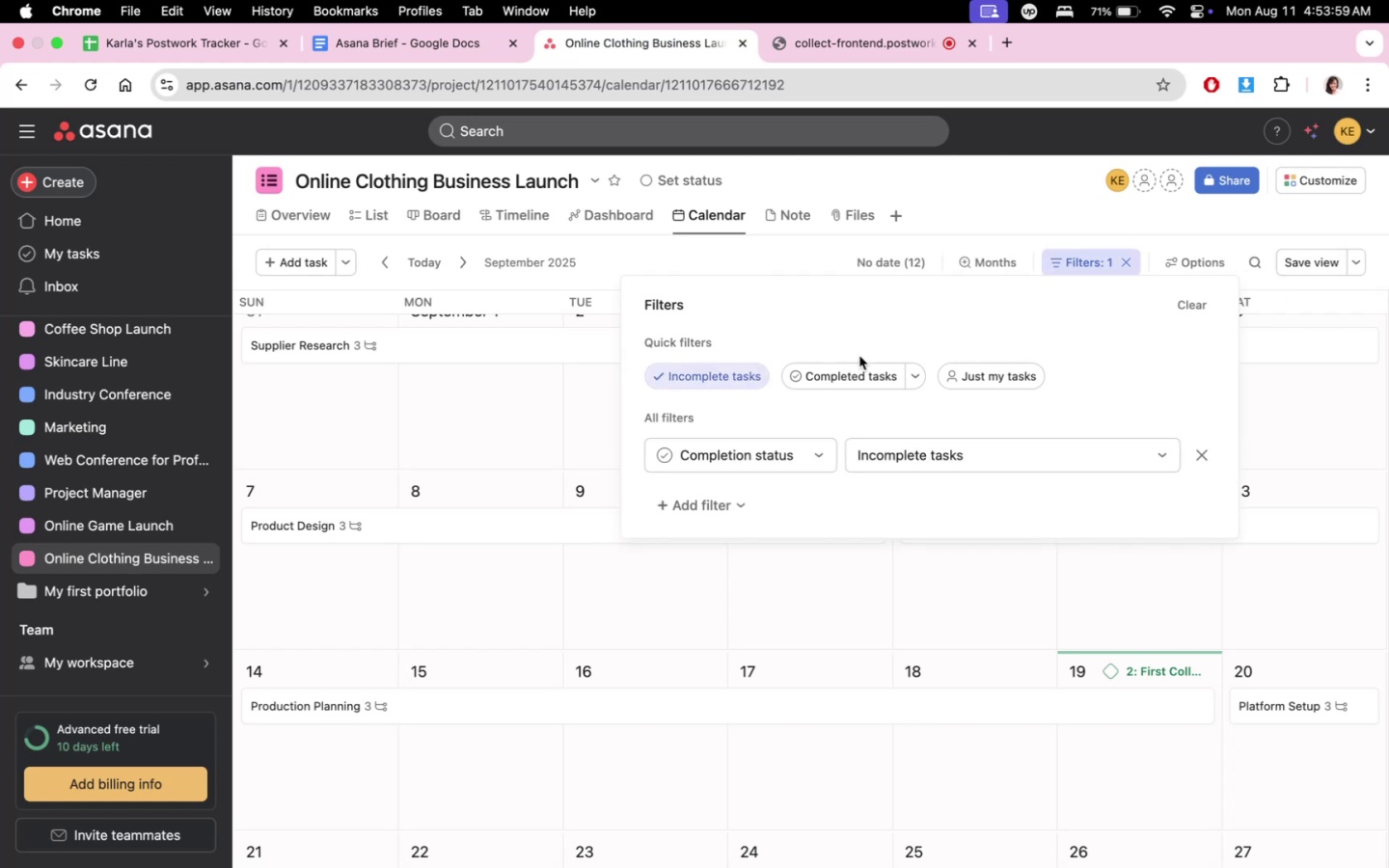 
left_click([1194, 304])
 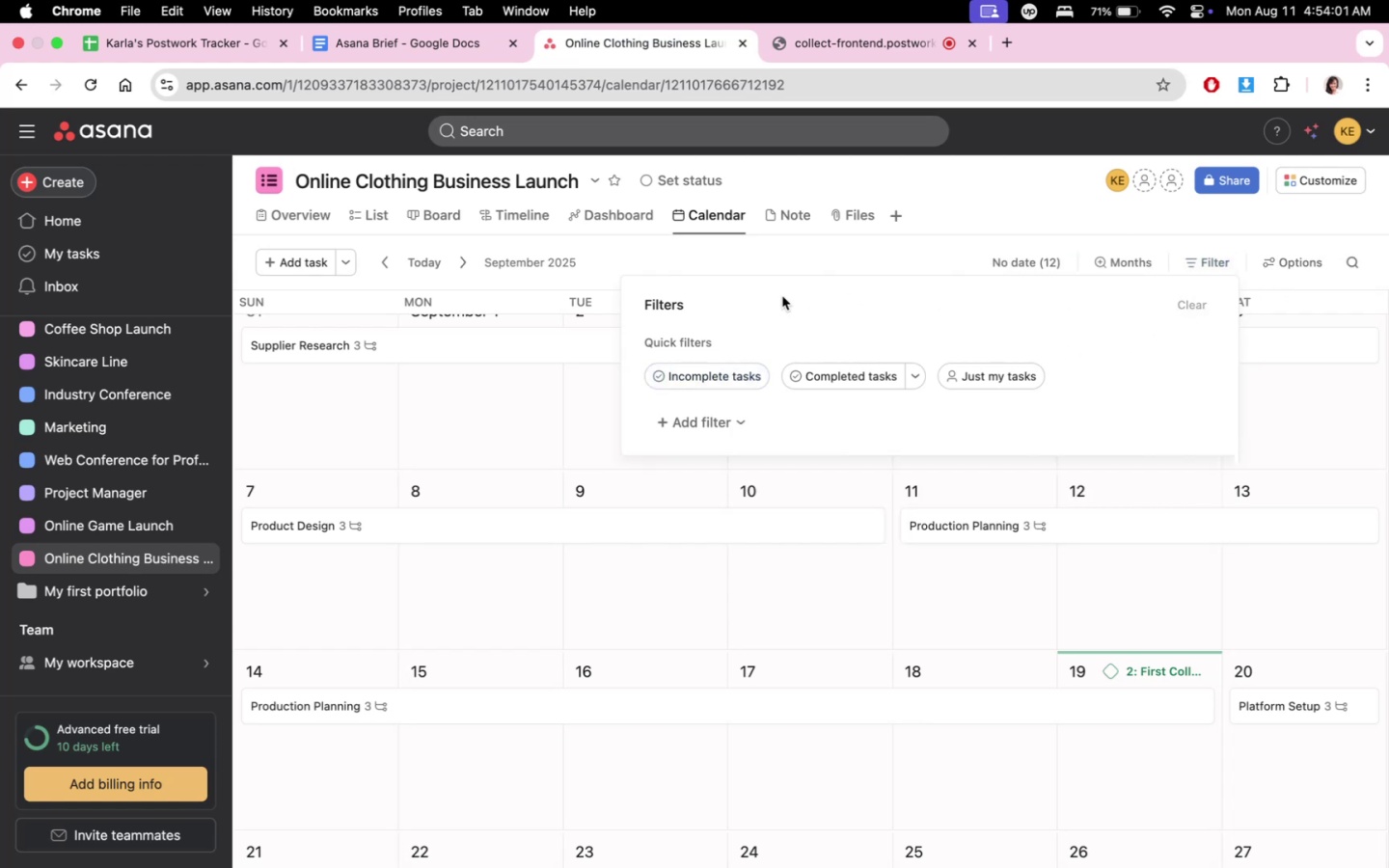 
left_click([695, 378])
 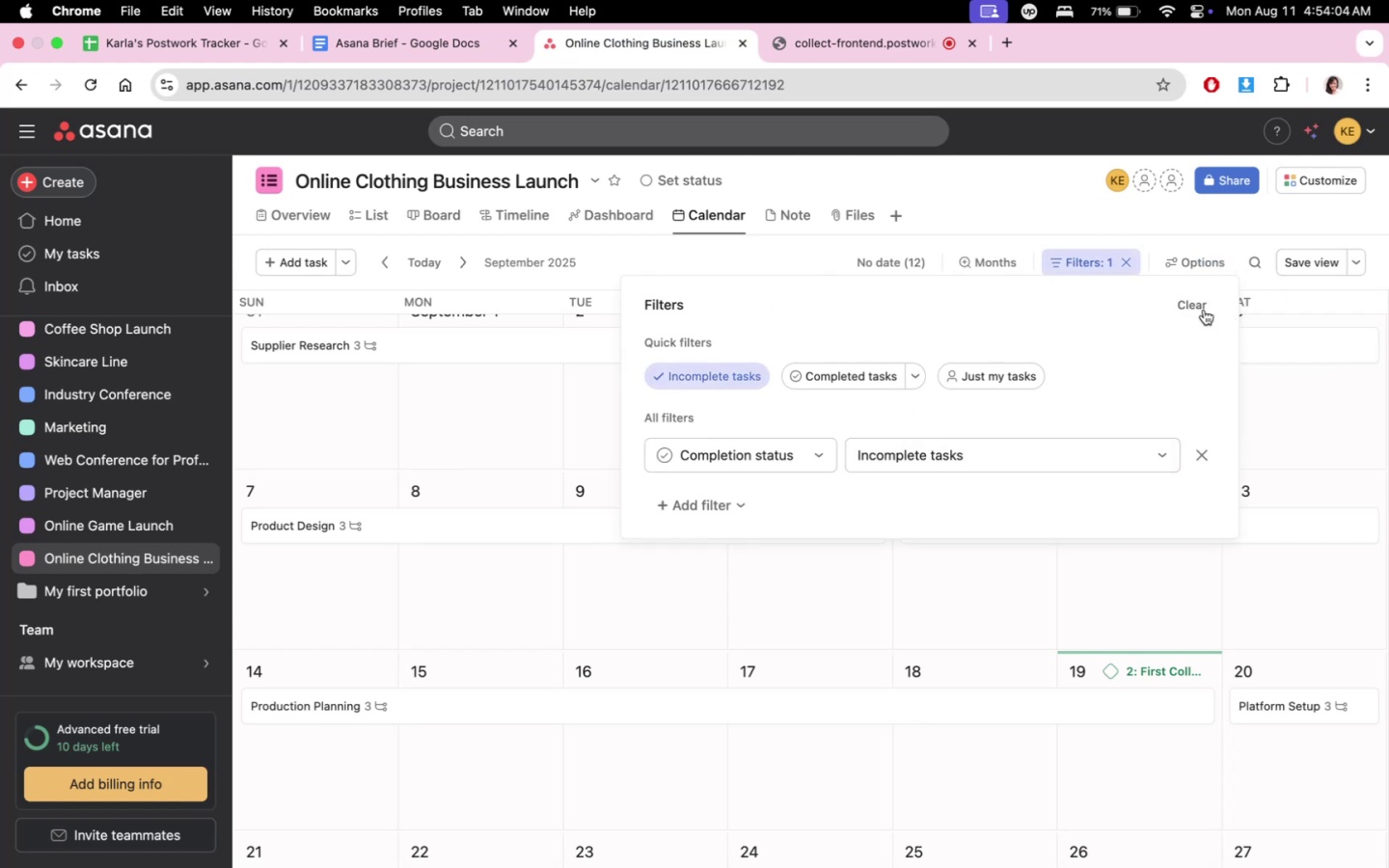 
left_click([1297, 292])
 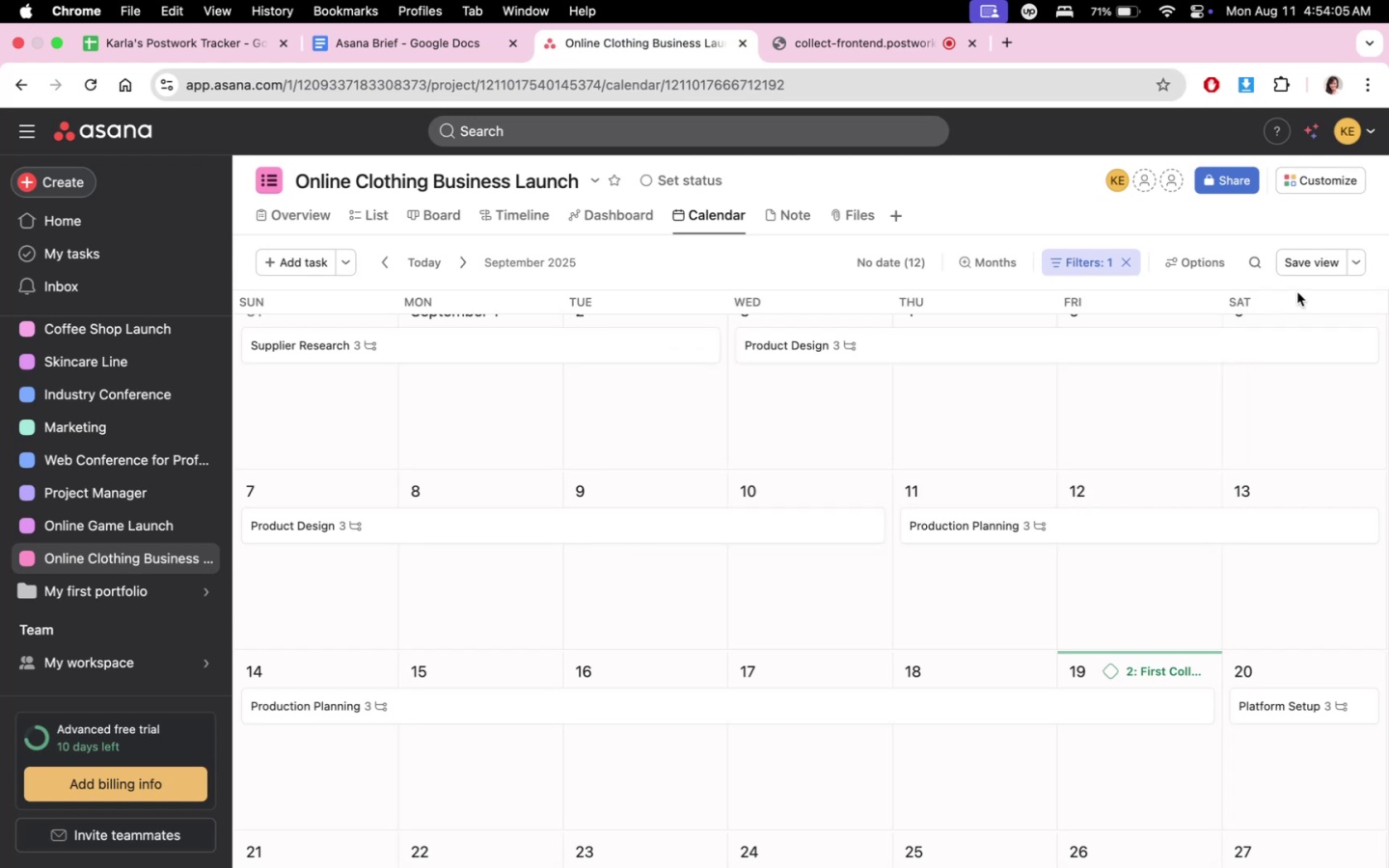 
scroll: coordinate [1210, 610], scroll_direction: up, amount: 7.0
 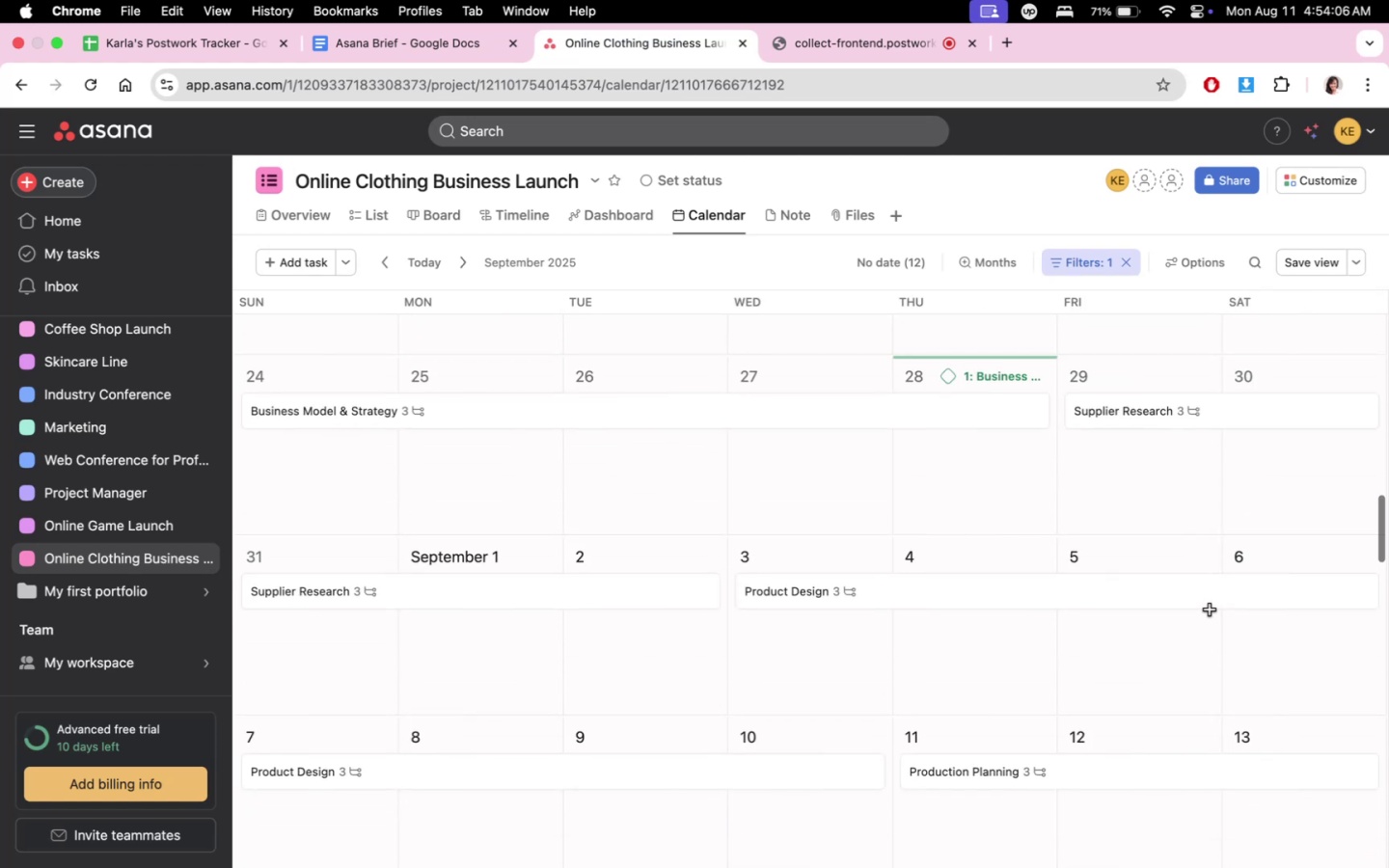 
scroll: coordinate [1210, 596], scroll_direction: down, amount: 3.0
 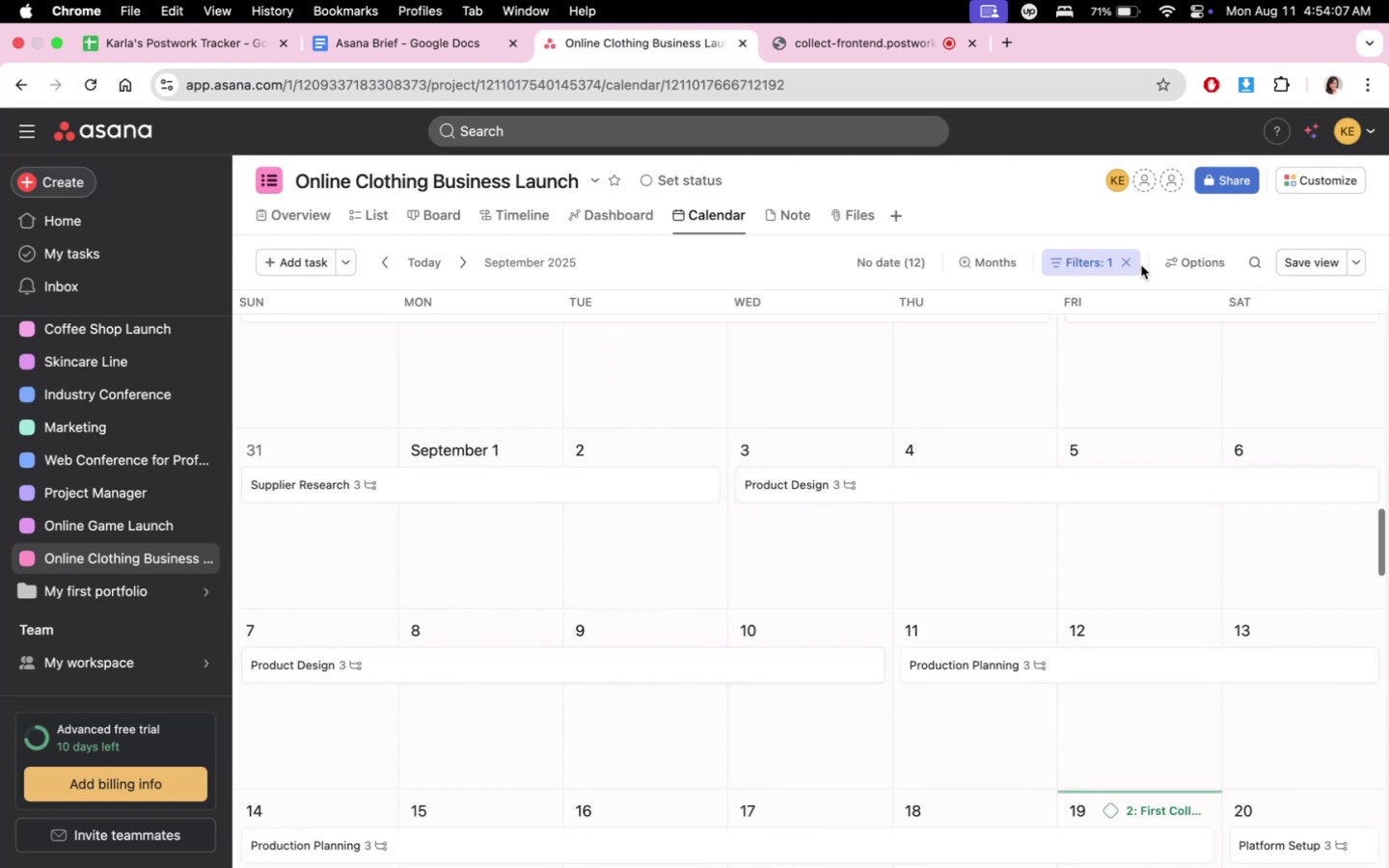 
left_click([1130, 261])
 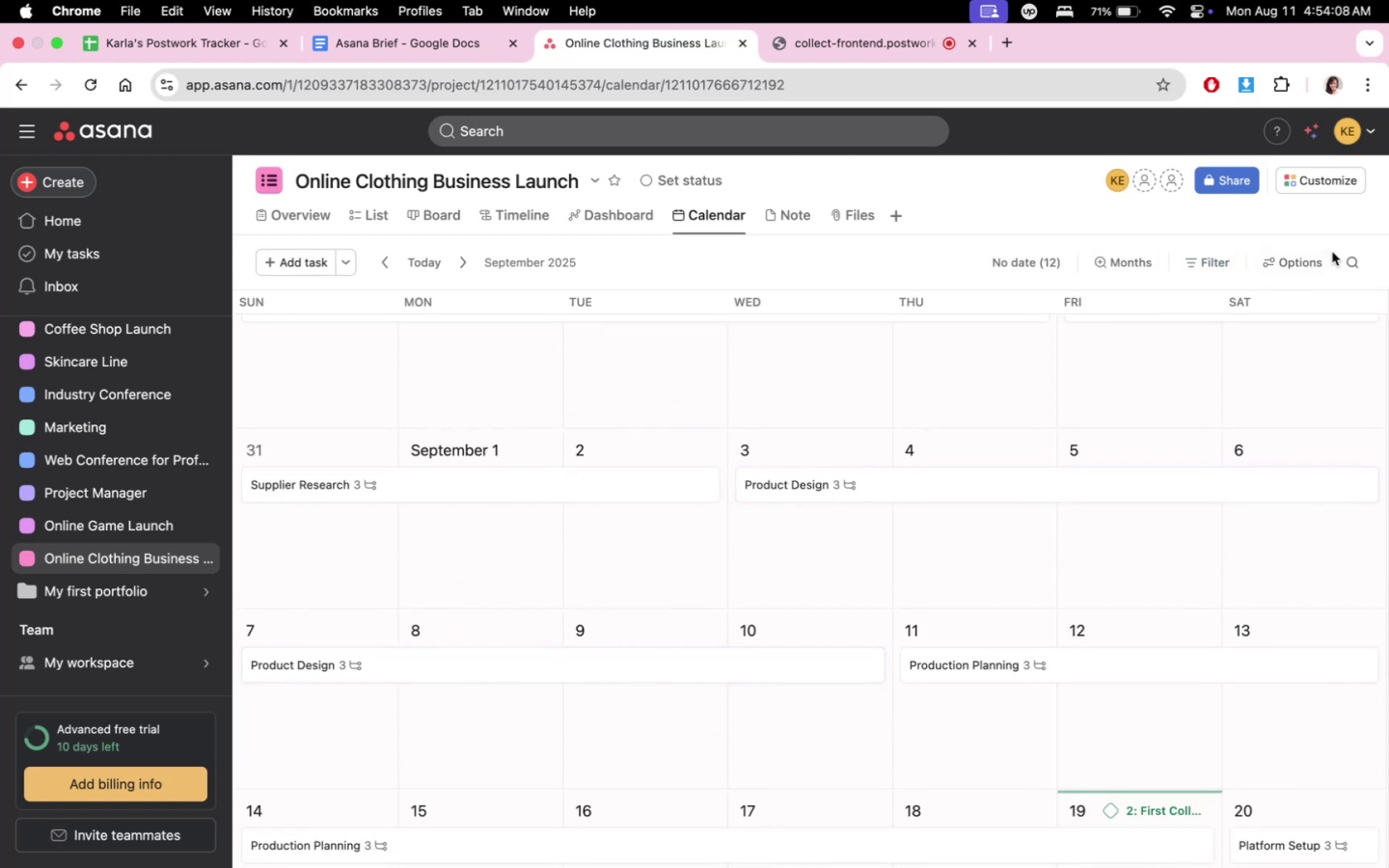 
left_click([1295, 263])
 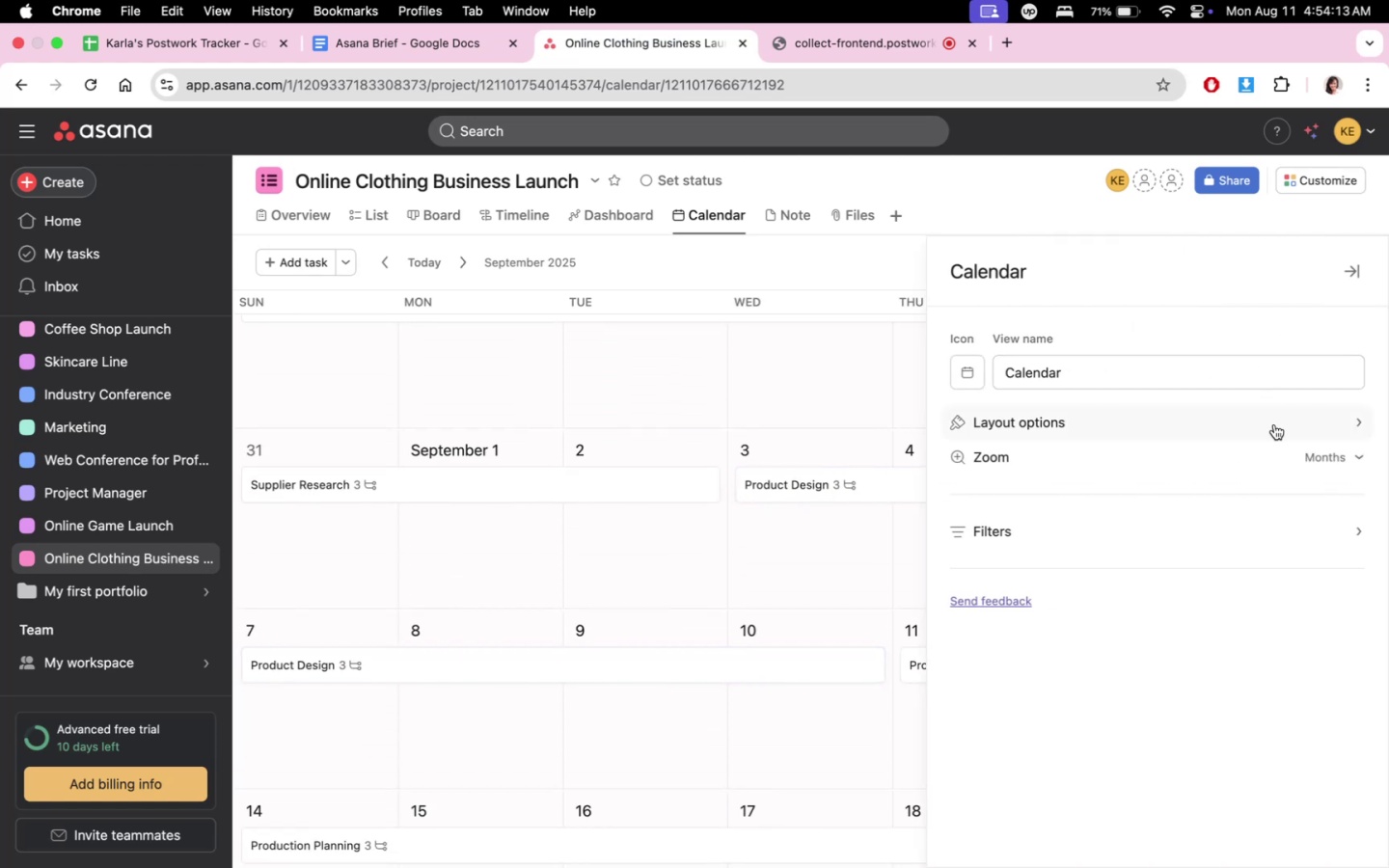 
wait(6.48)
 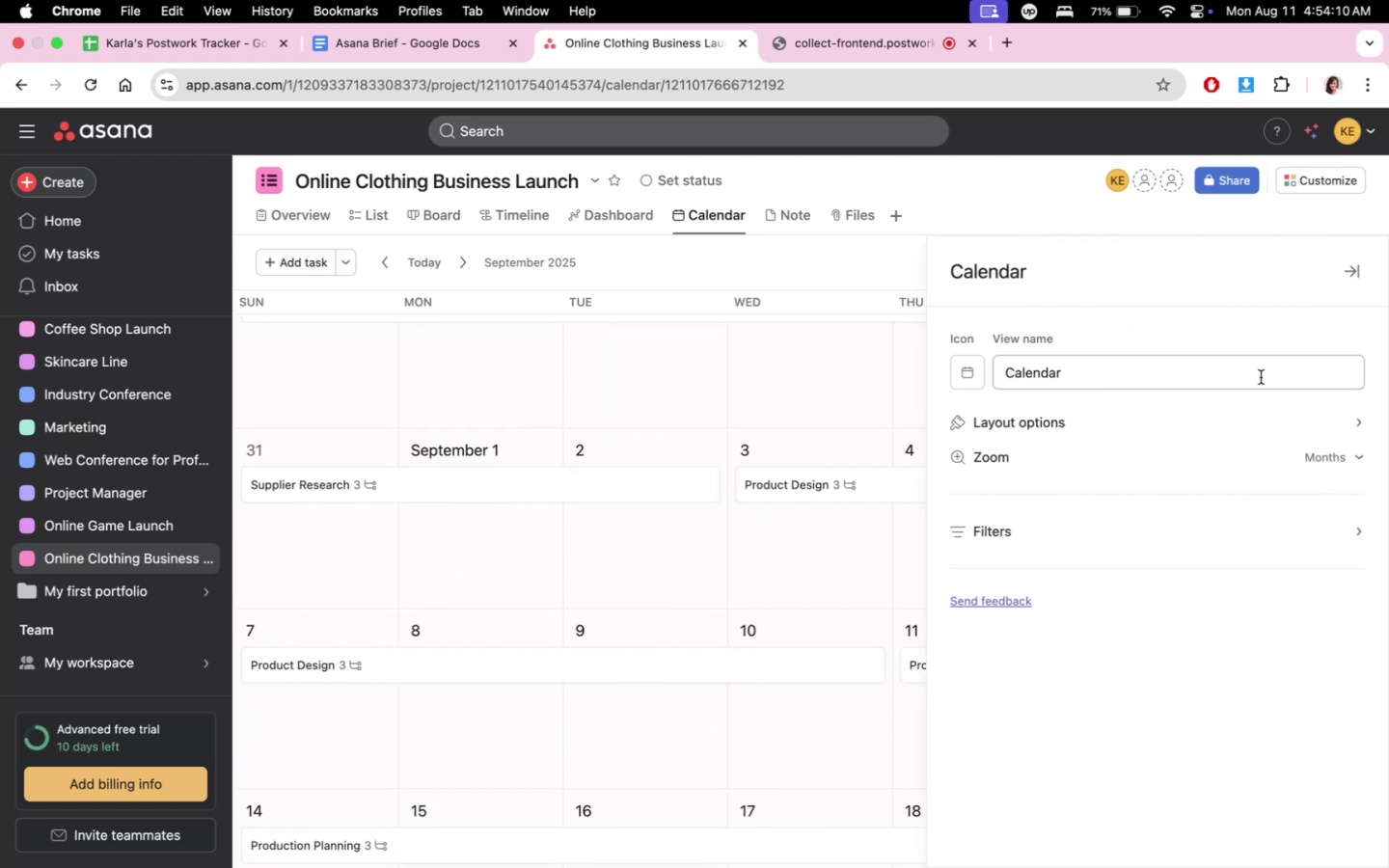 
left_click([1274, 424])
 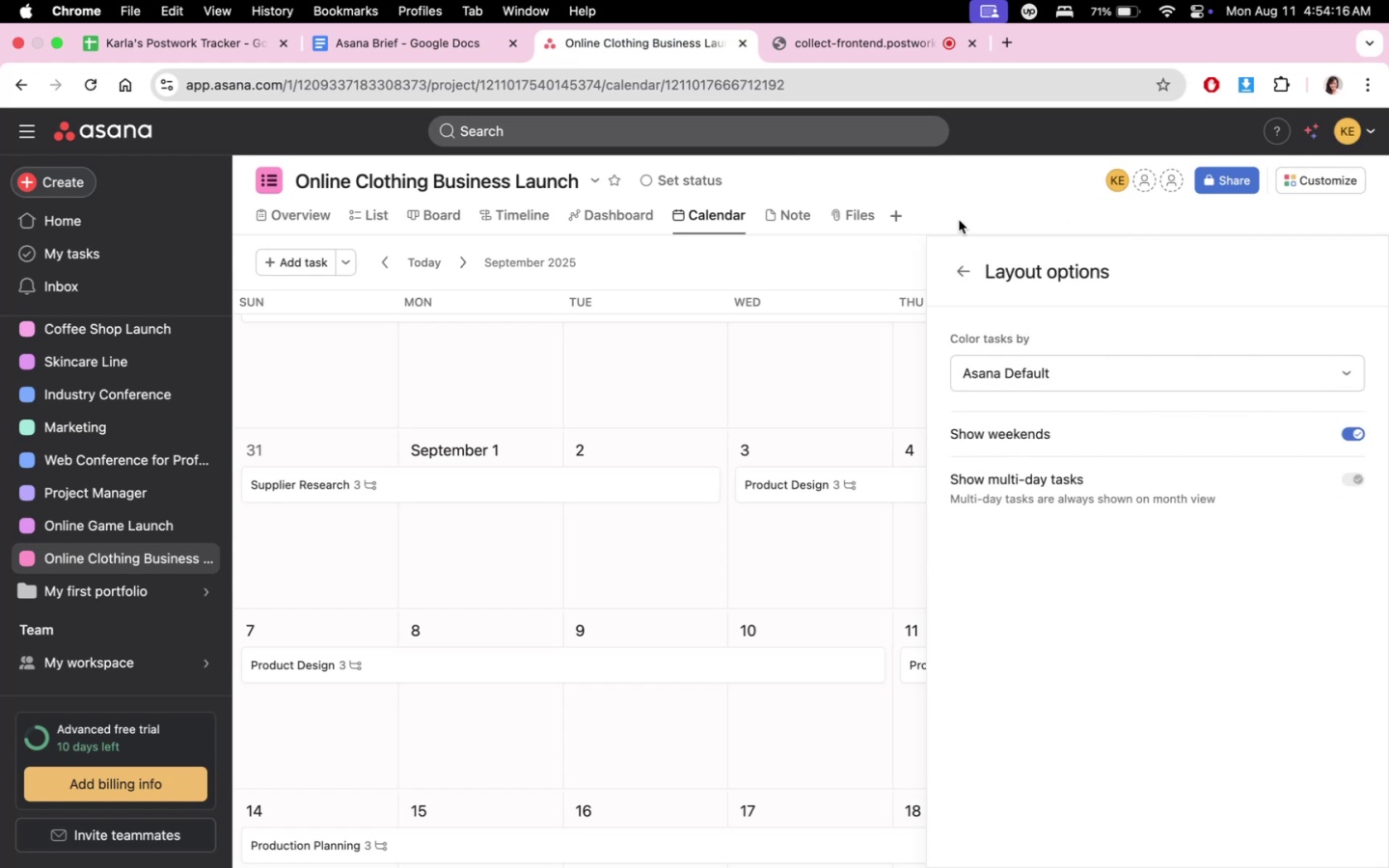 
left_click([958, 264])
 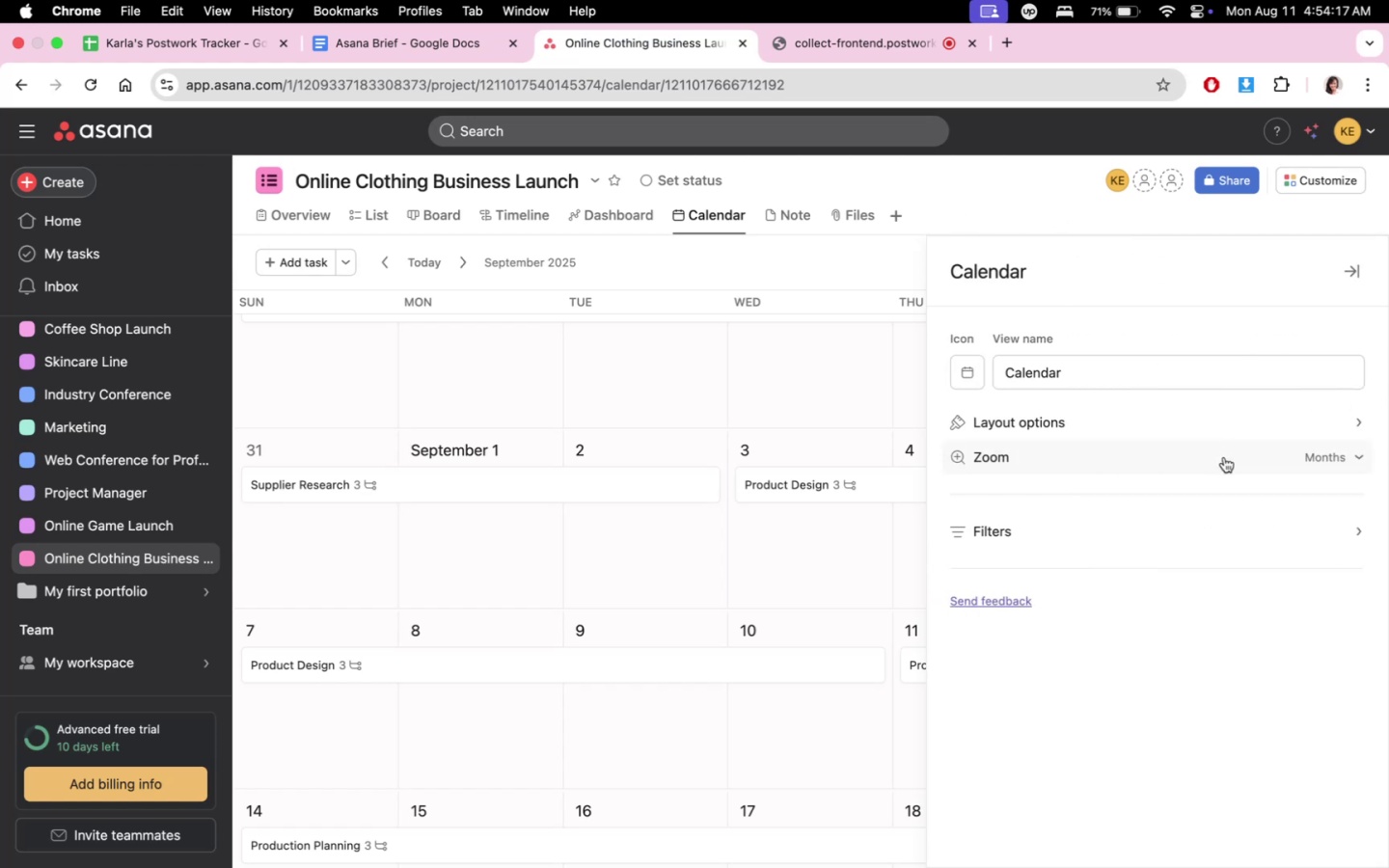 
left_click([1224, 457])
 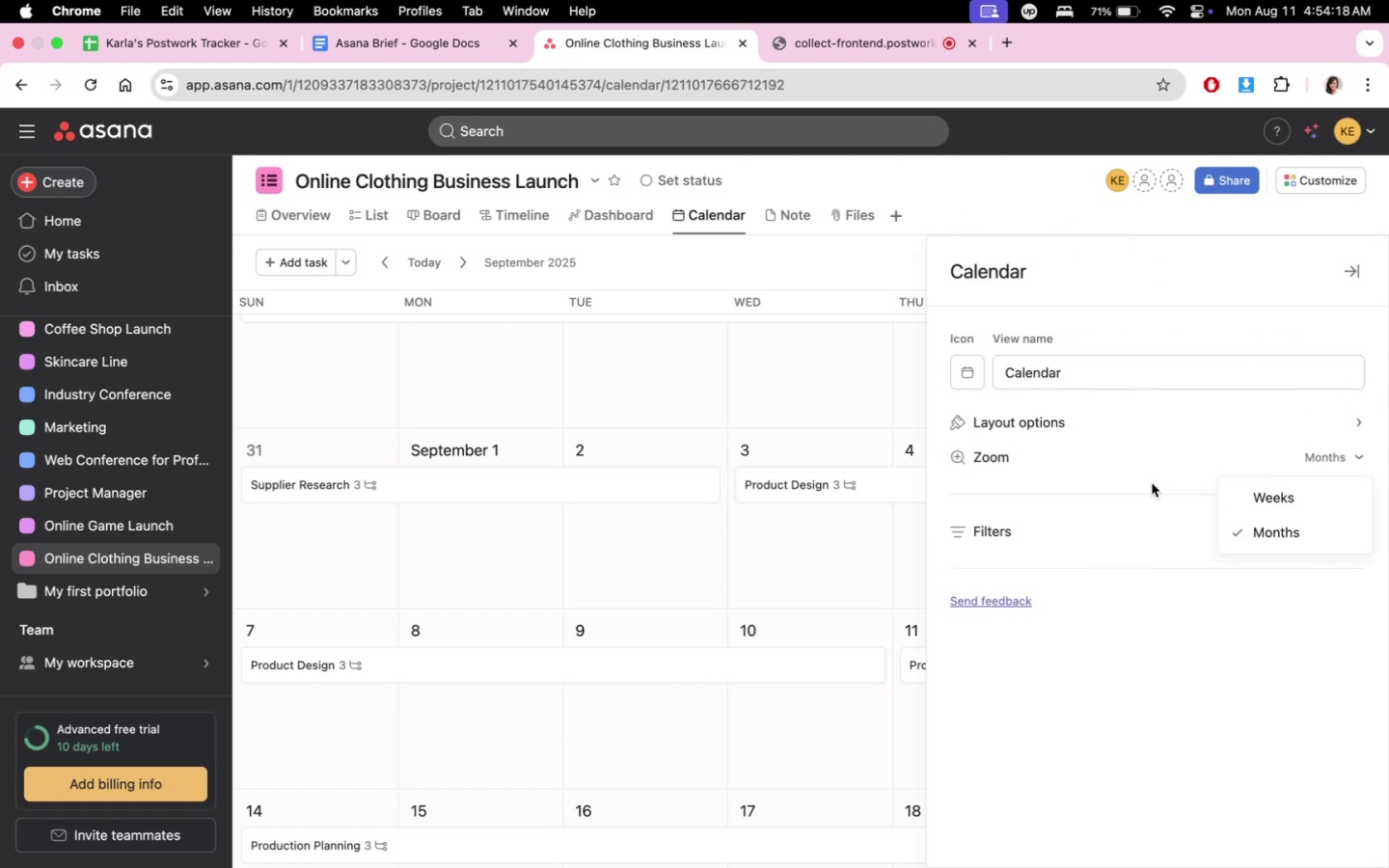 
left_click([1124, 518])
 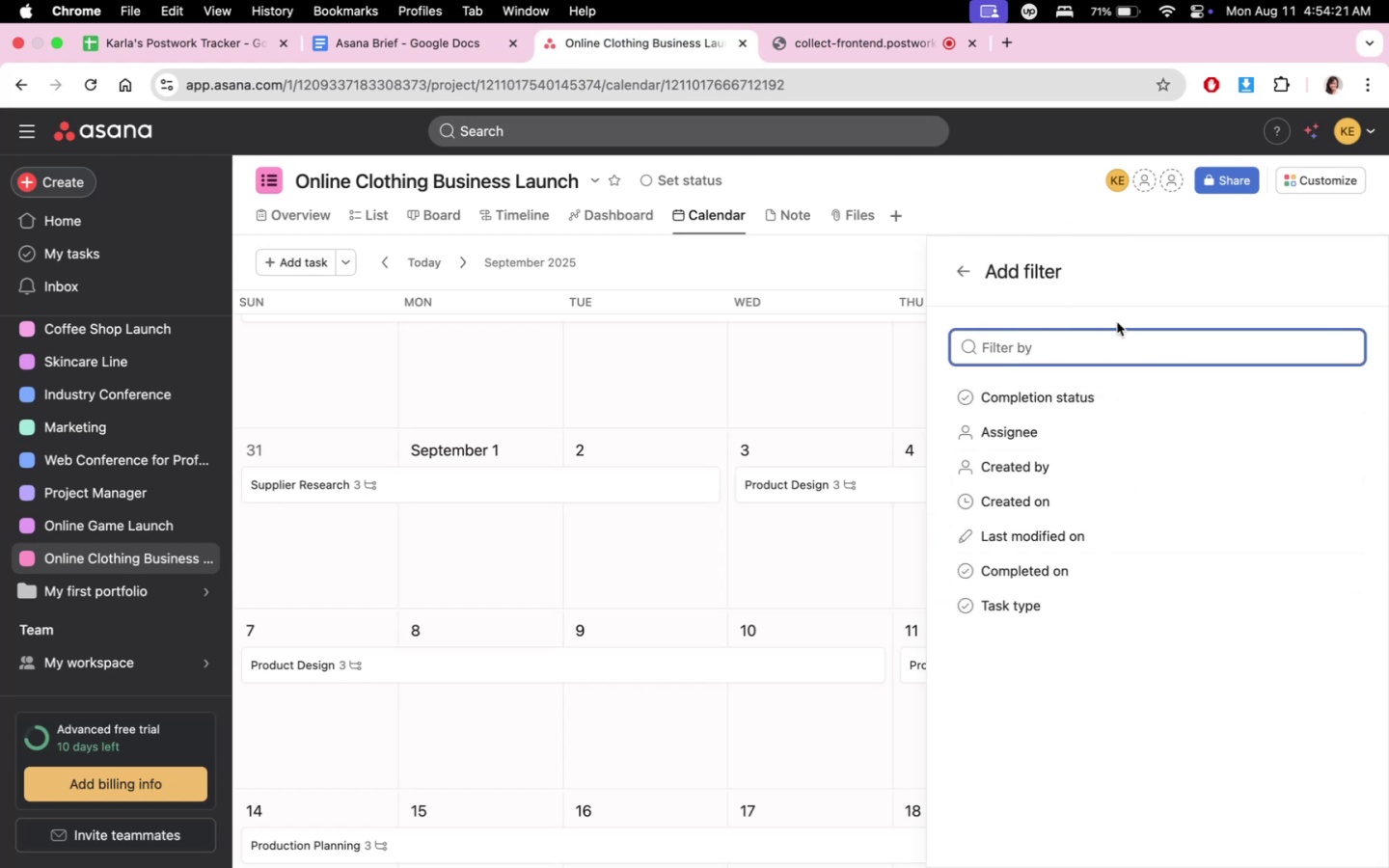 
wait(8.07)
 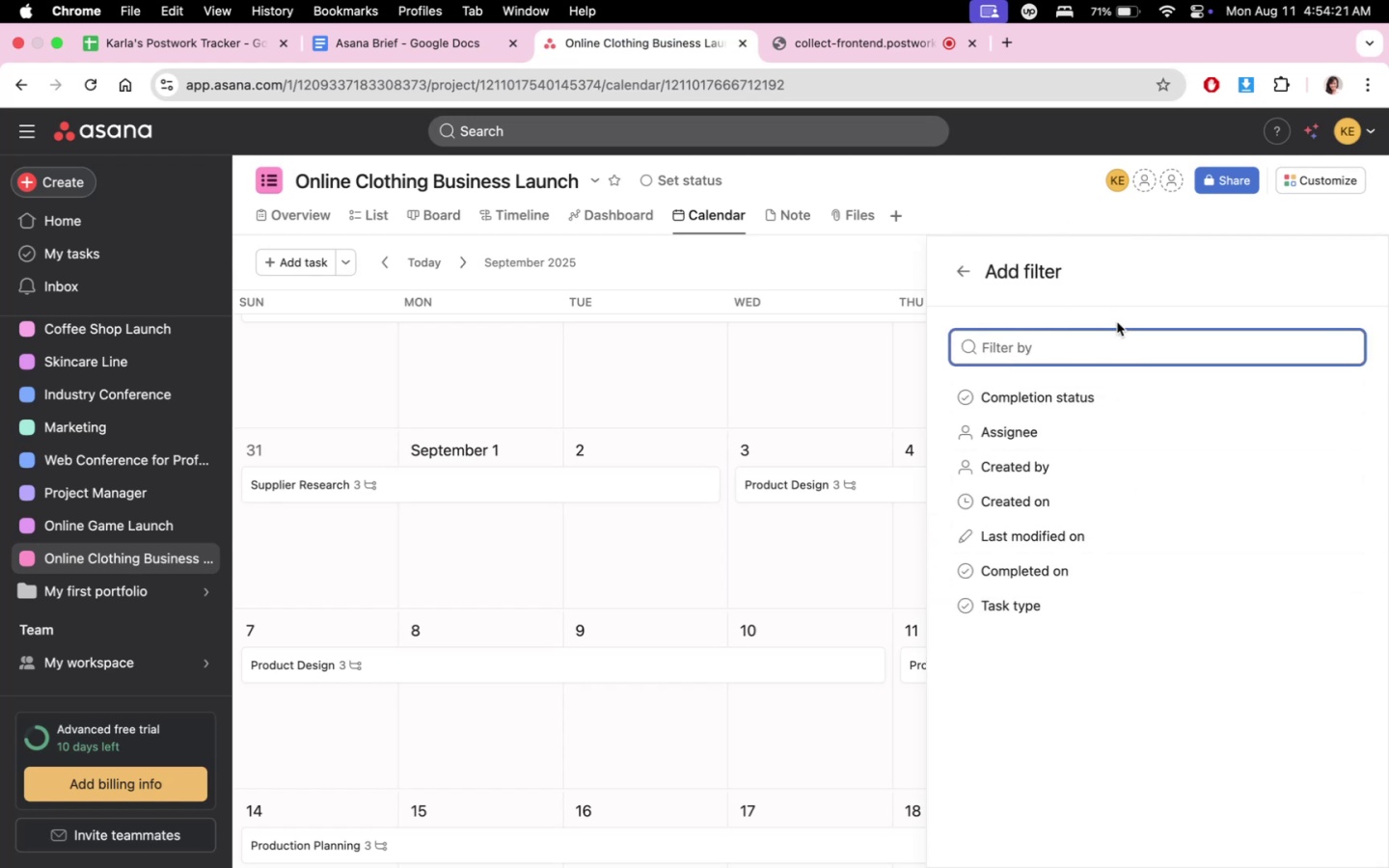 
left_click([1093, 391])
 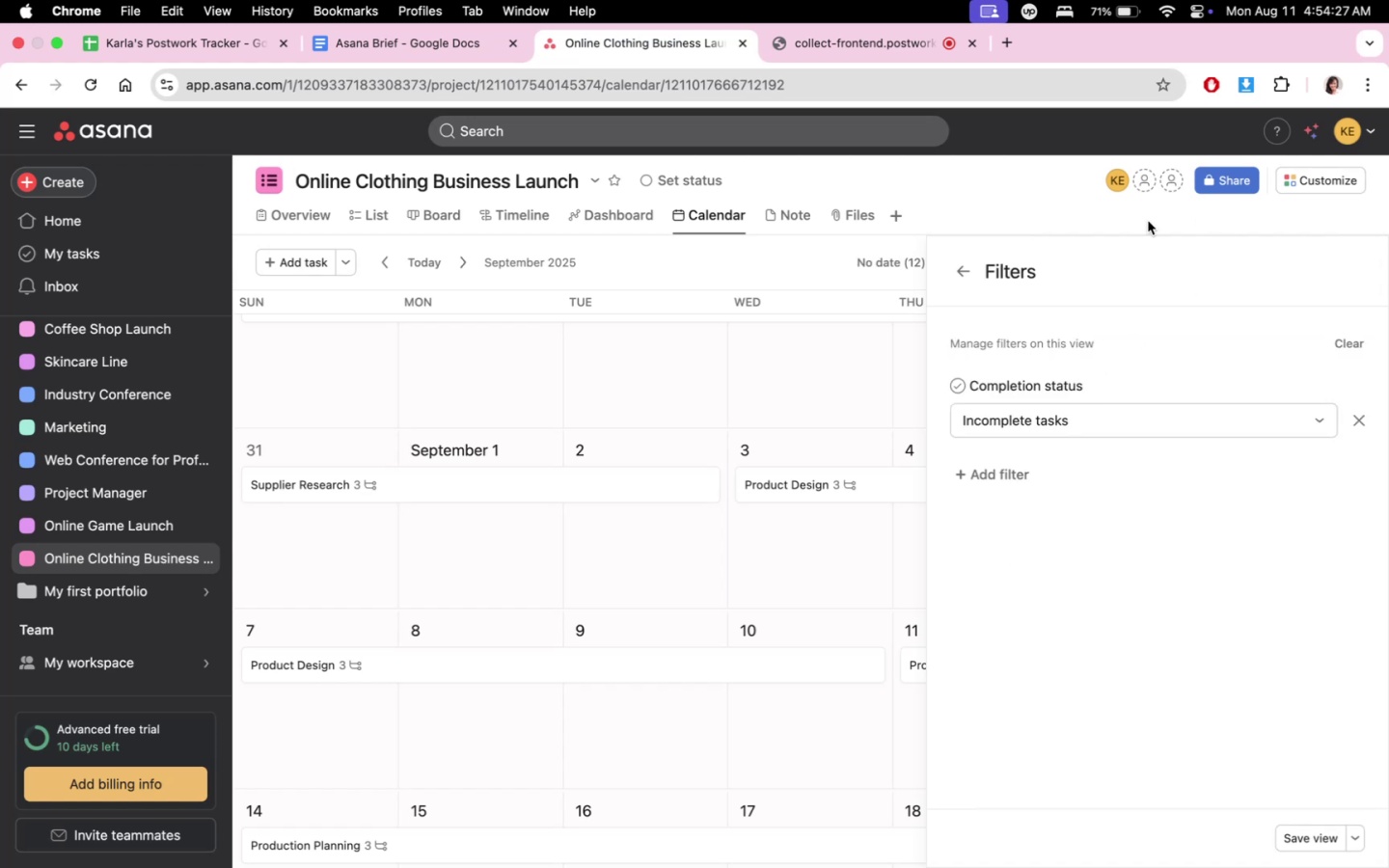 
left_click([967, 264])
 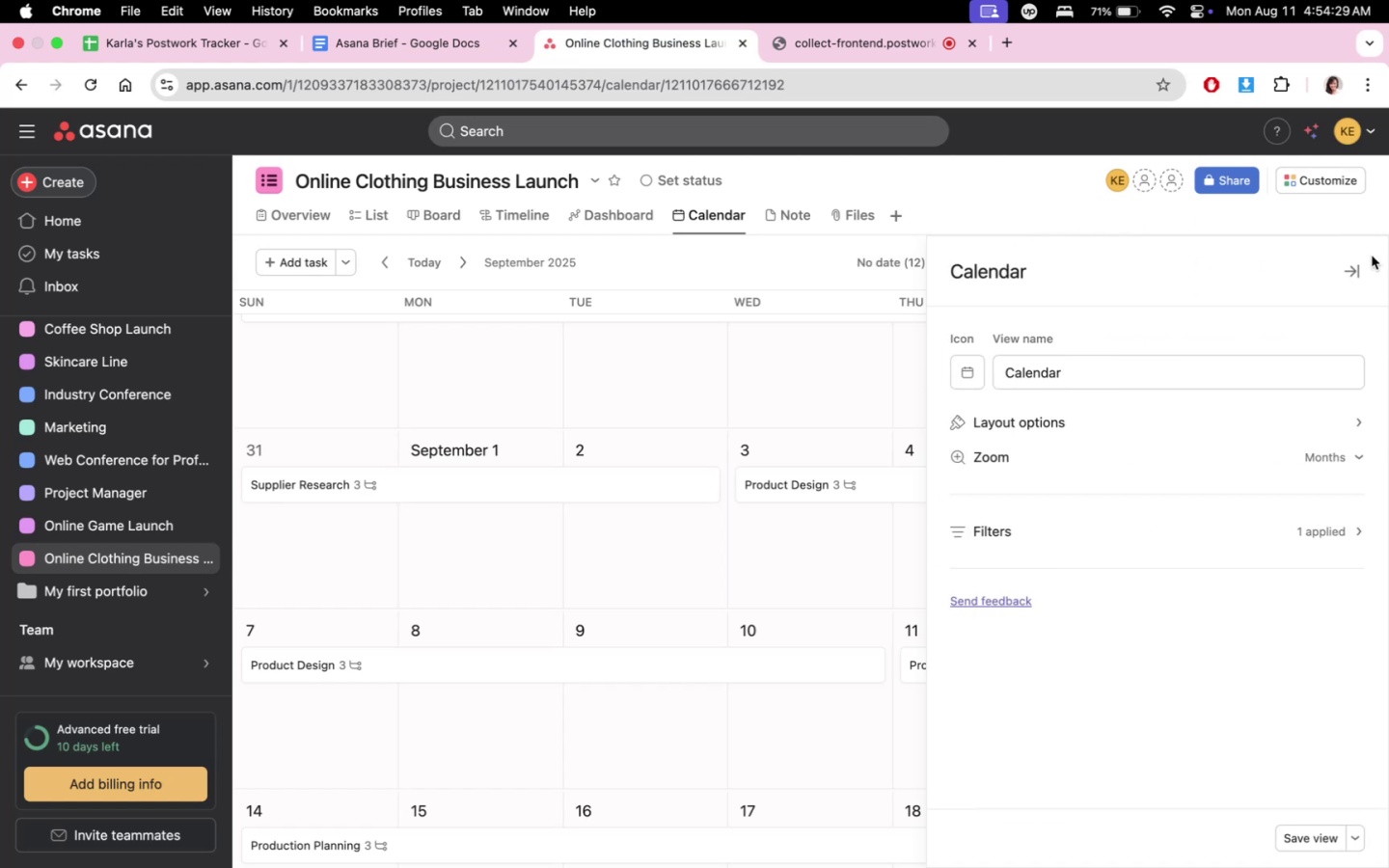 
left_click([1347, 266])
 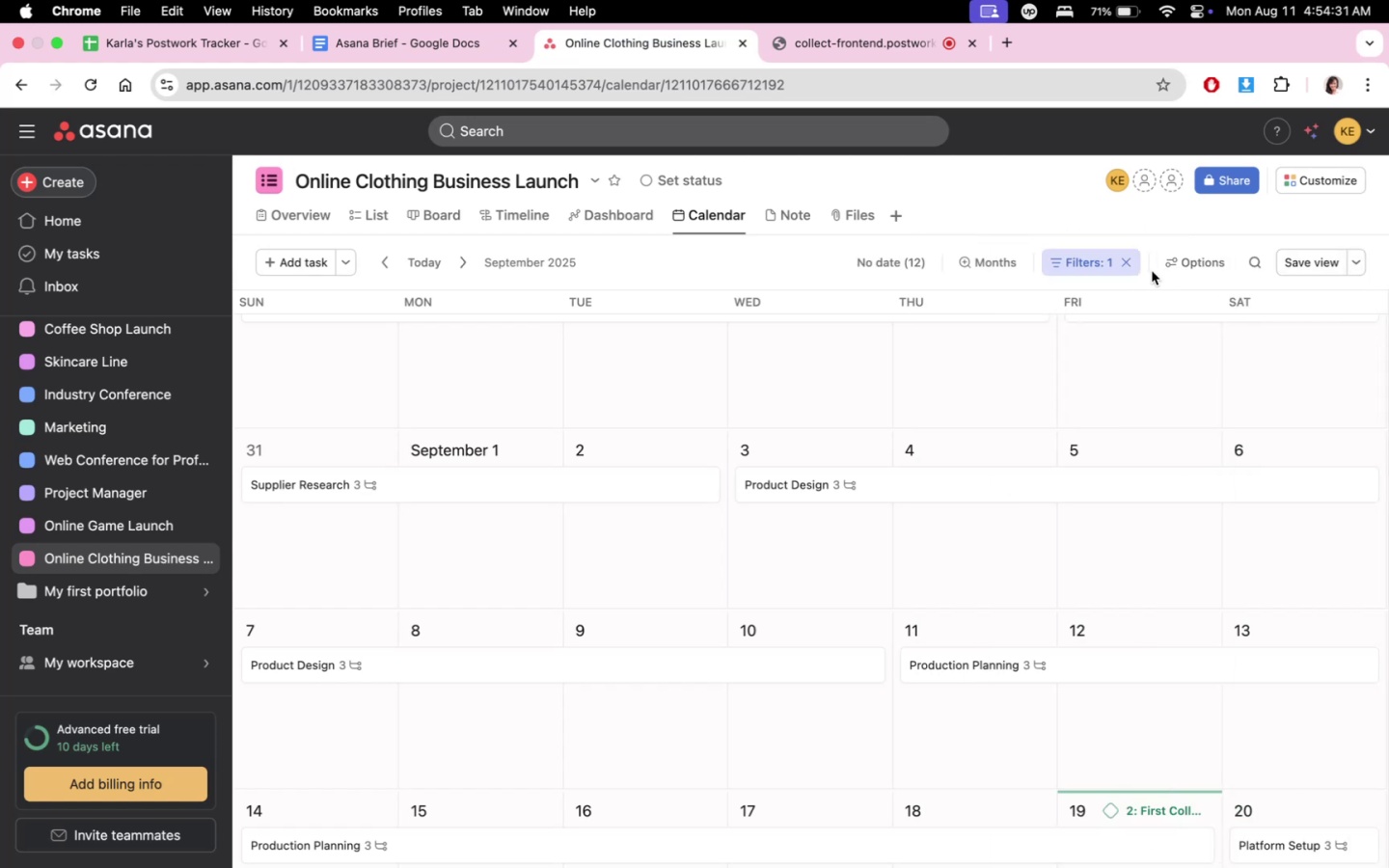 
left_click([1130, 265])
 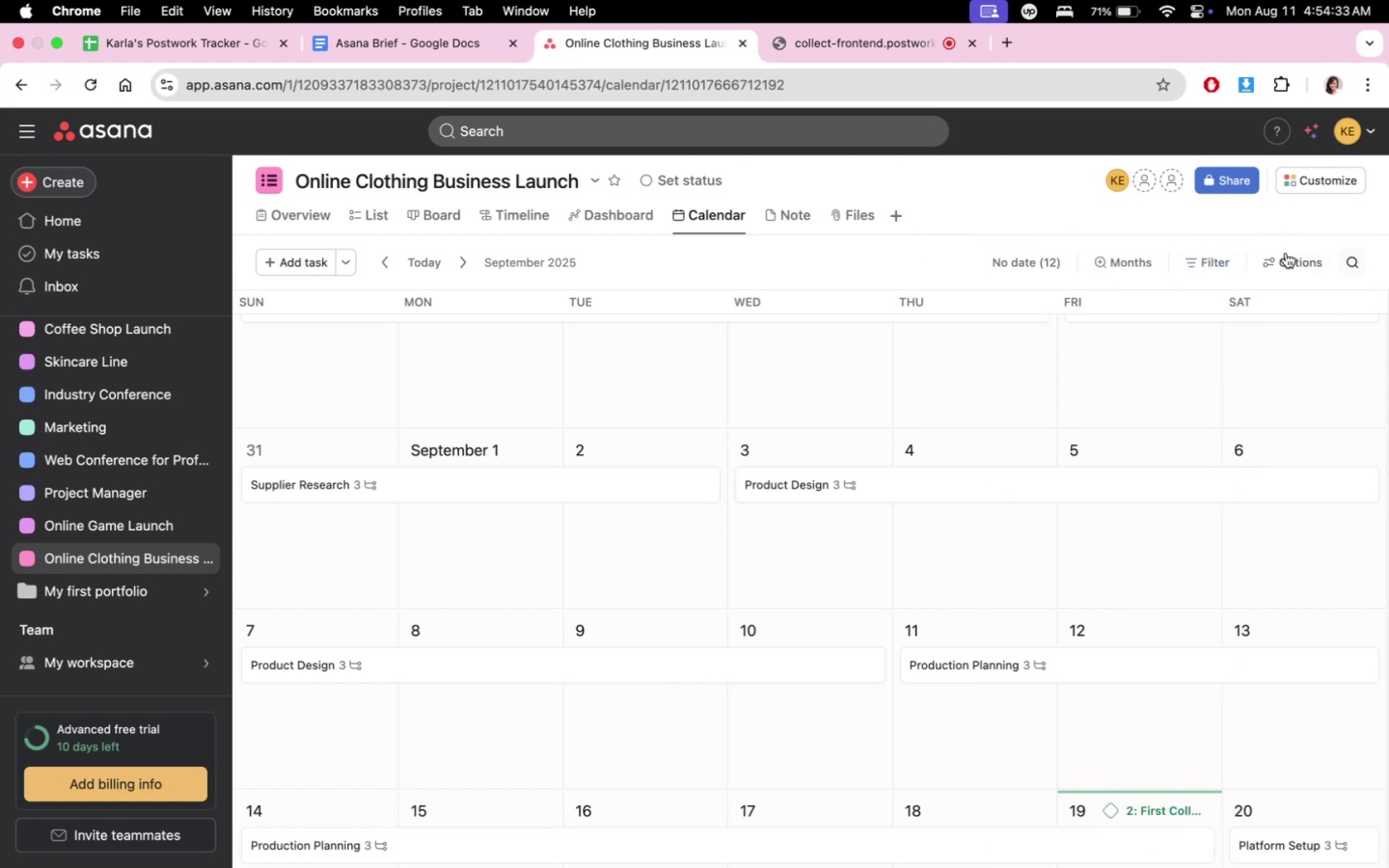 
scroll: coordinate [1063, 810], scroll_direction: down, amount: 122.0
 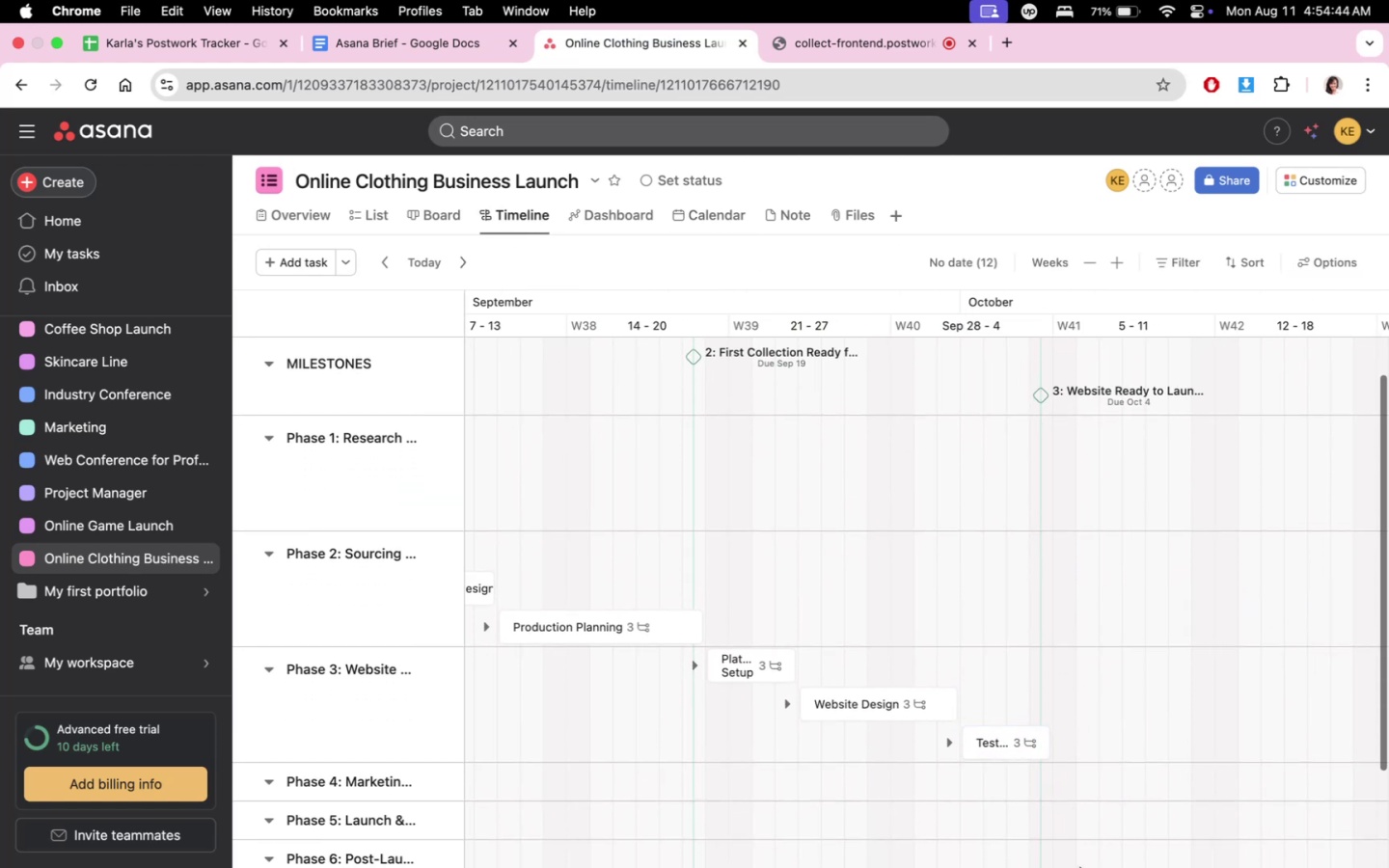 
scroll: coordinate [1060, 850], scroll_direction: up, amount: 5.0
 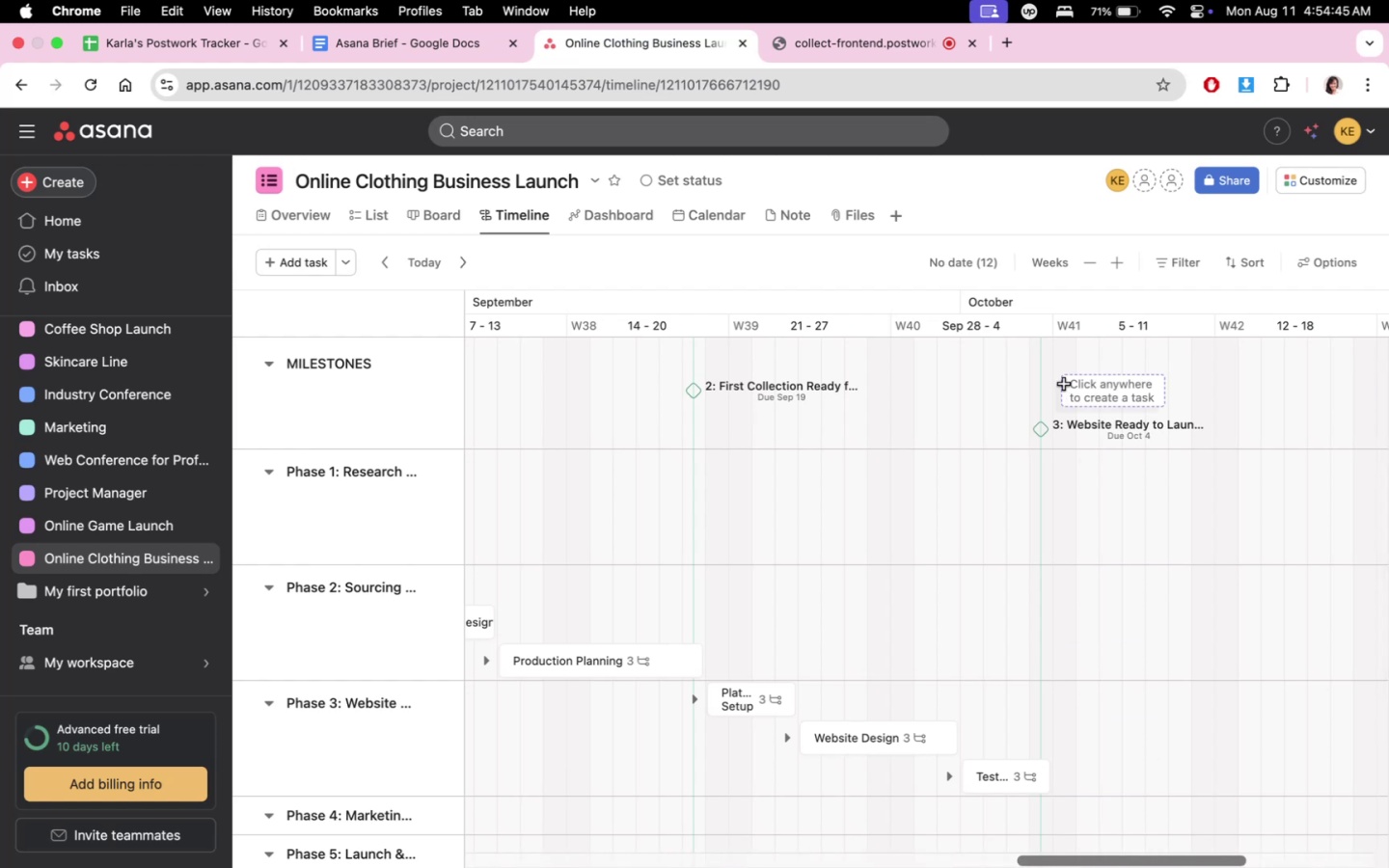 
scroll: coordinate [1081, 796], scroll_direction: down, amount: 1.0
 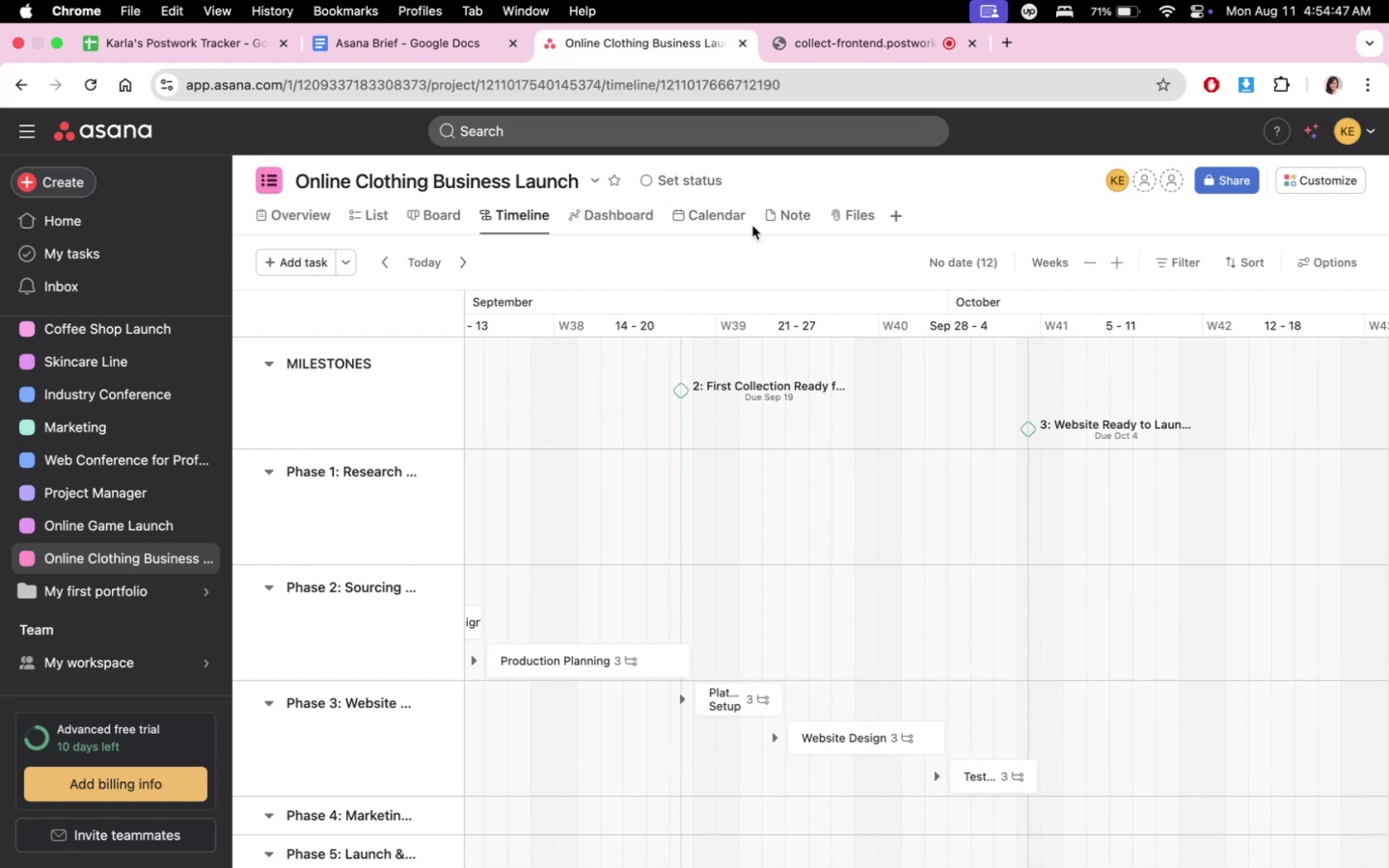 
left_click([902, 218])
 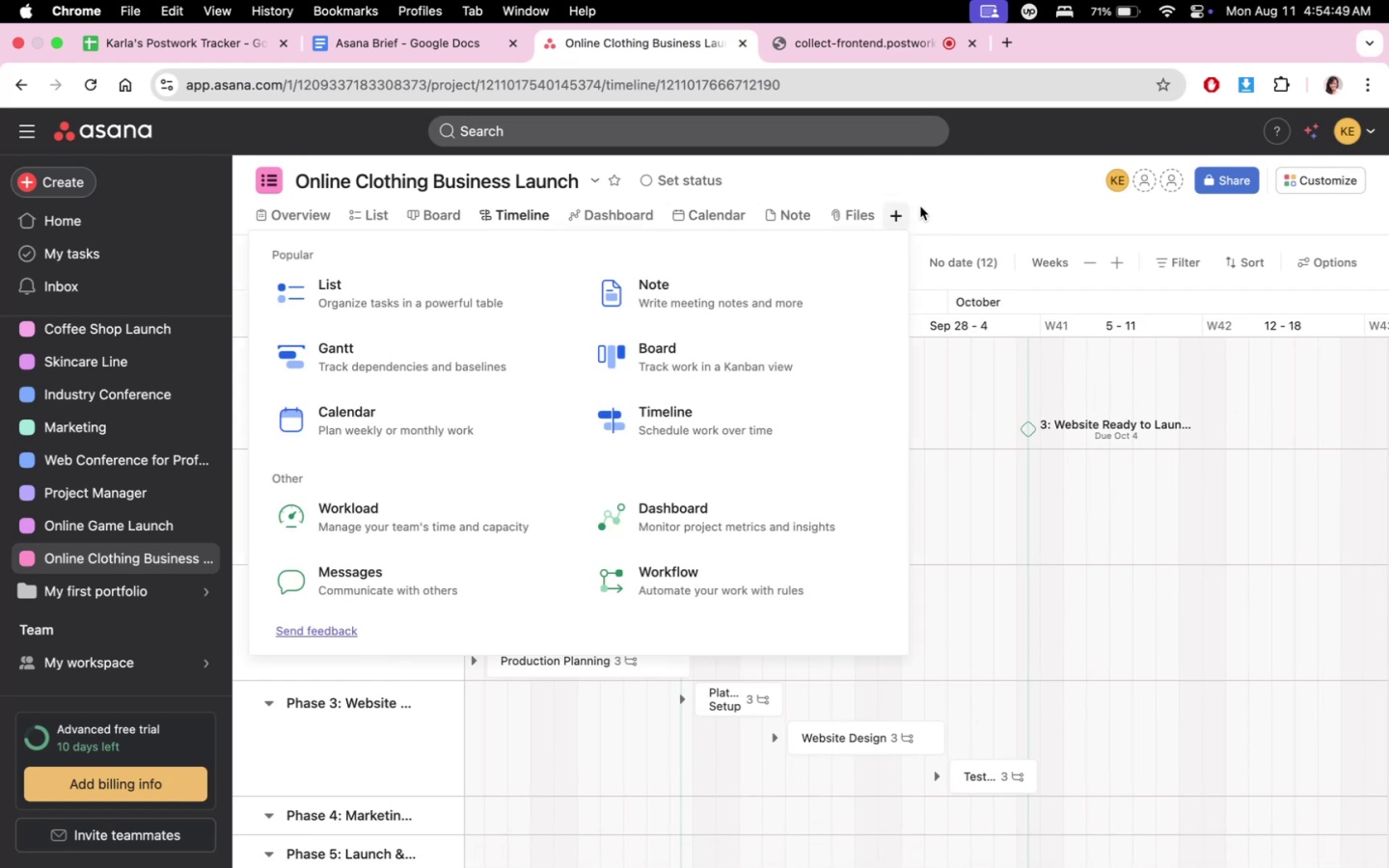 
left_click([986, 201])
 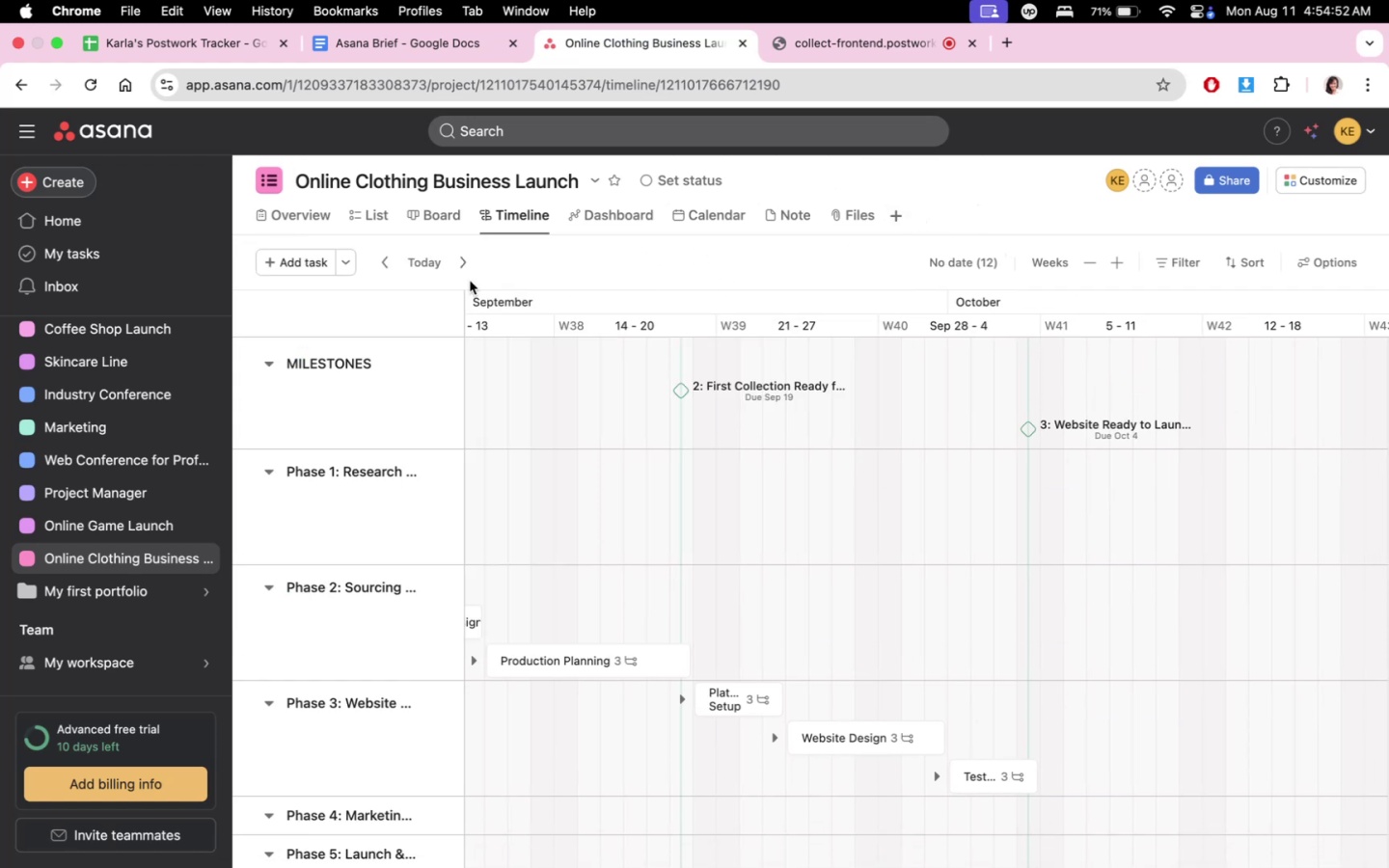 
left_click([388, 225])
 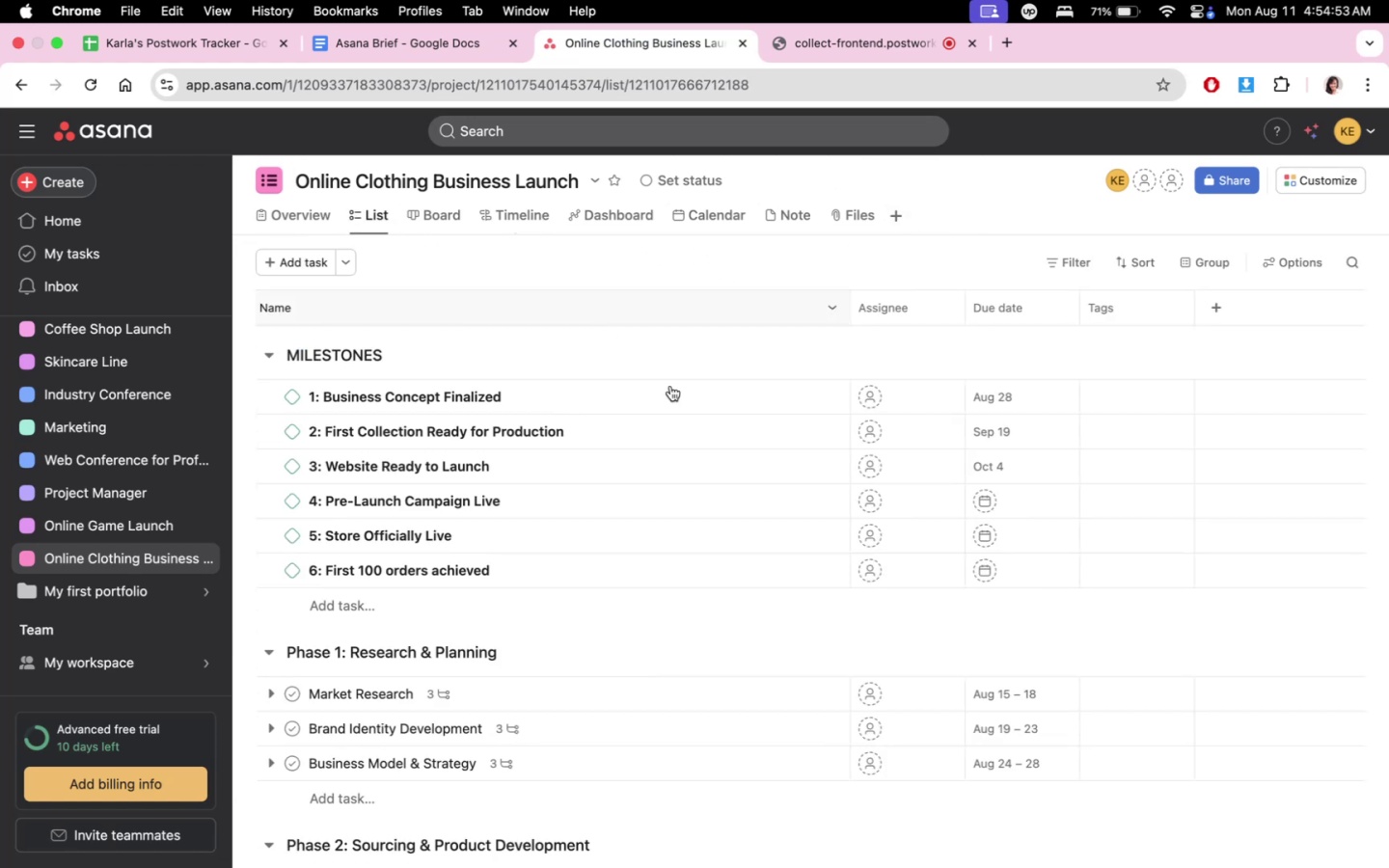 
scroll: coordinate [857, 641], scroll_direction: down, amount: 20.0
 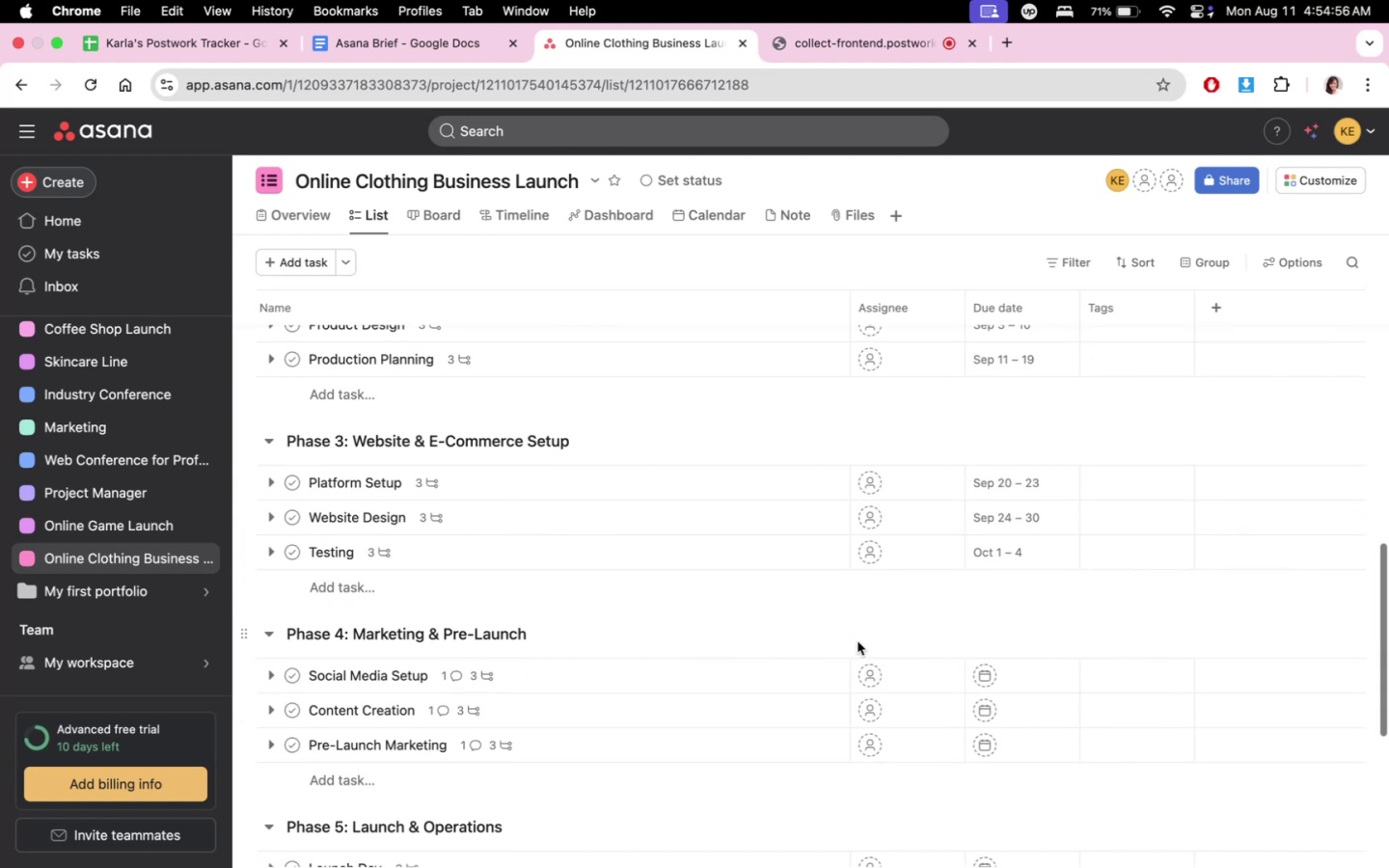 
scroll: coordinate [870, 641], scroll_direction: up, amount: 29.0
 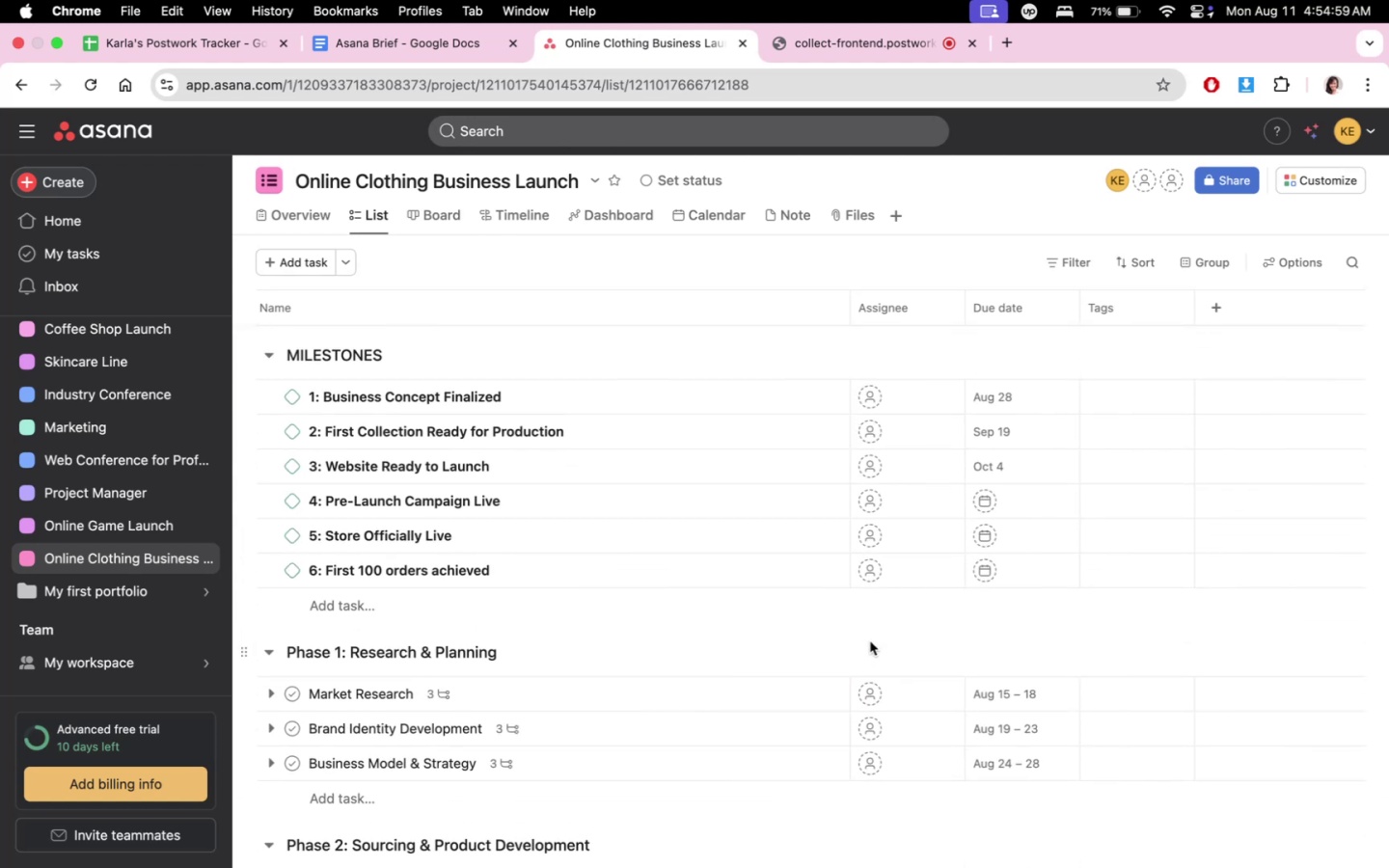 
left_click([1075, 506])
 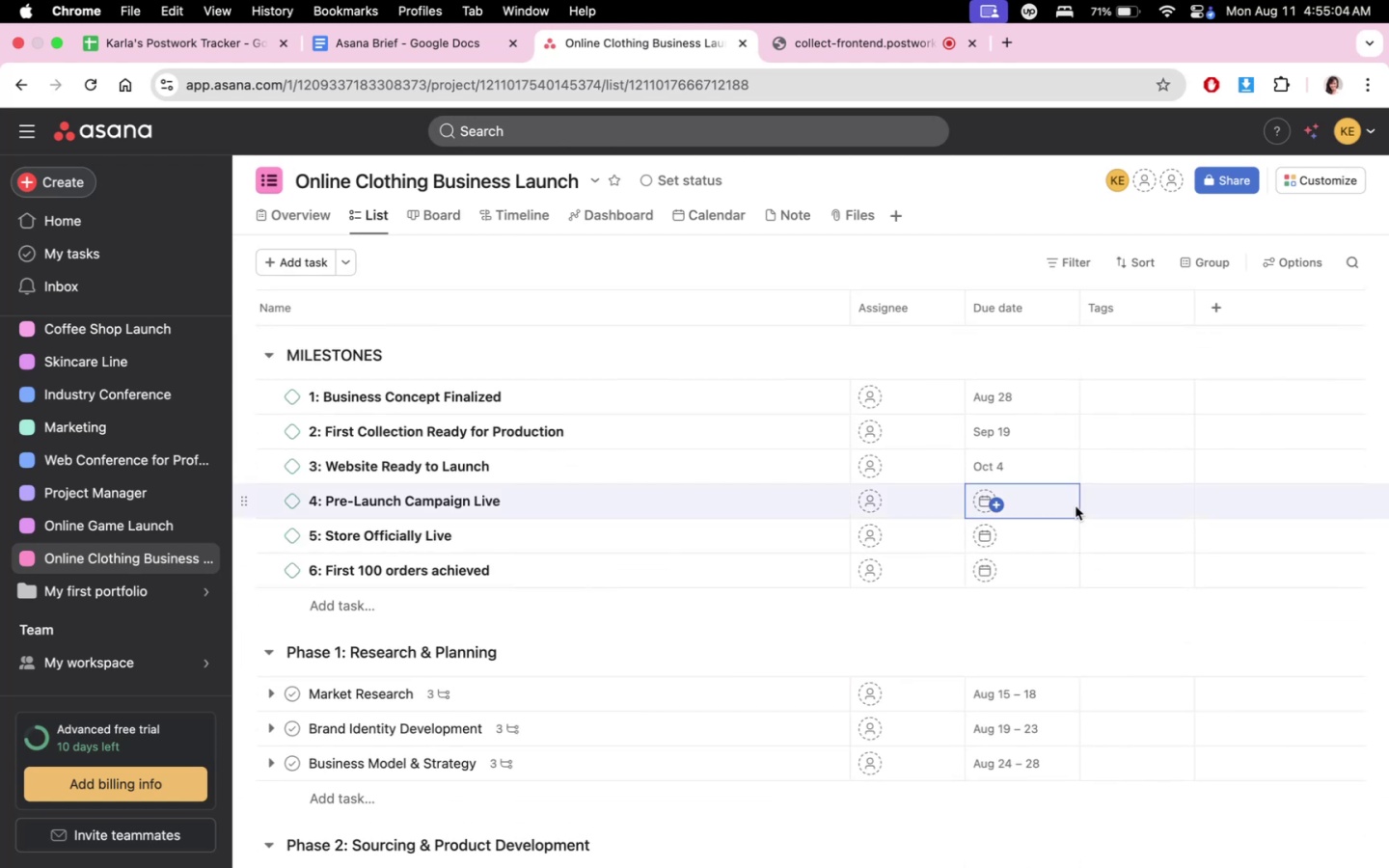 
left_click([1069, 509])
 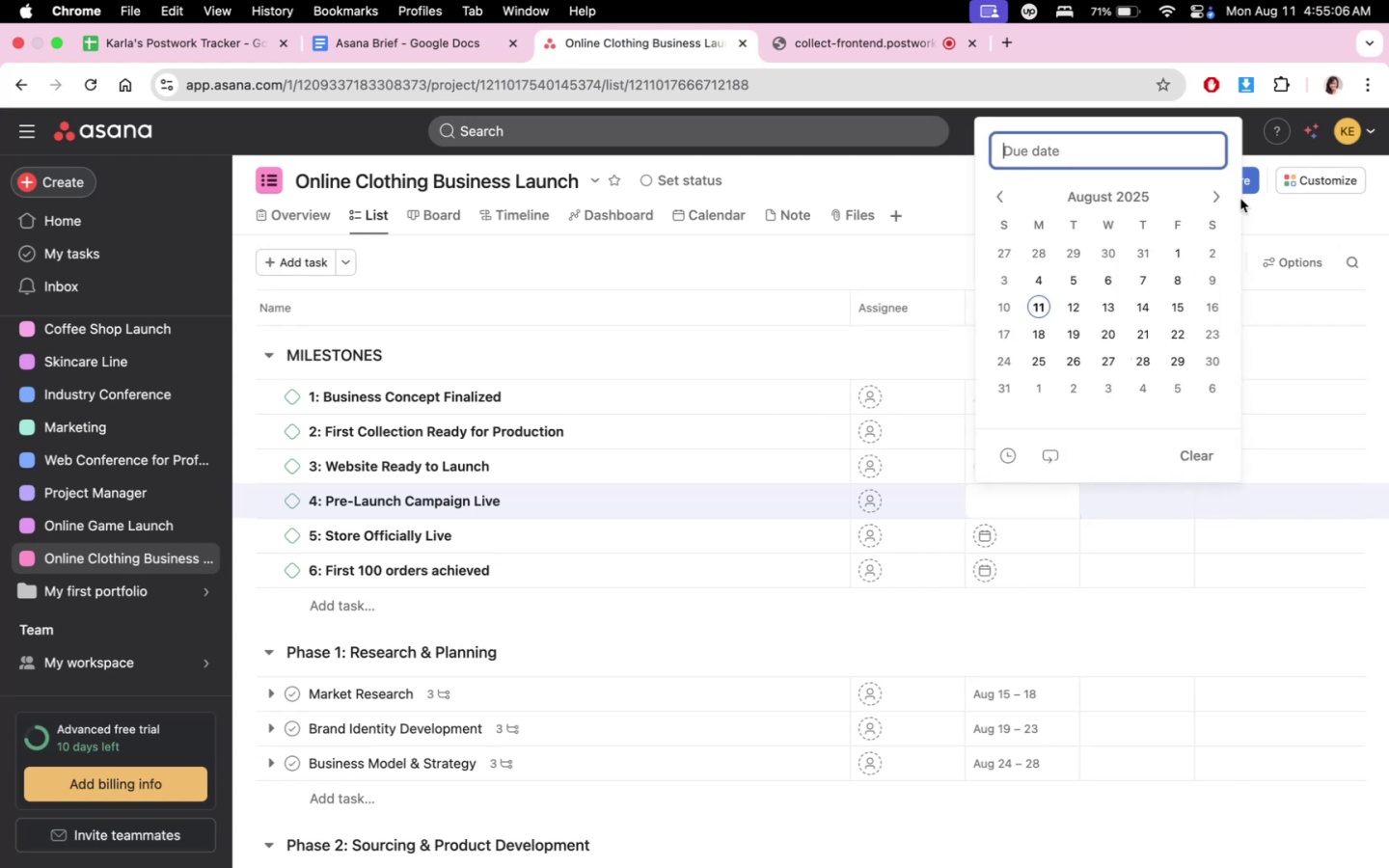 
left_click([1217, 195])
 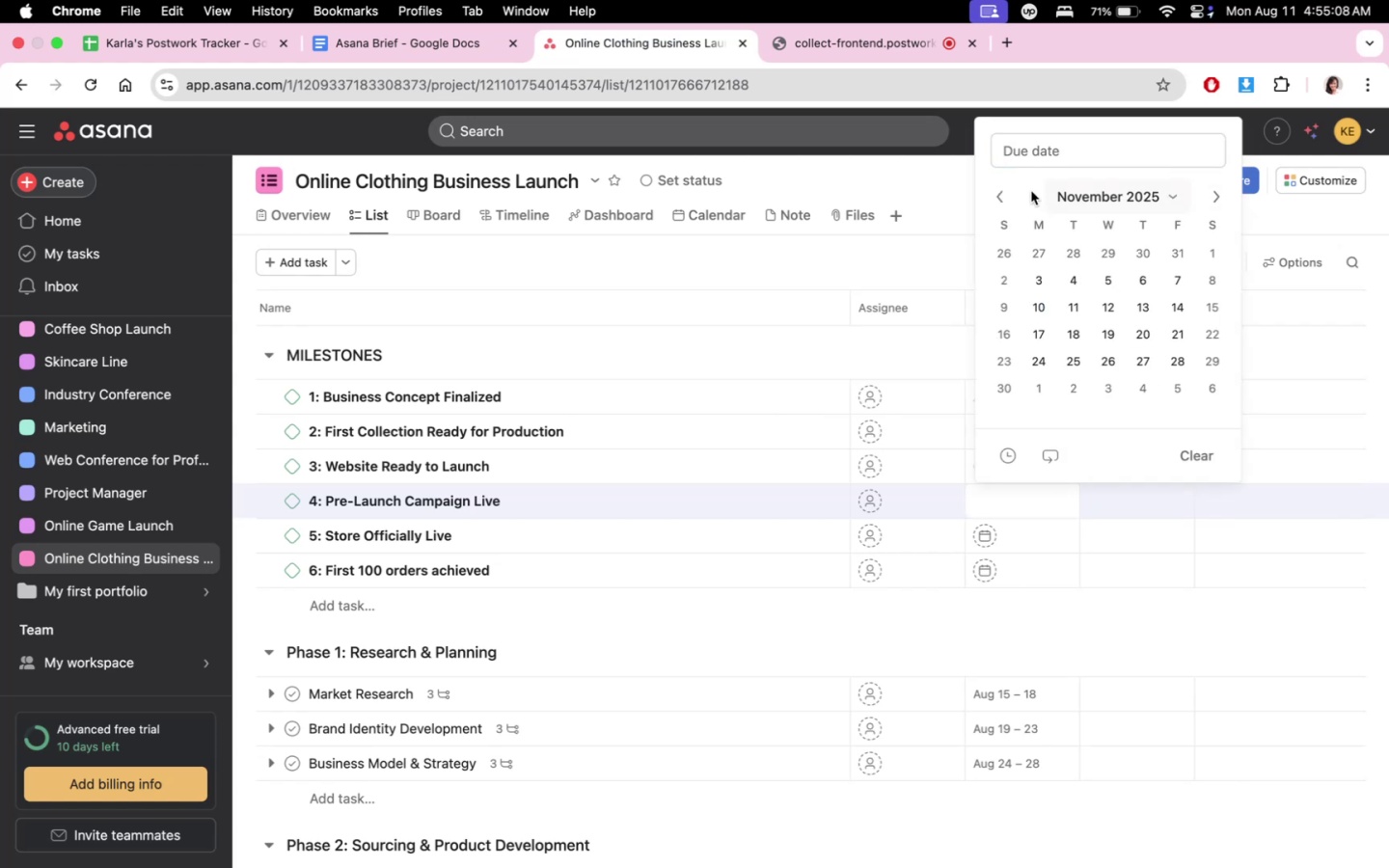 
left_click([1004, 194])
 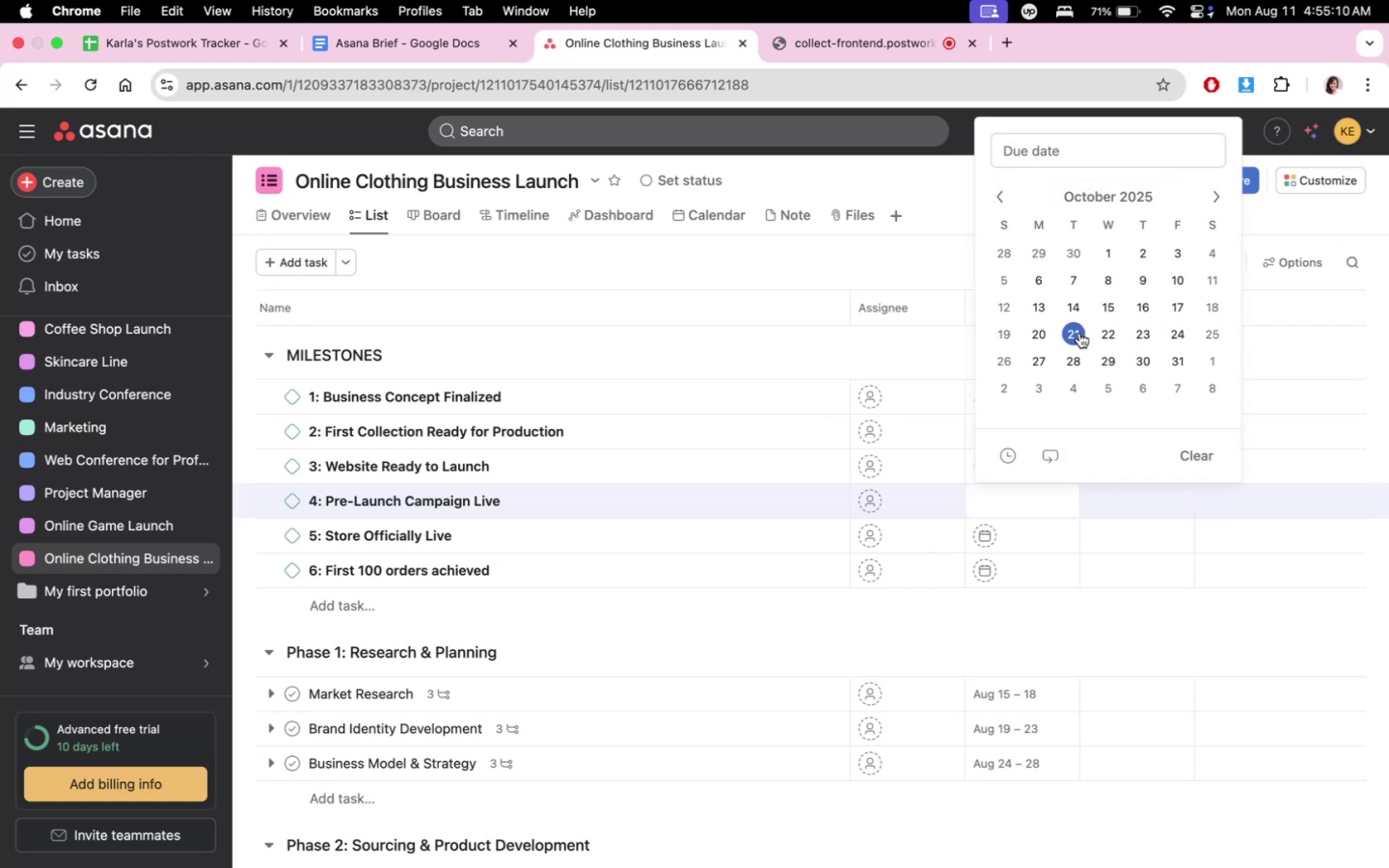 
left_click([1049, 335])
 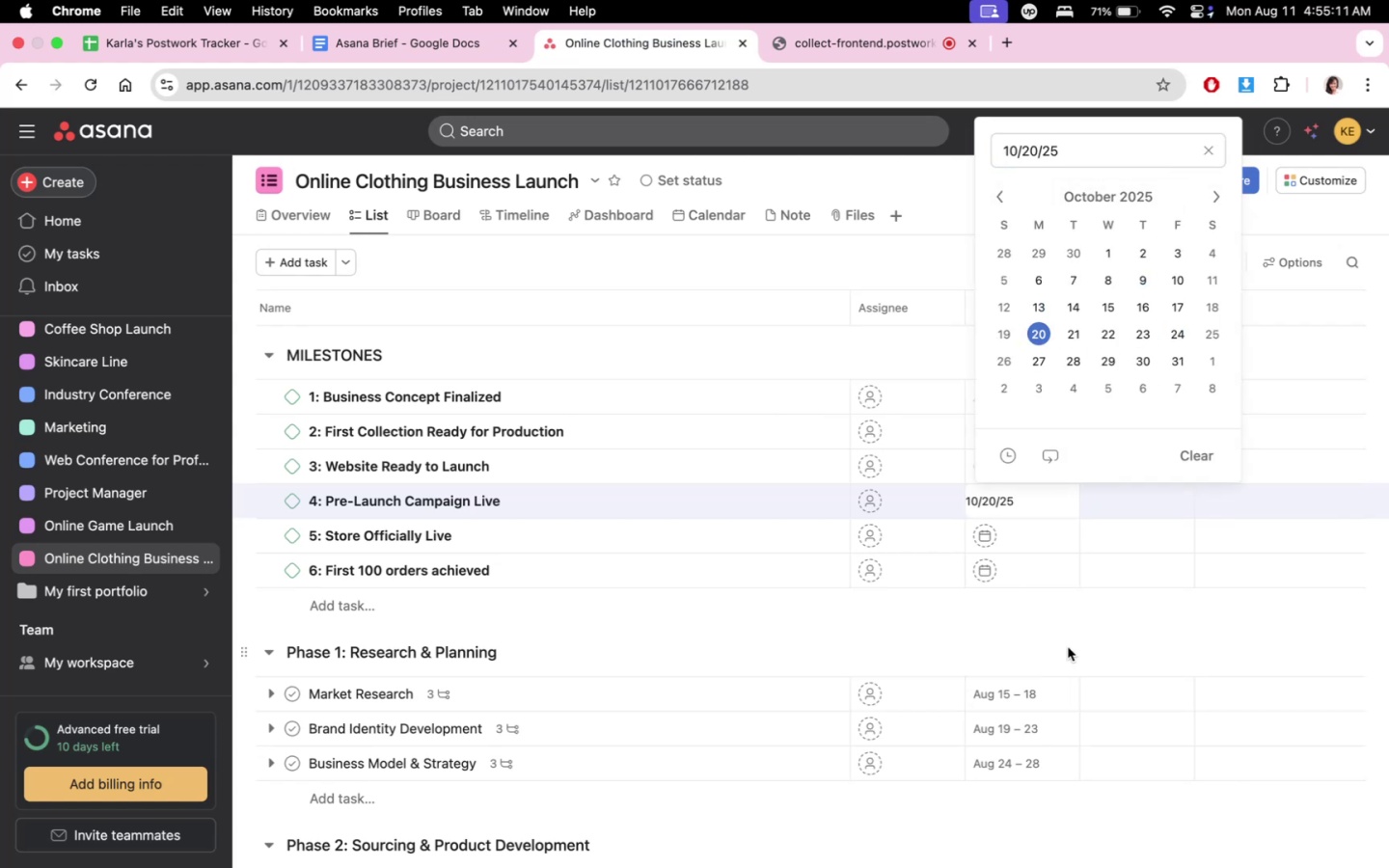 
left_click([1073, 637])
 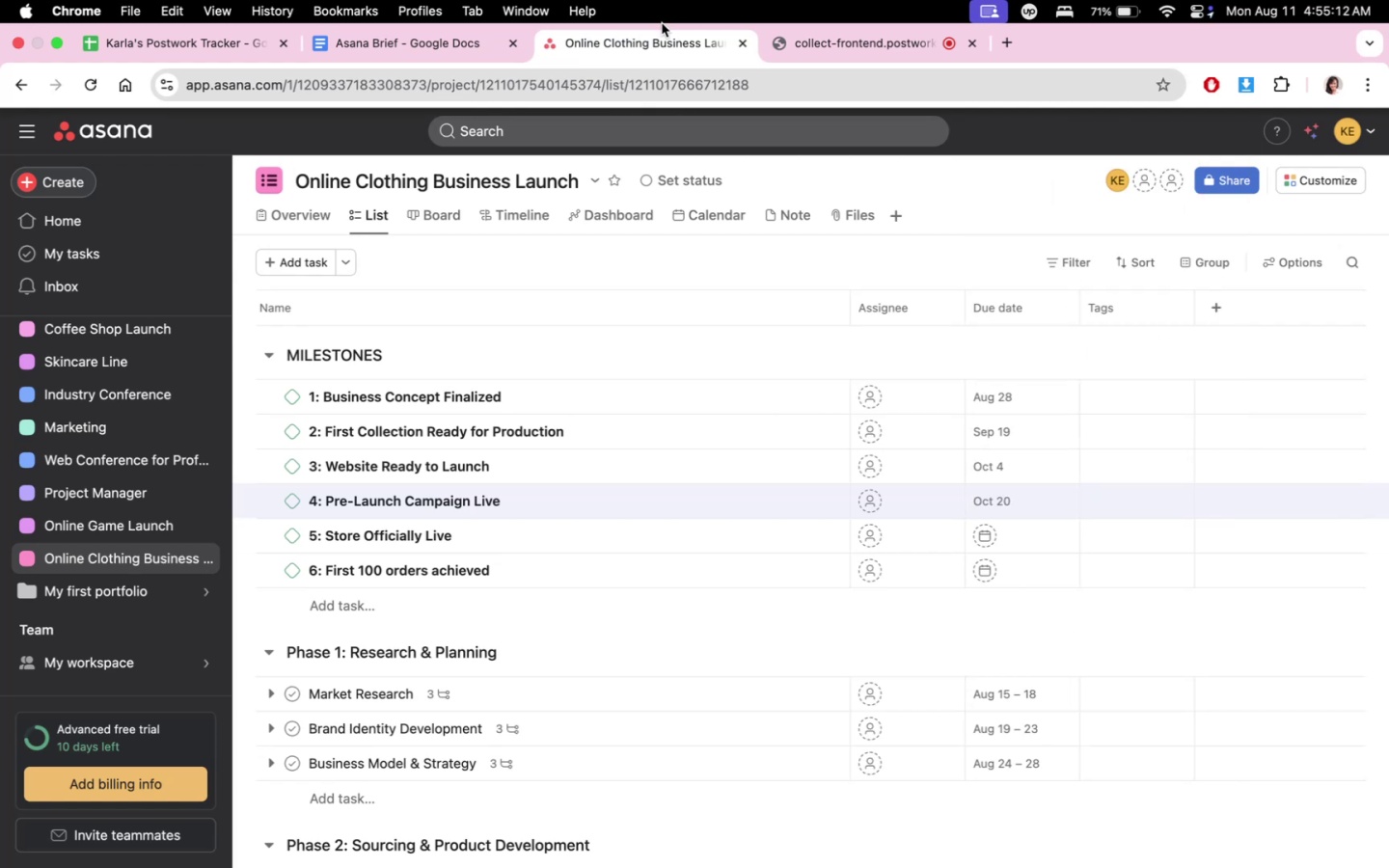 
left_click([805, 31])
 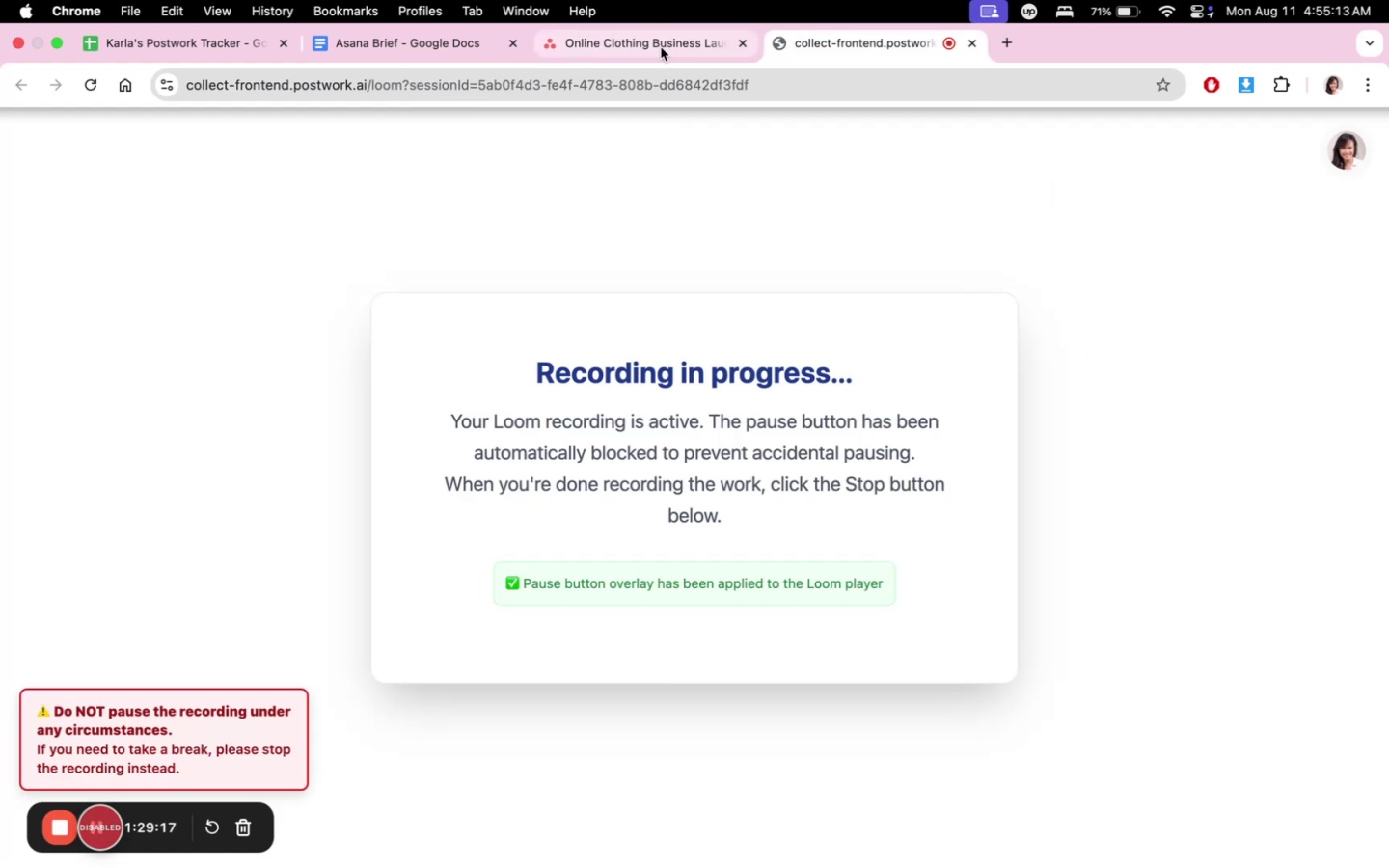 
left_click([661, 47])
 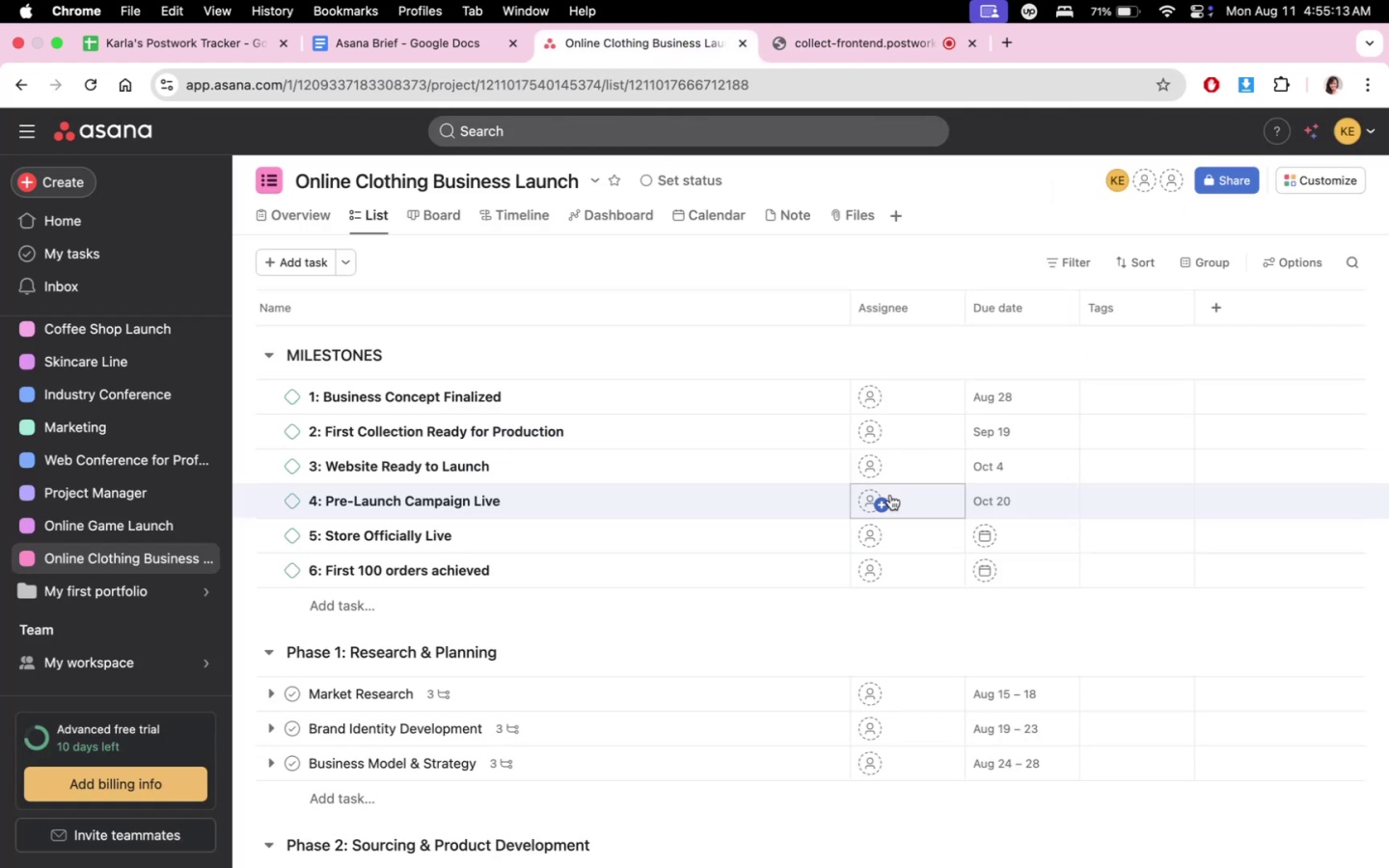 
scroll: coordinate [1010, 602], scroll_direction: down, amount: 3.0
 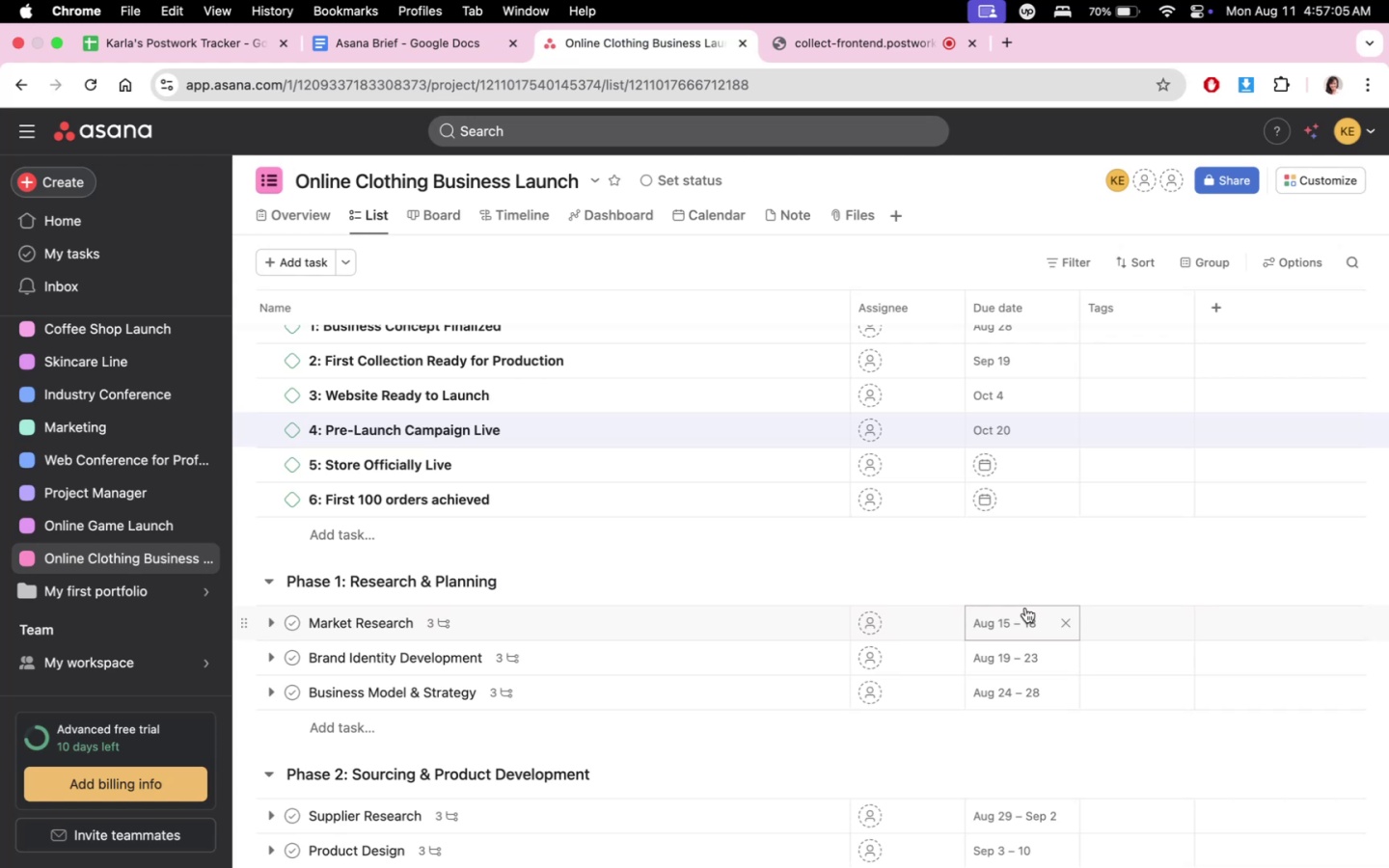 
wait(115.89)
 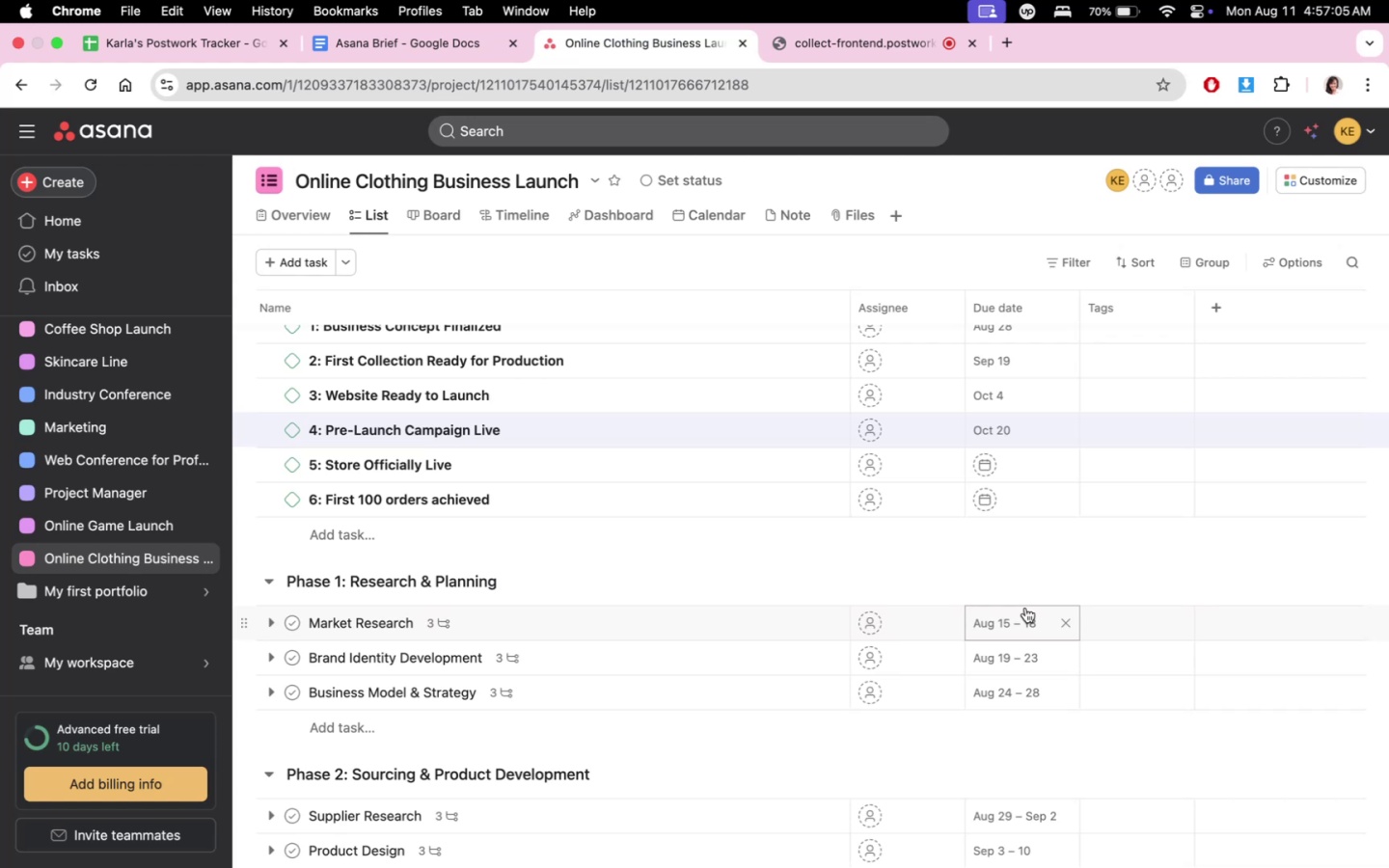 
scroll: coordinate [849, 646], scroll_direction: down, amount: 16.0
 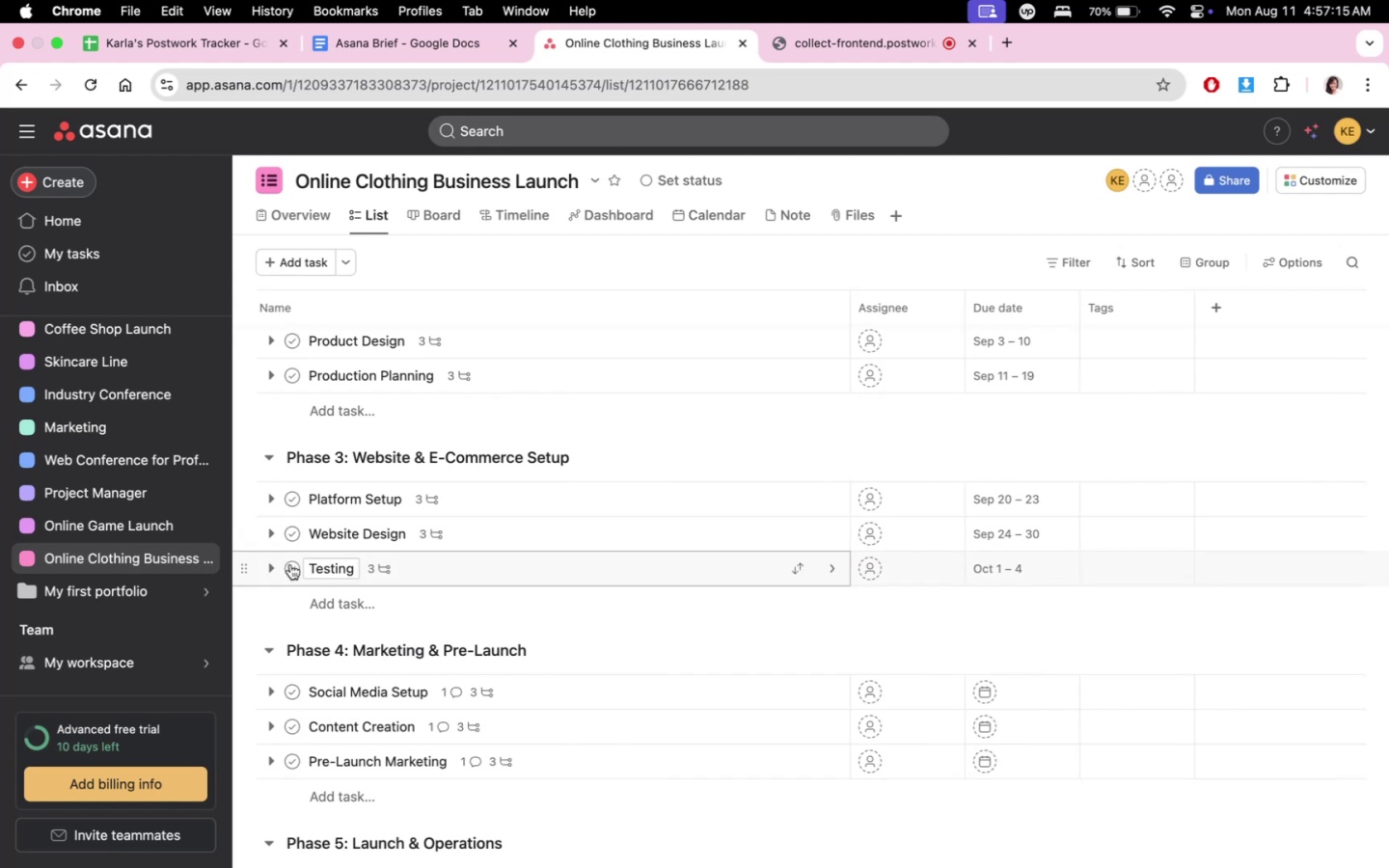 
left_click([271, 567])
 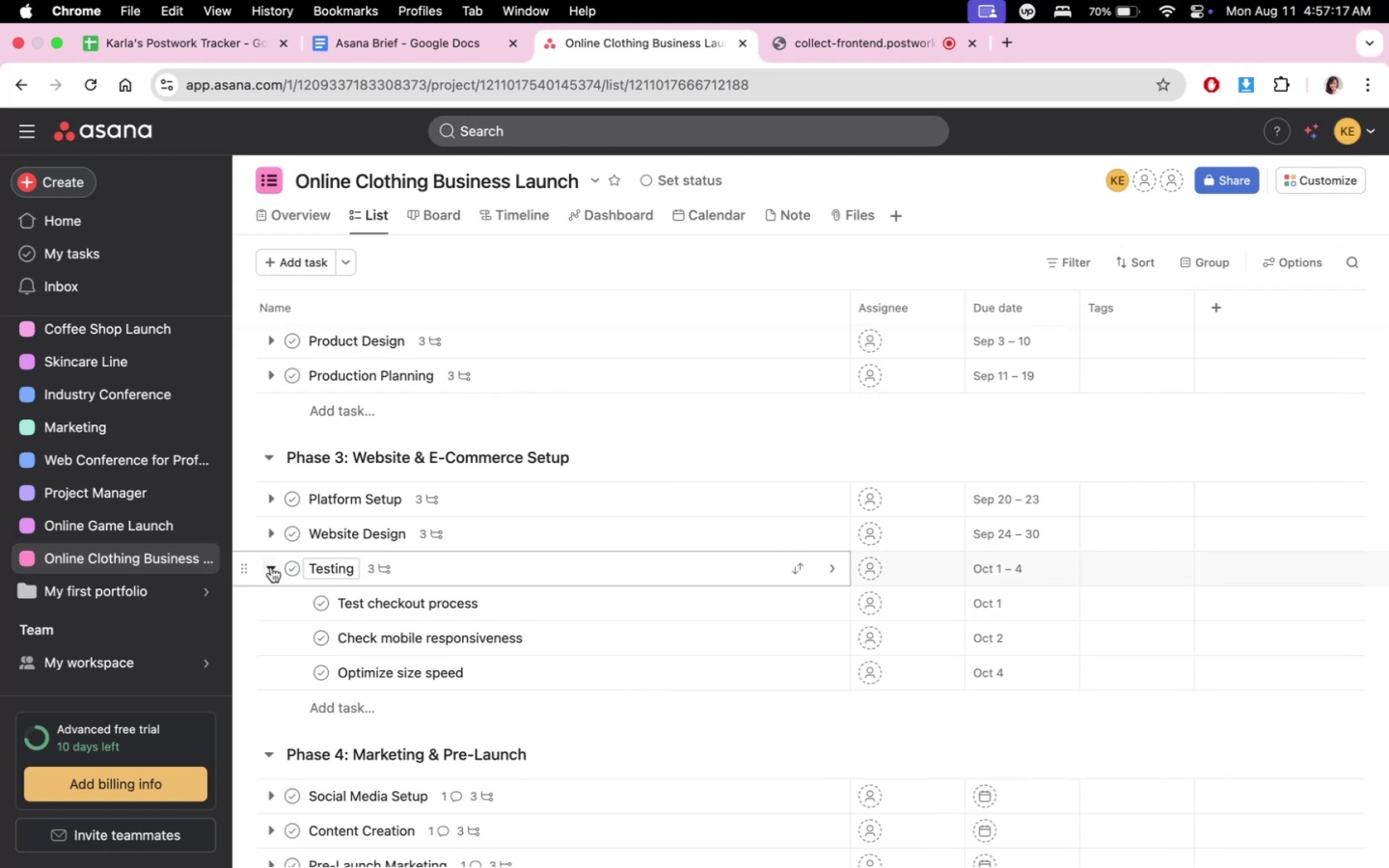 
left_click([271, 567])
 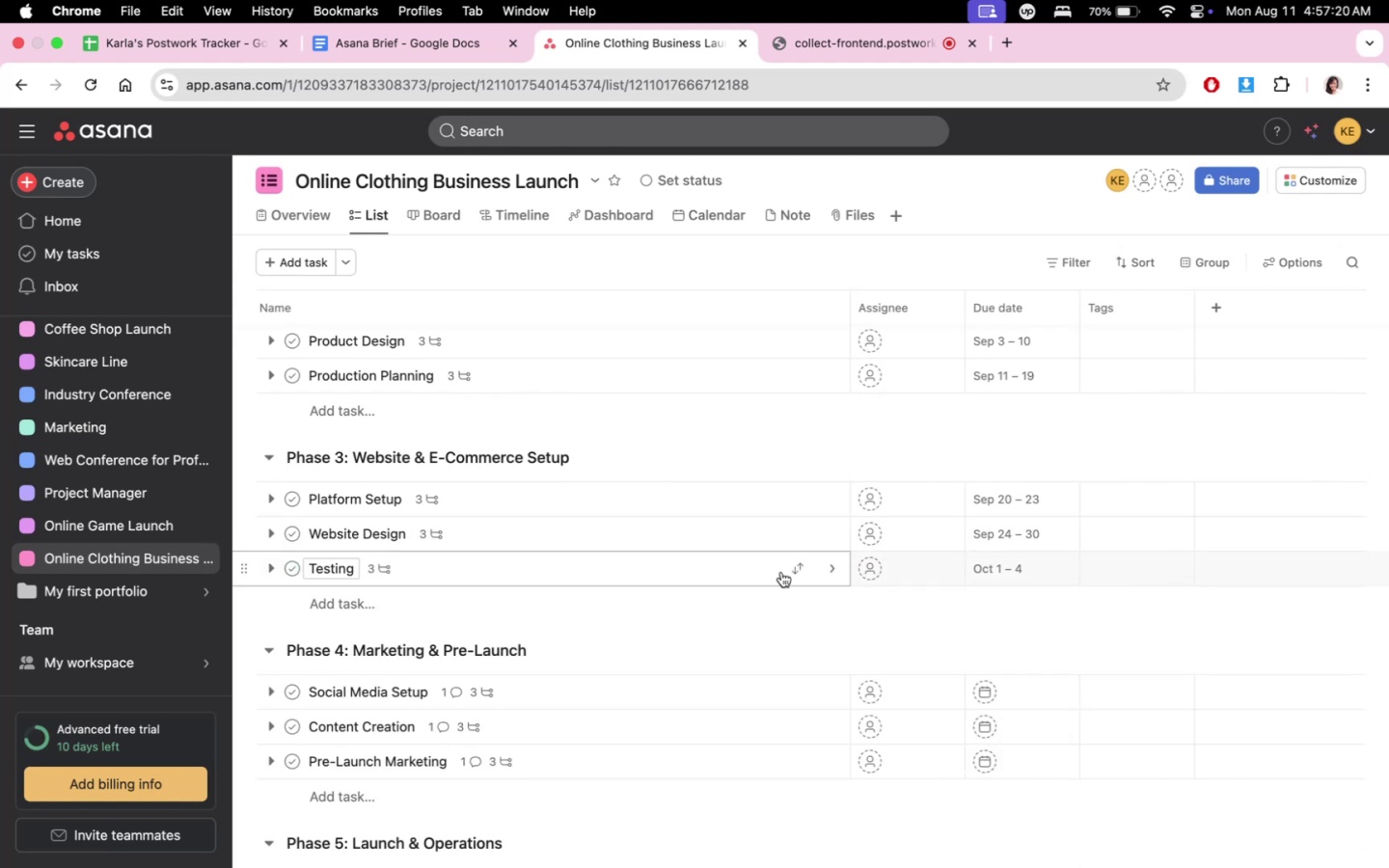 
scroll: coordinate [799, 616], scroll_direction: down, amount: 3.0
 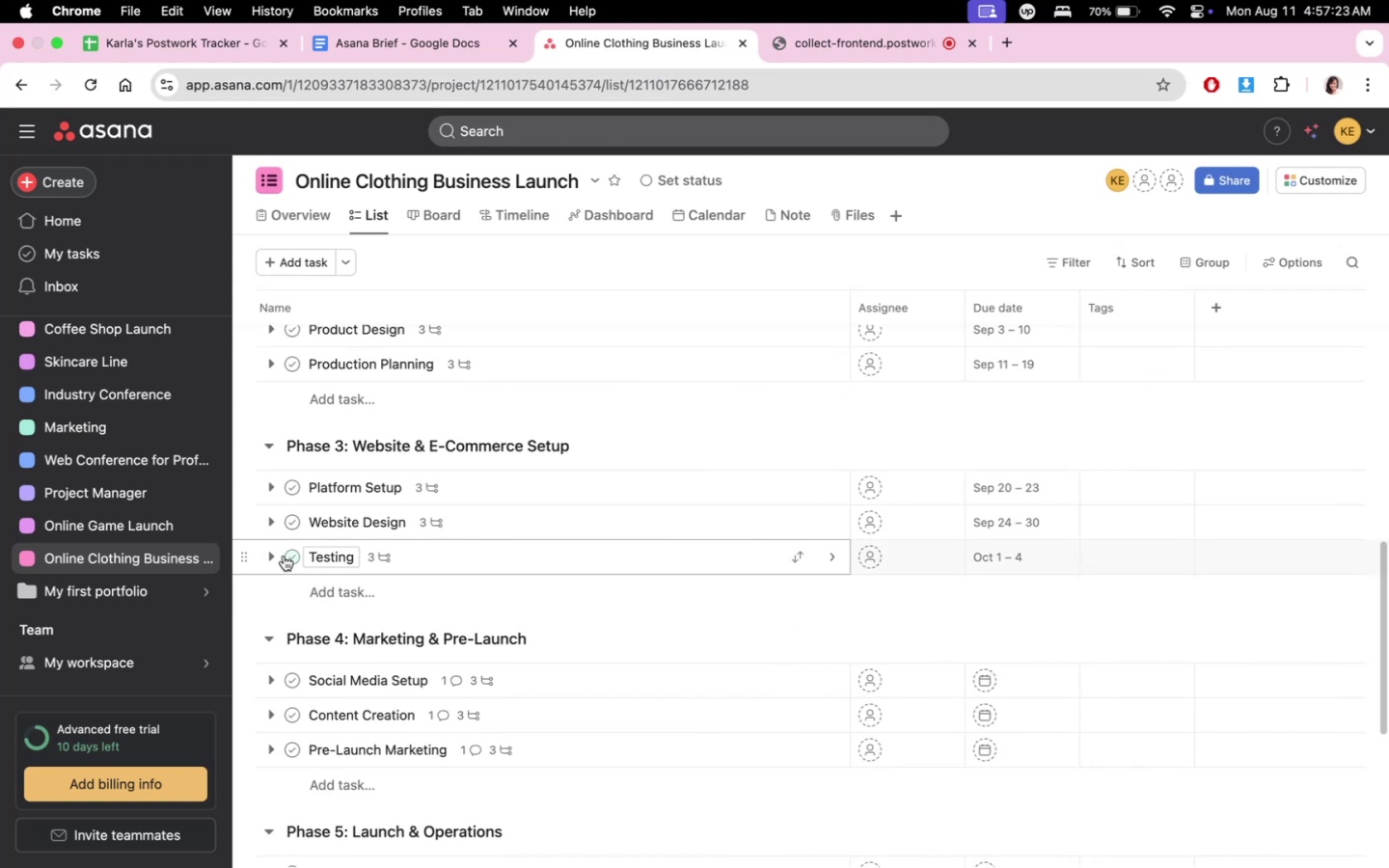 
left_click([269, 555])
 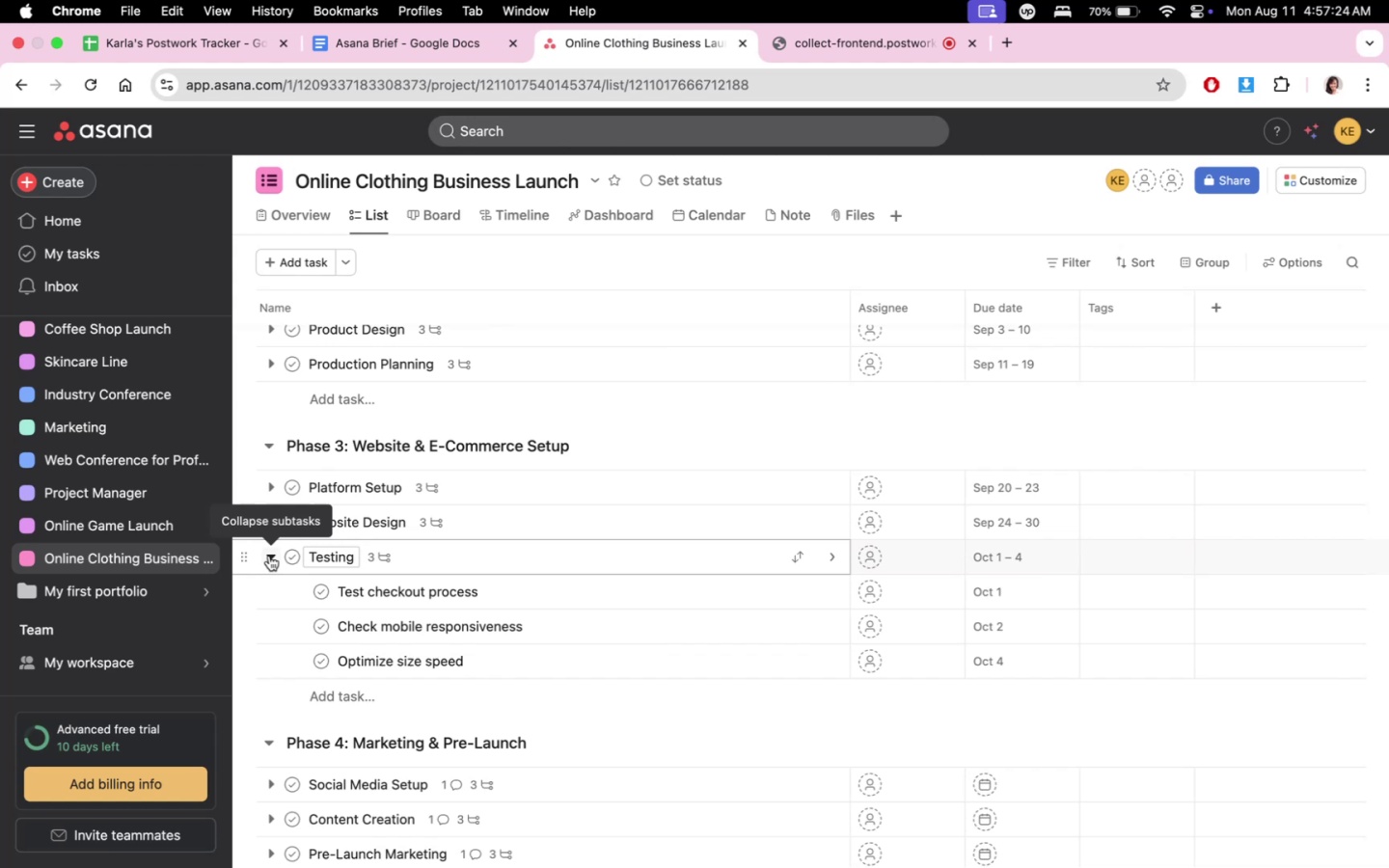 
left_click([269, 556])
 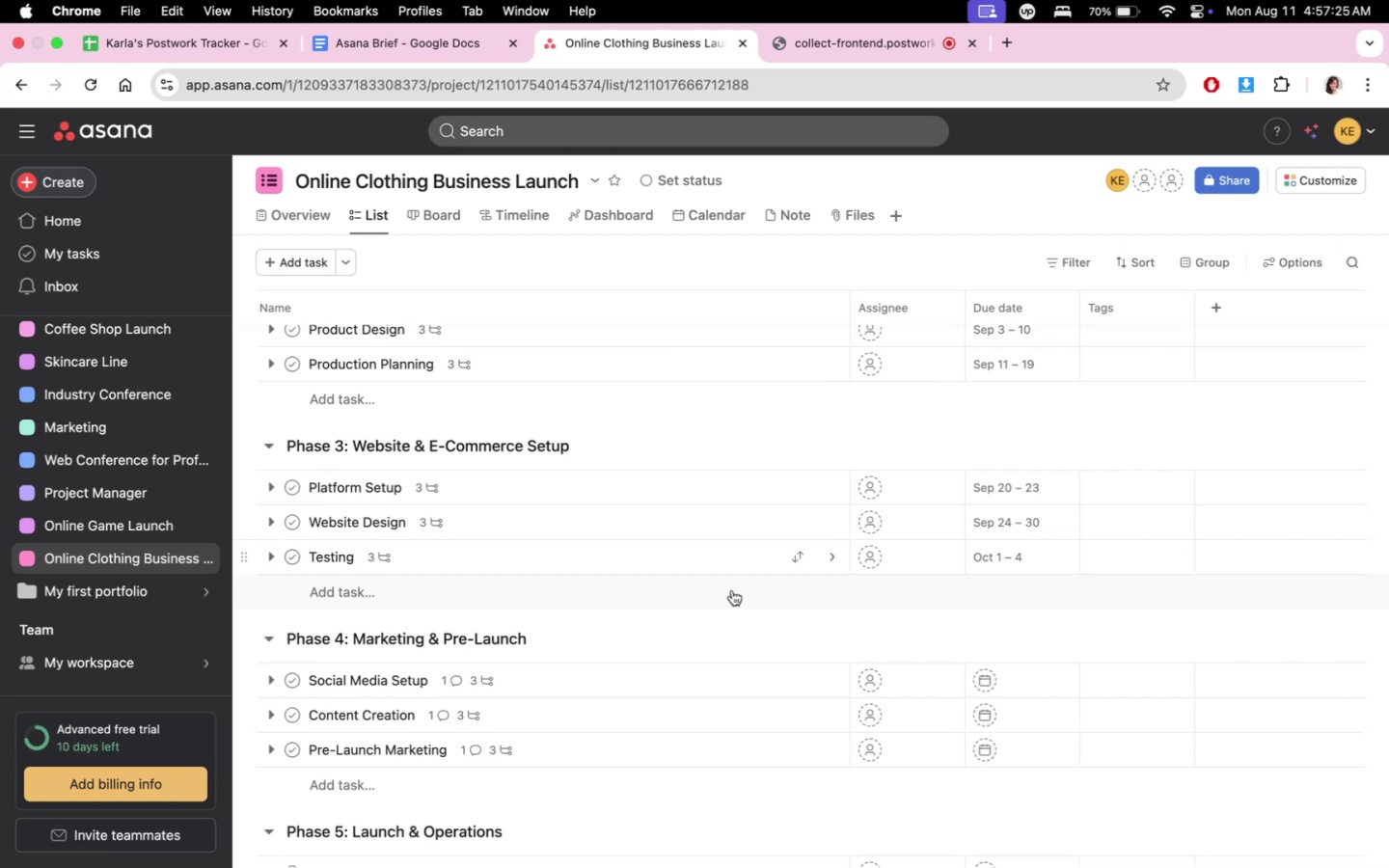 
scroll: coordinate [798, 601], scroll_direction: down, amount: 4.0
 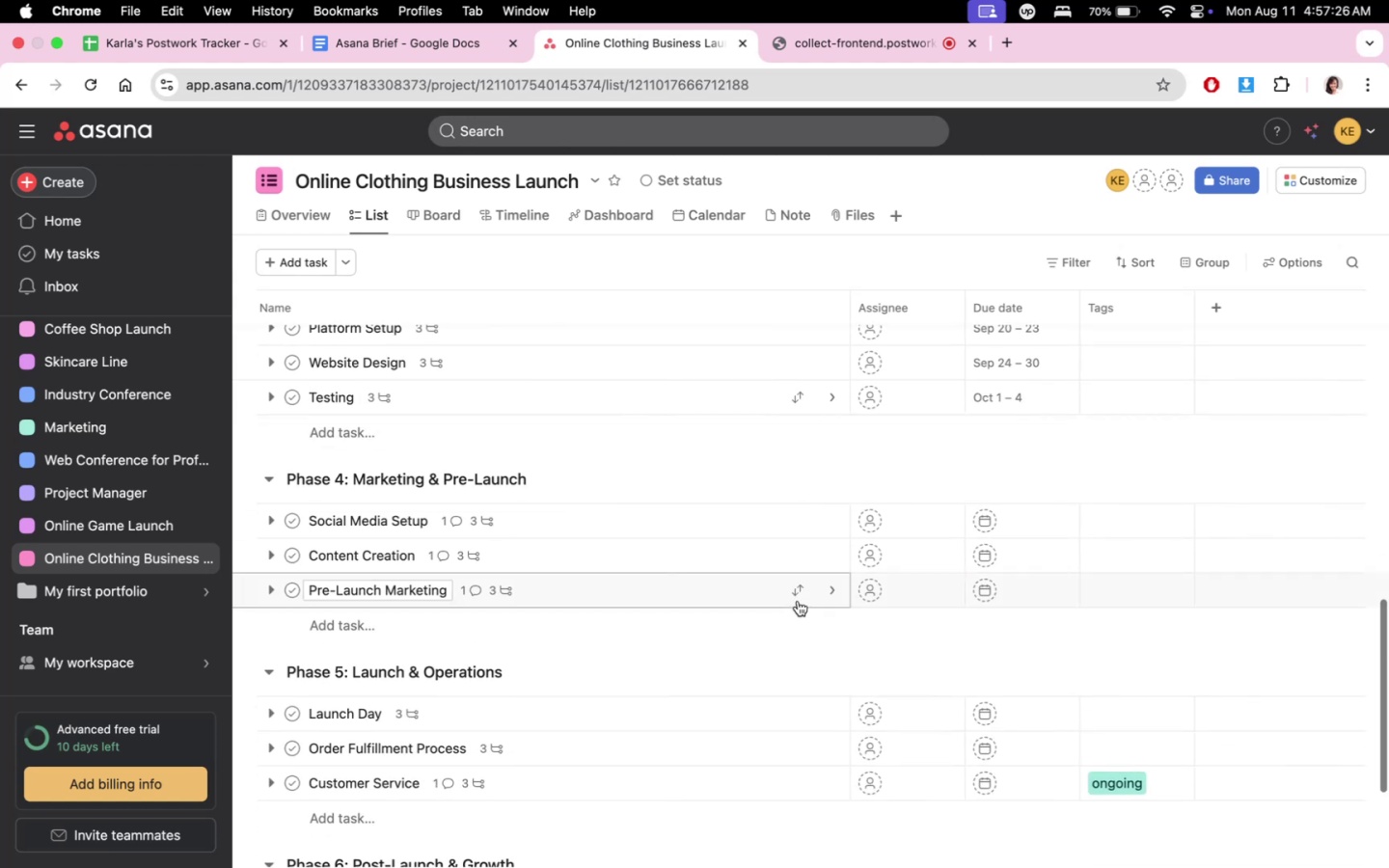 
scroll: coordinate [798, 601], scroll_direction: up, amount: 13.0
 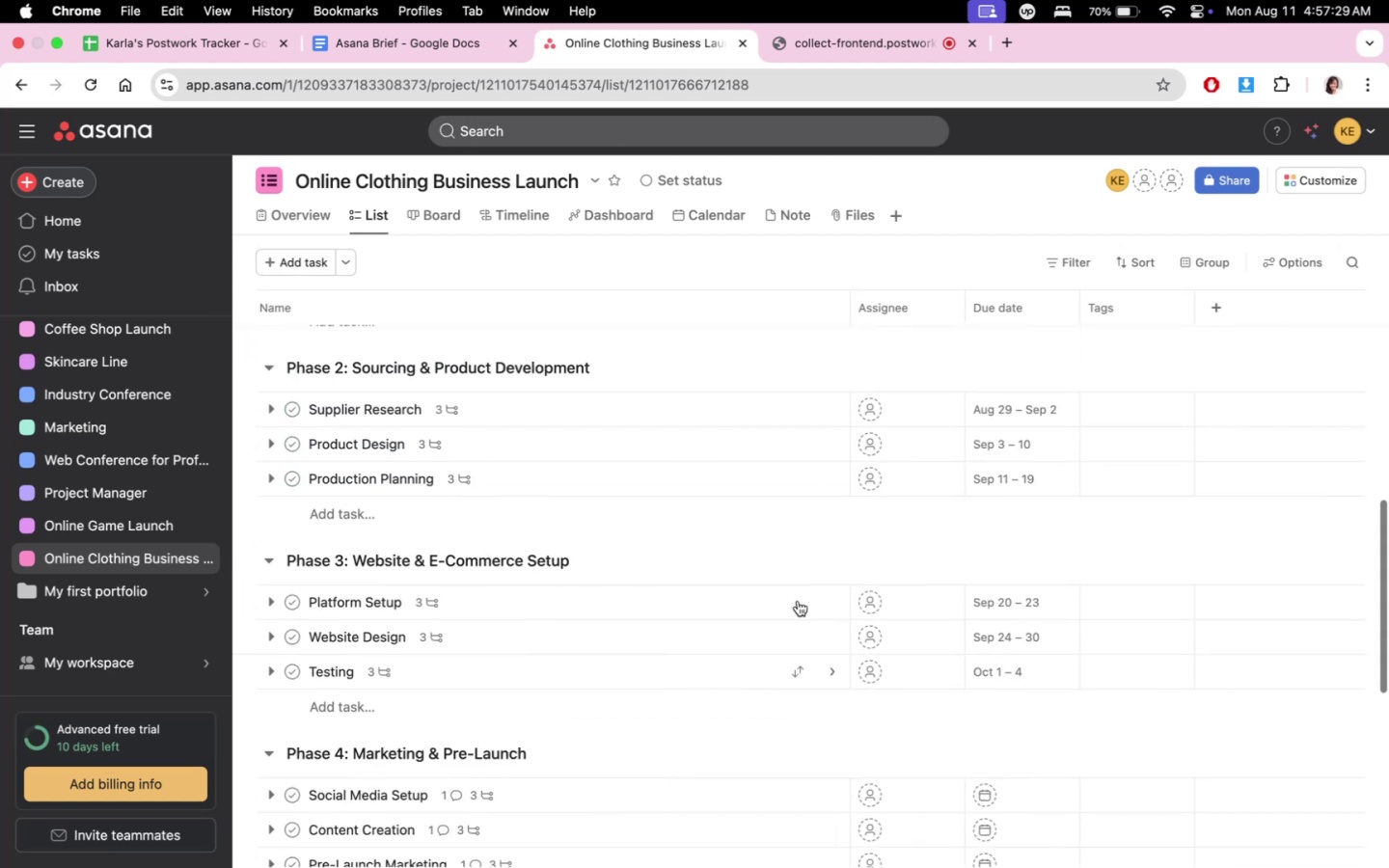 
scroll: coordinate [798, 601], scroll_direction: down, amount: 10.0
 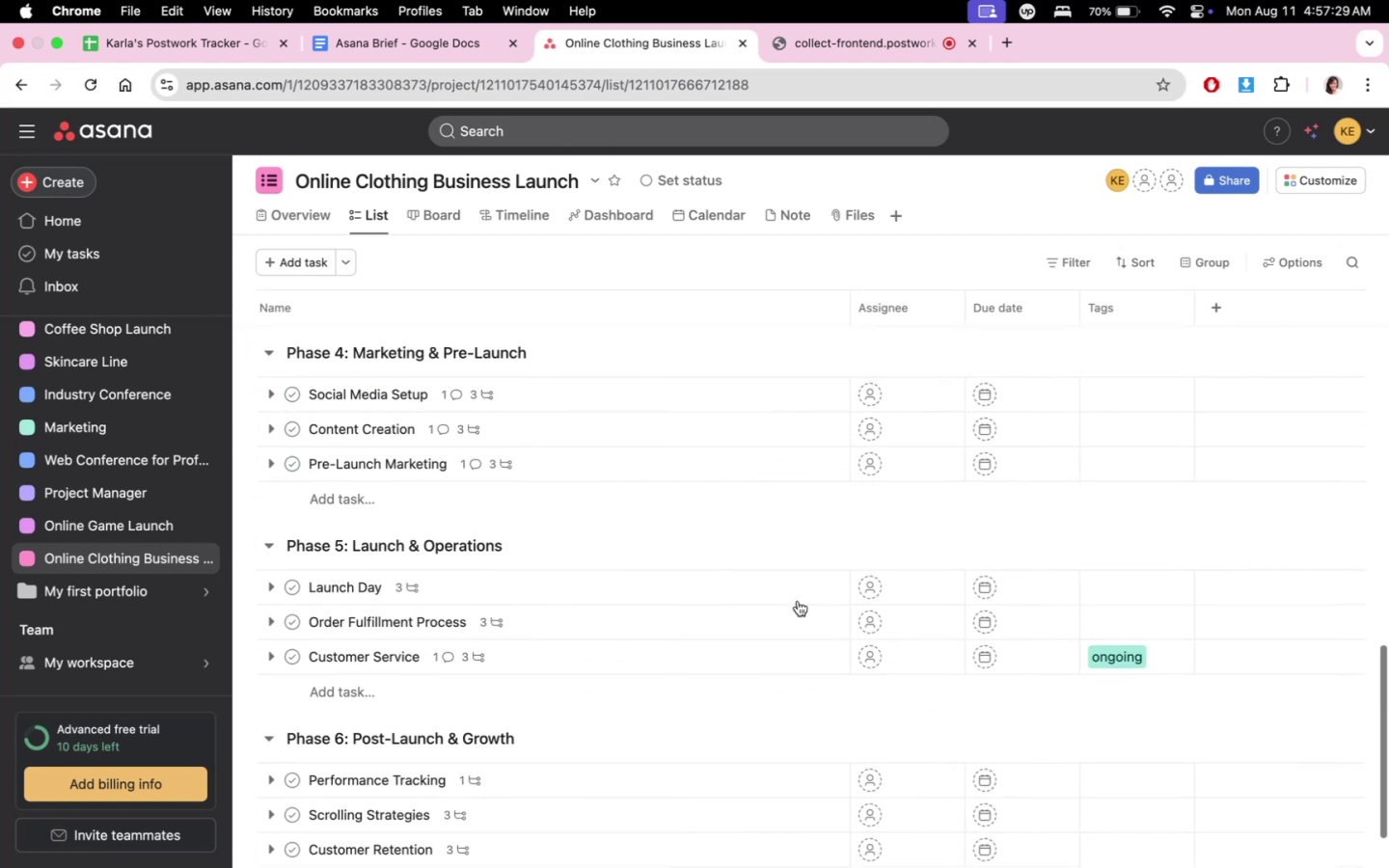 
scroll: coordinate [794, 602], scroll_direction: up, amount: 28.0
 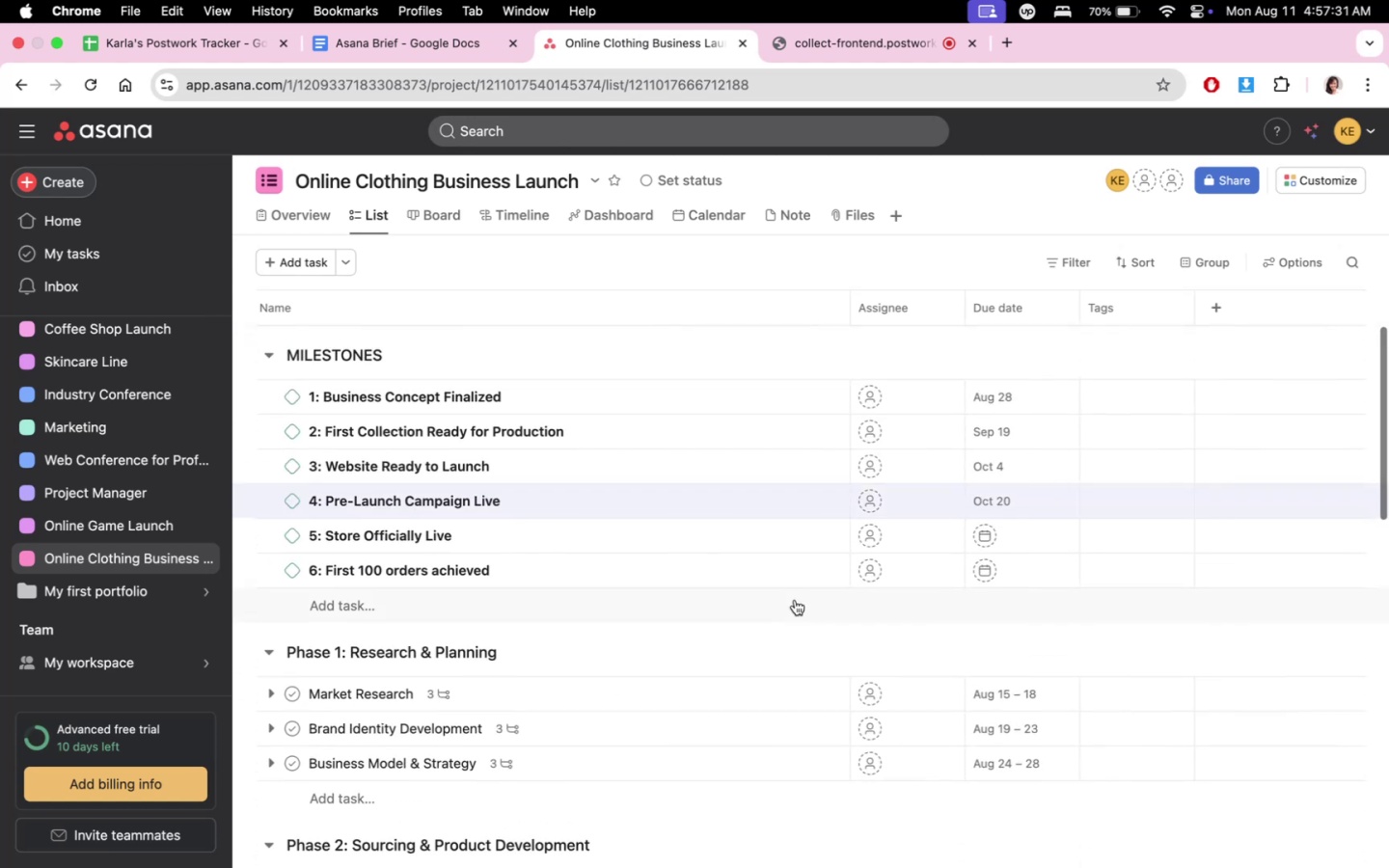 
mouse_move([825, 584])
 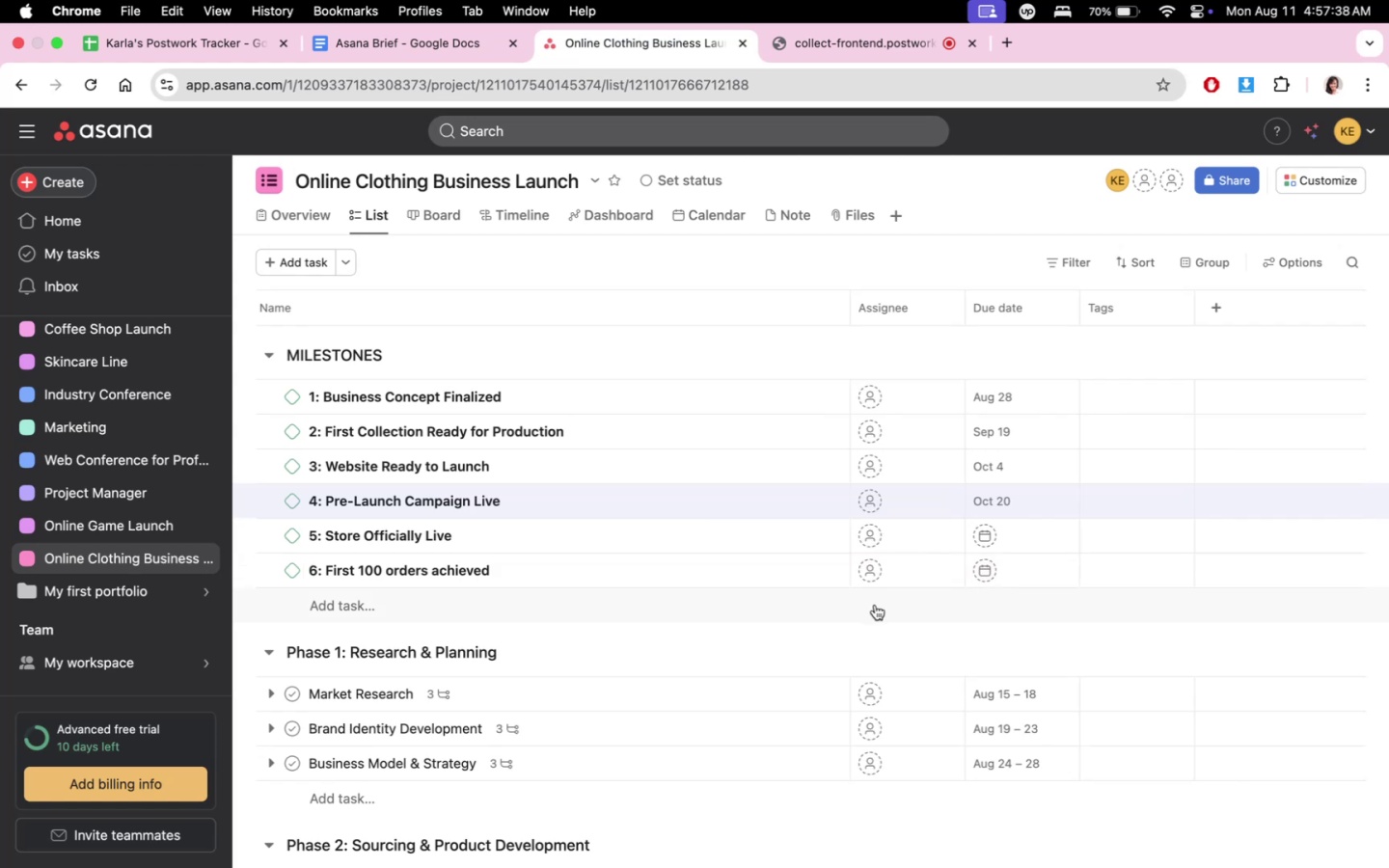 
scroll: coordinate [881, 621], scroll_direction: up, amount: 1.0
 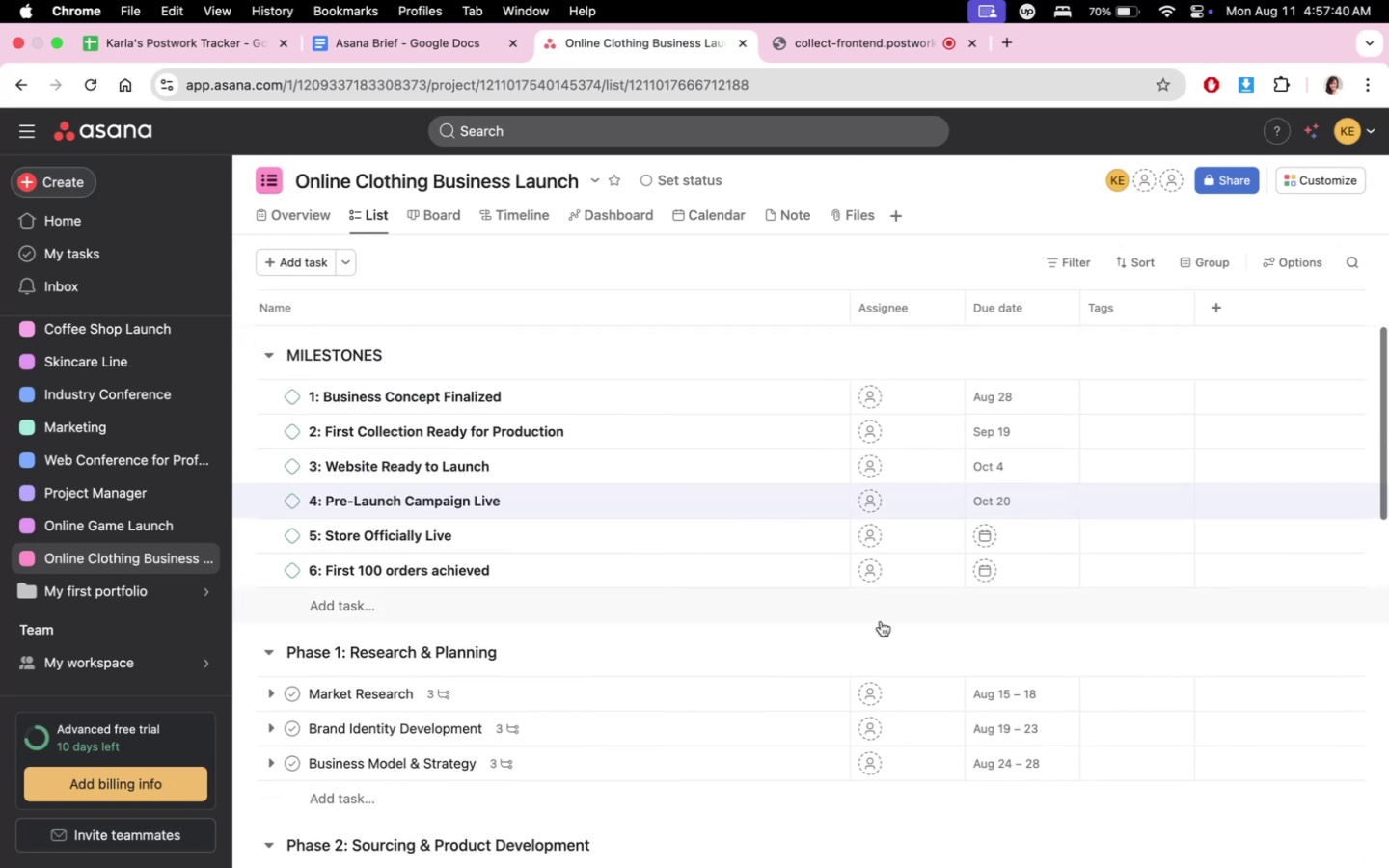 
scroll: coordinate [883, 646], scroll_direction: down, amount: 11.0
 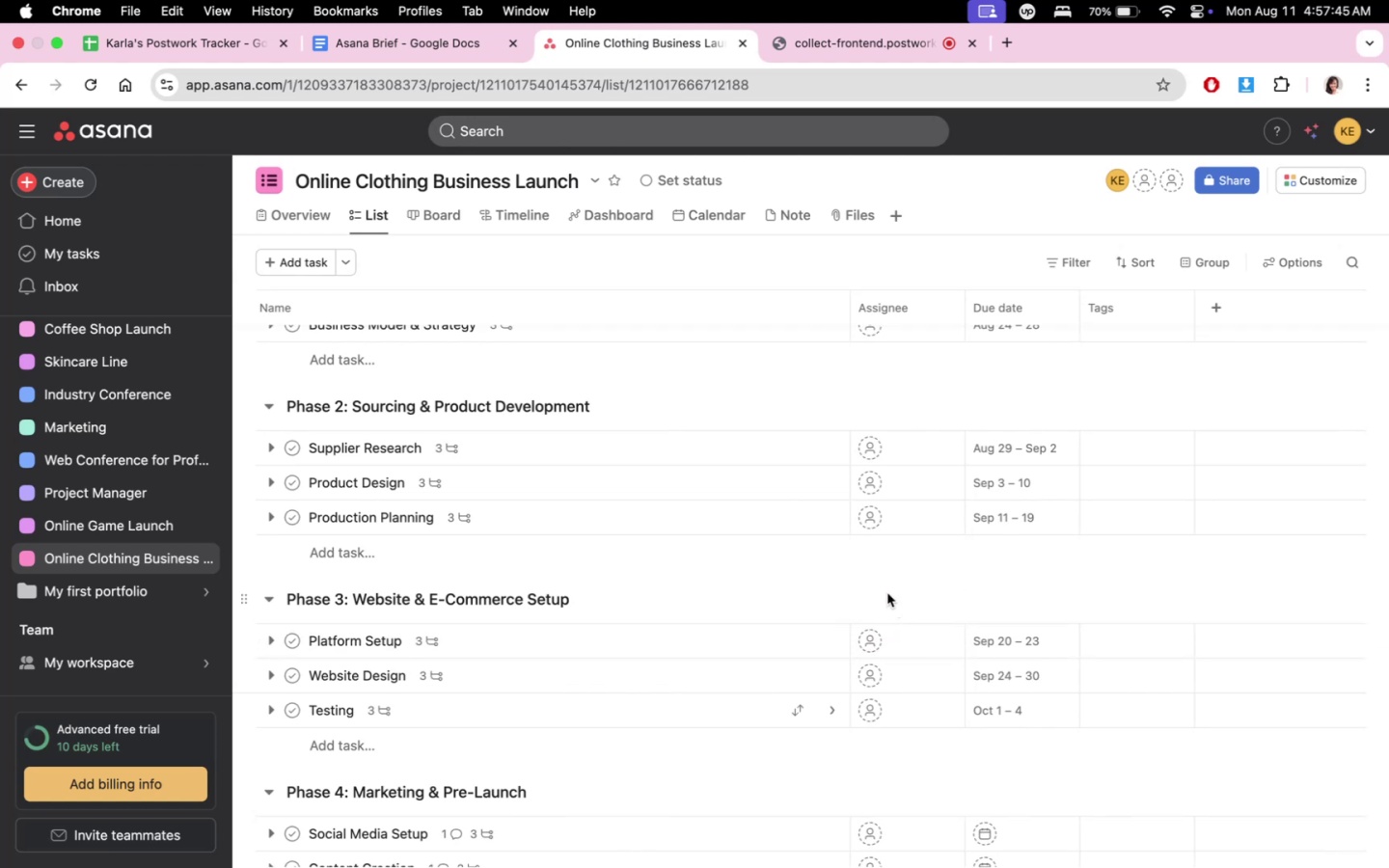 
wait(6.92)
 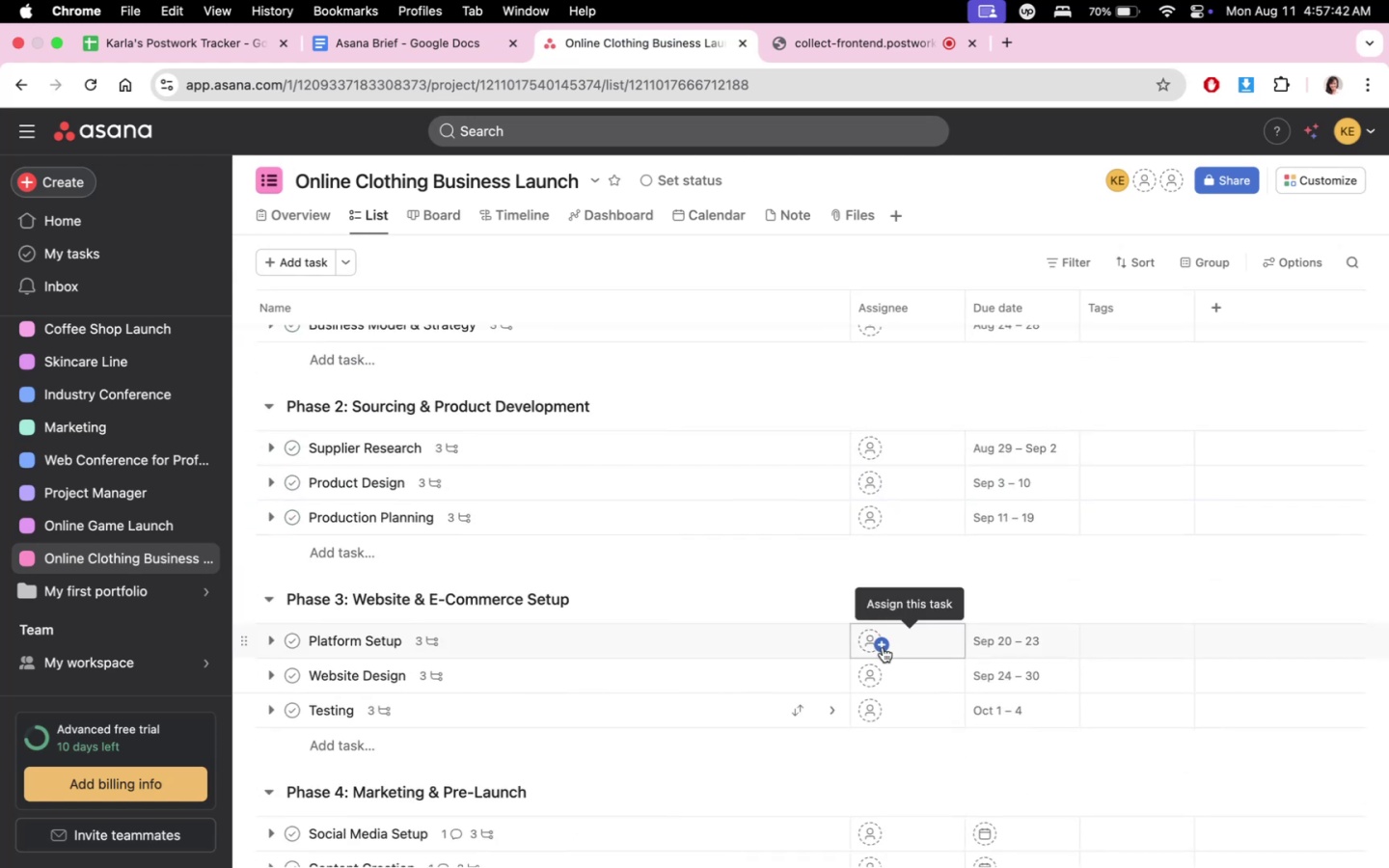 
scroll: coordinate [817, 637], scroll_direction: down, amount: 7.0
 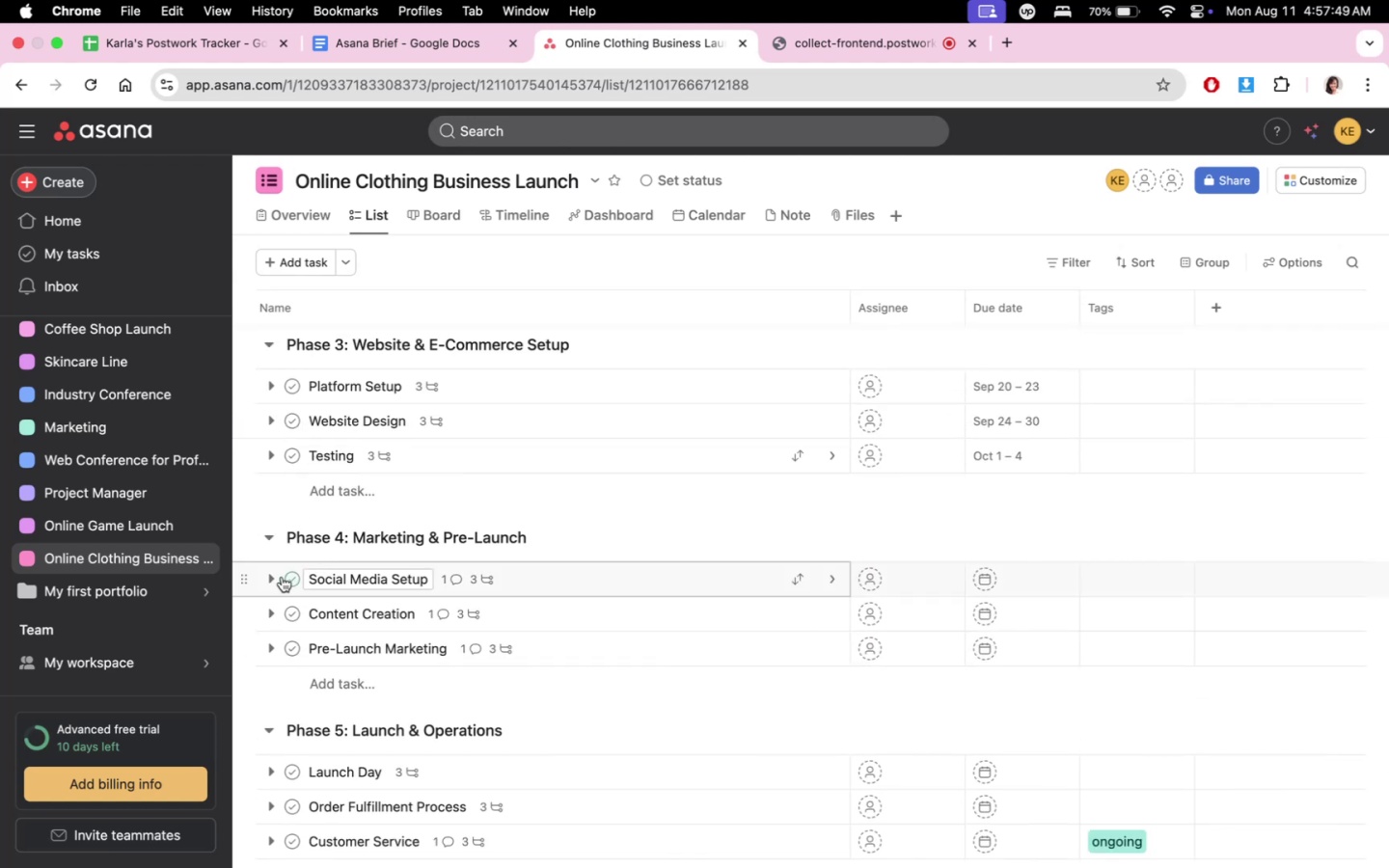 
left_click([449, 582])
 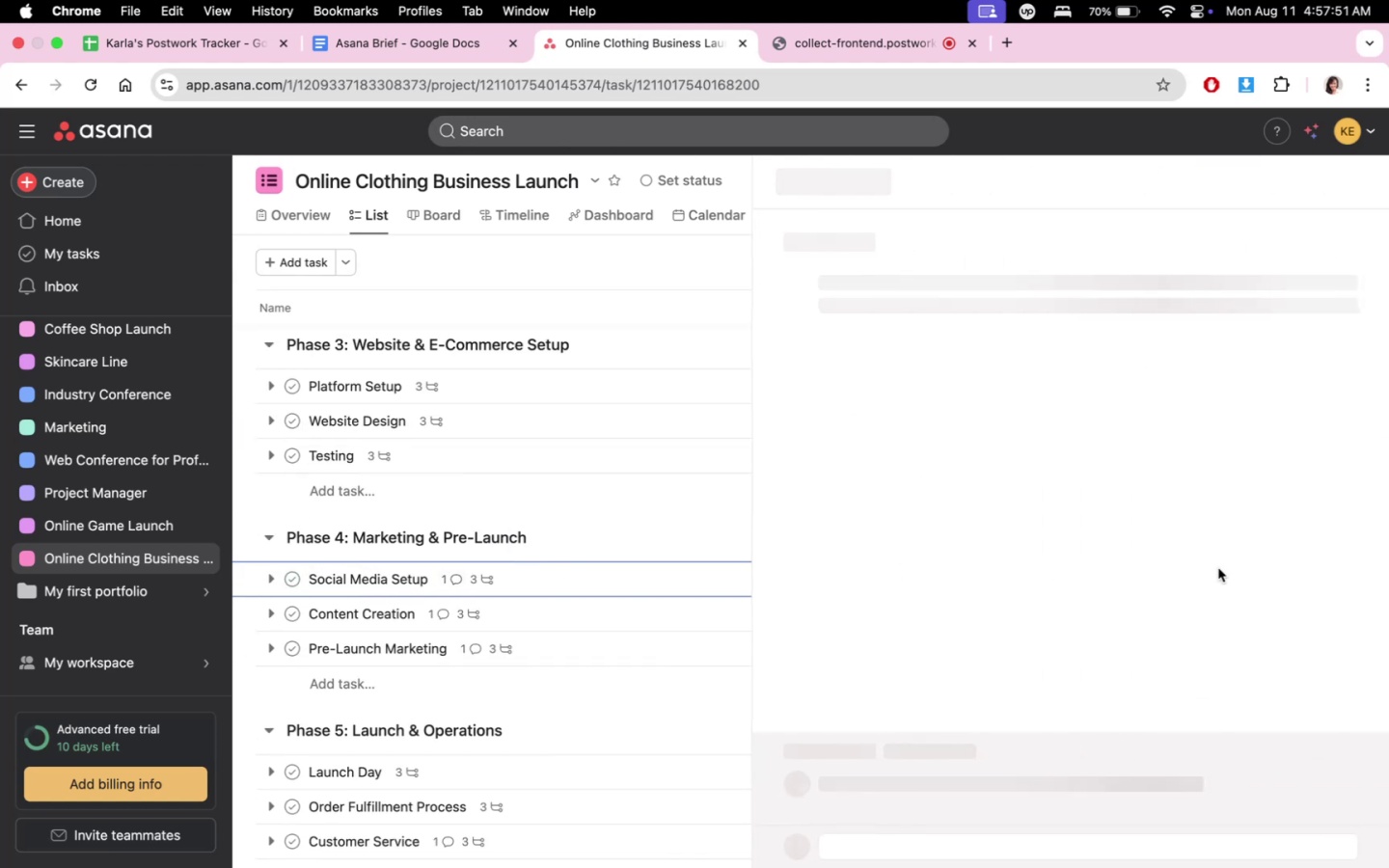 
scroll: coordinate [1249, 602], scroll_direction: down, amount: 7.0
 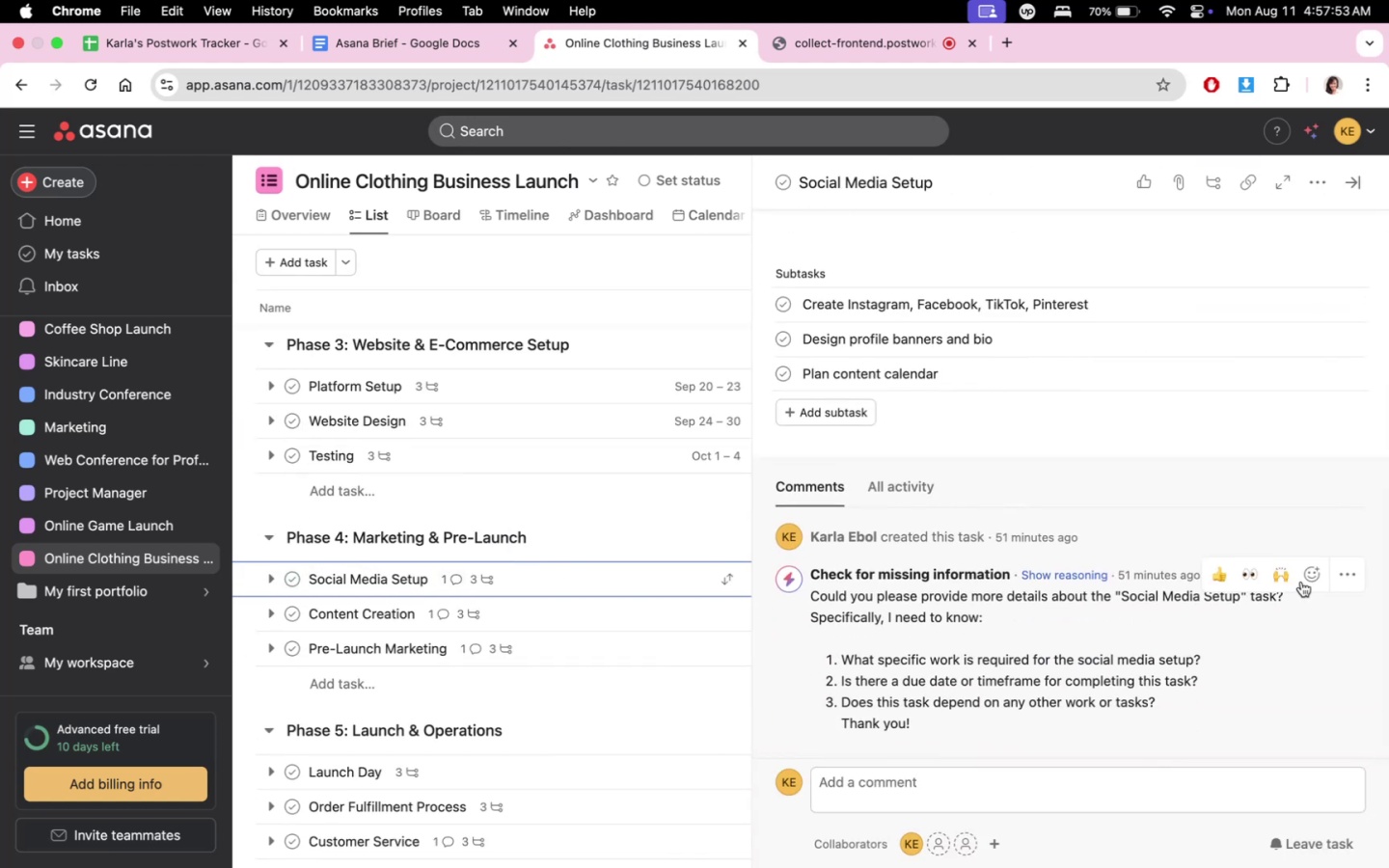 
left_click([1336, 573])
 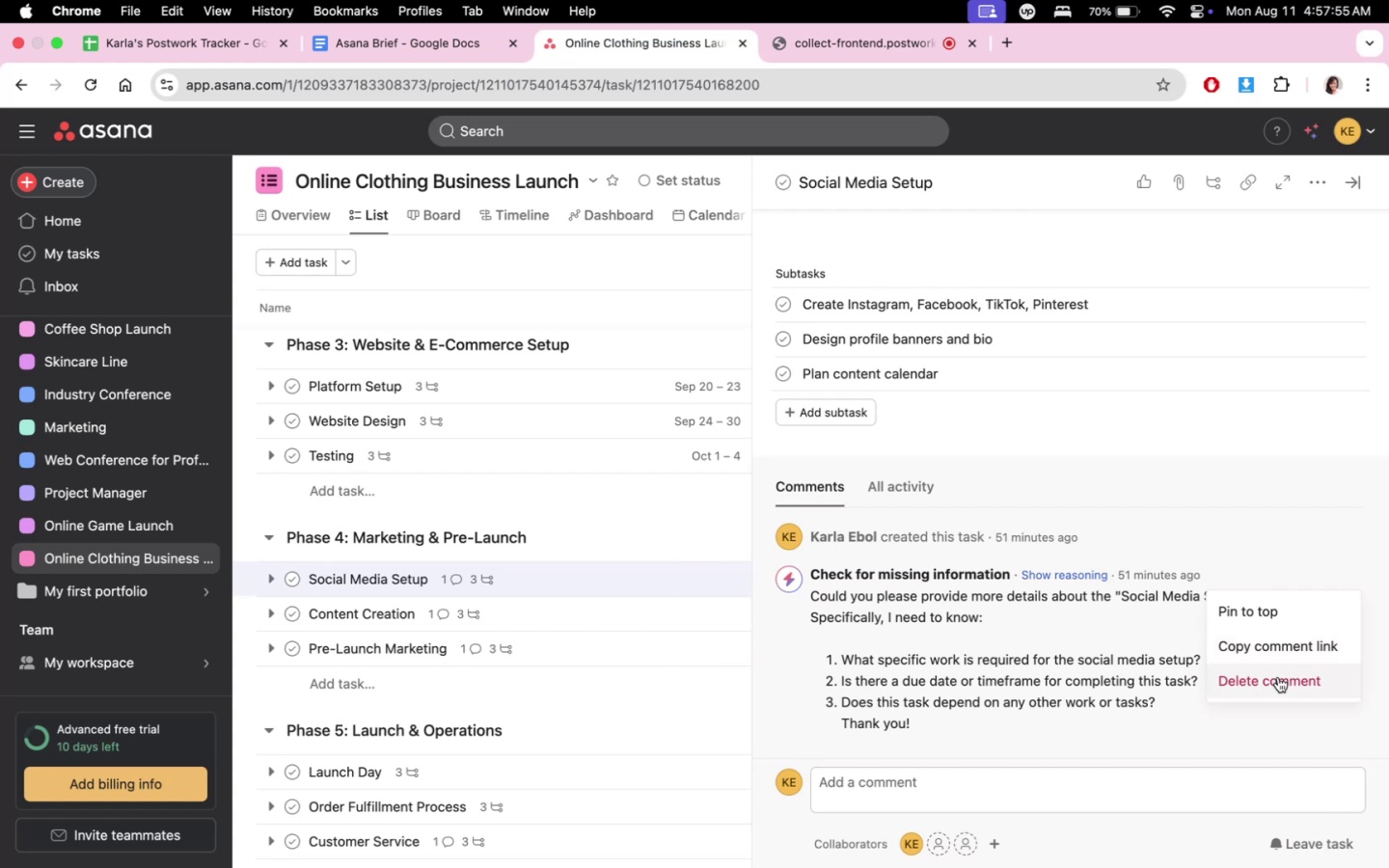 
left_click([1278, 678])
 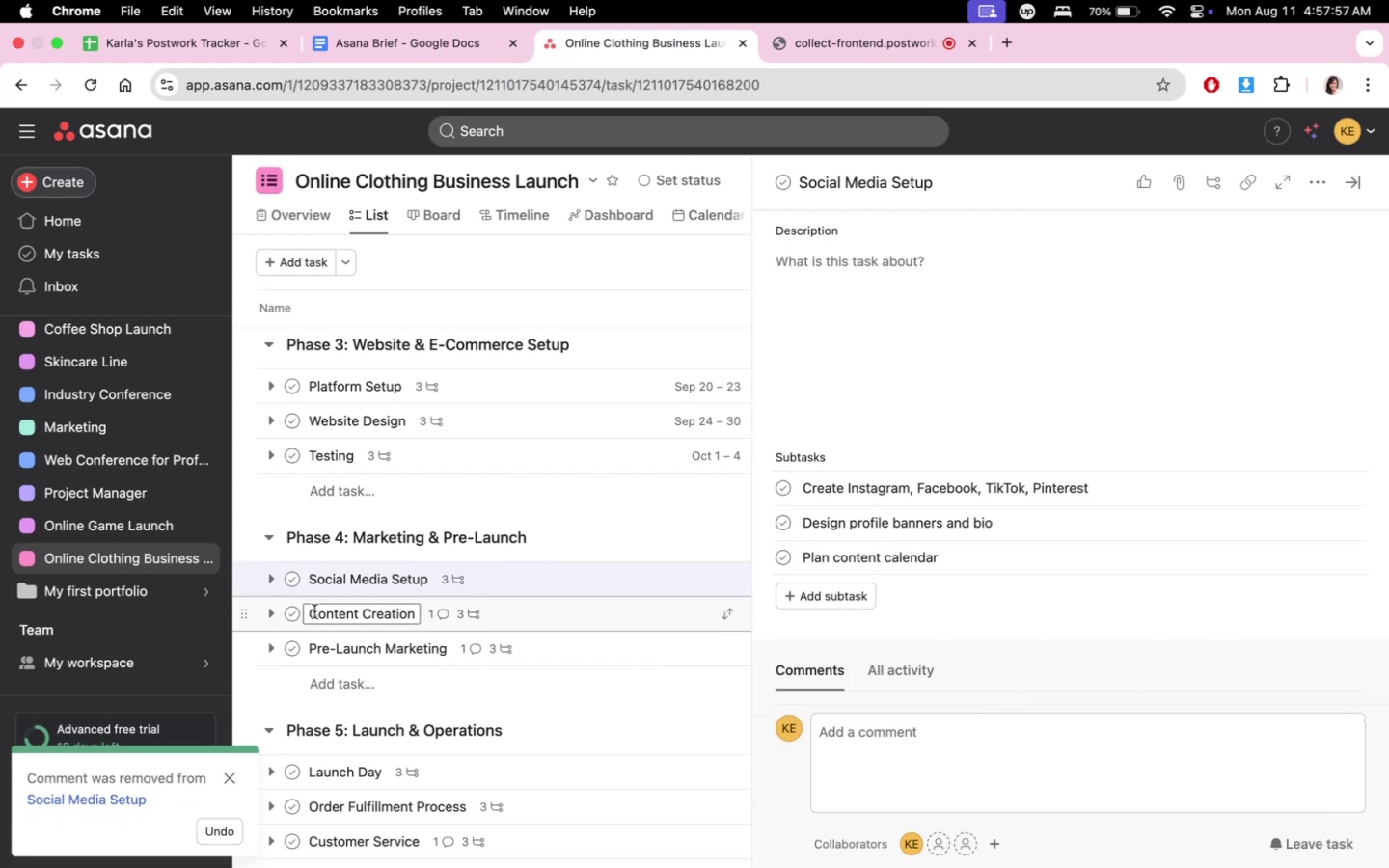 
left_click([269, 616])
 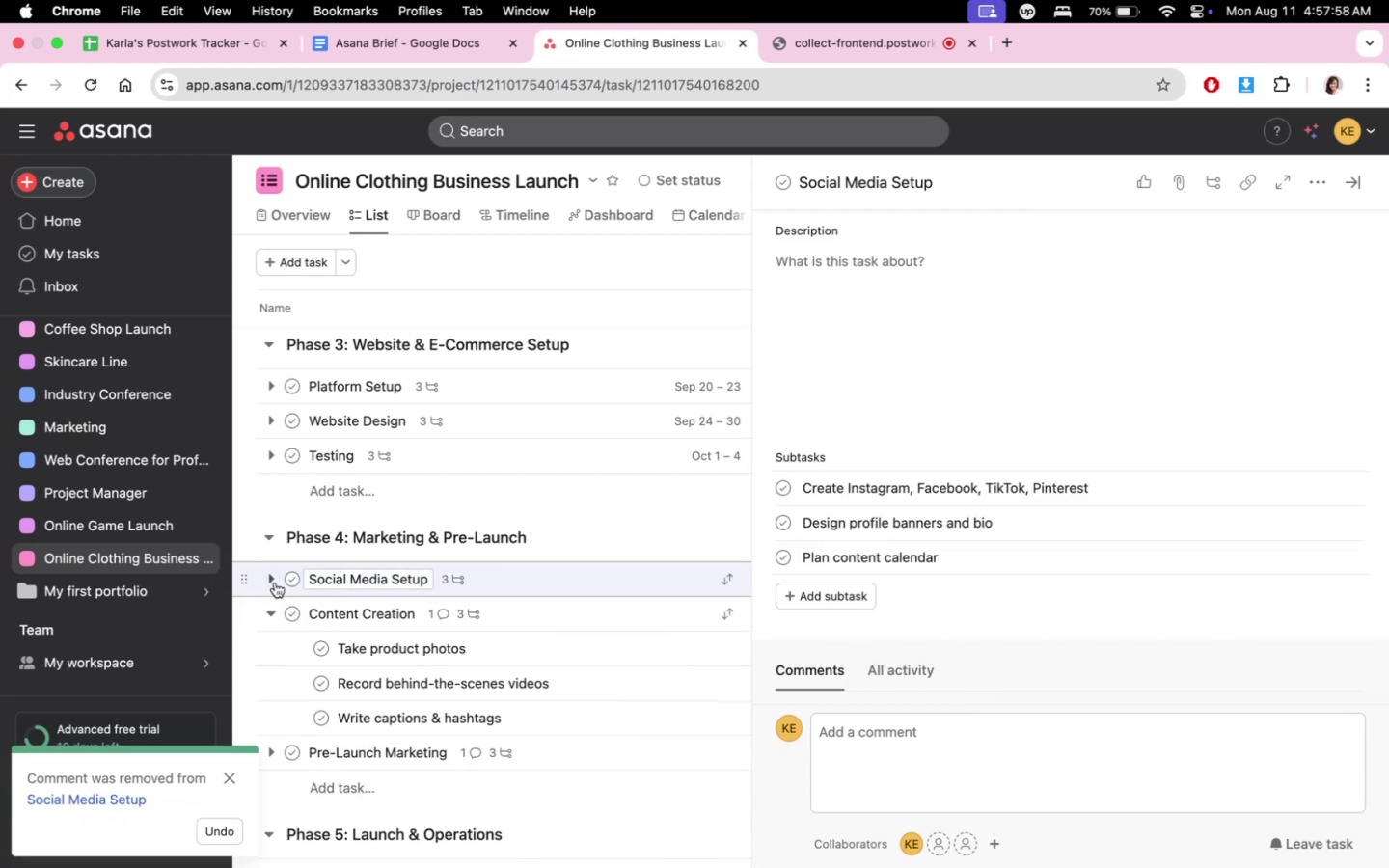 
double_click([275, 579])
 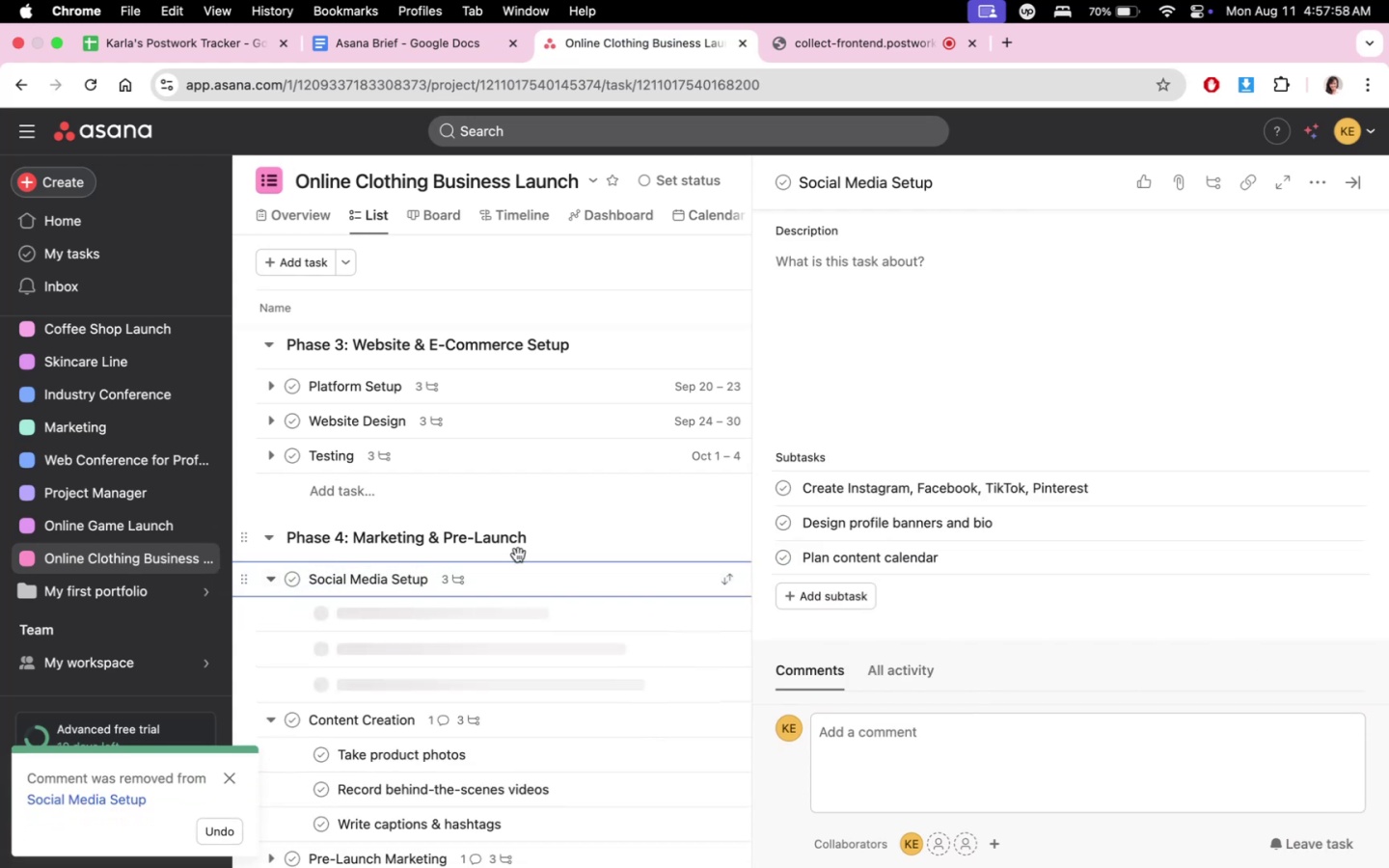 
scroll: coordinate [636, 576], scroll_direction: down, amount: 10.0
 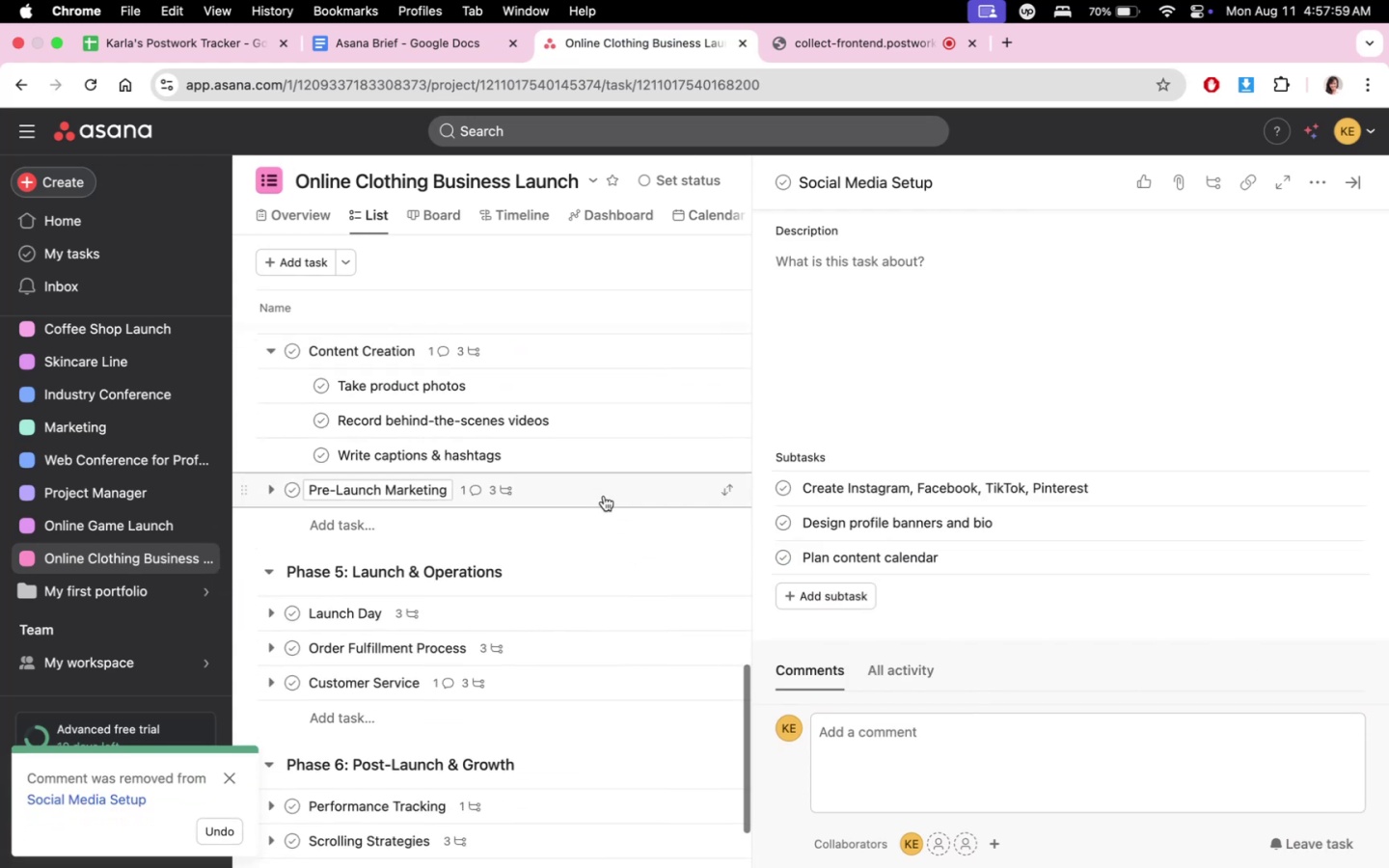 
scroll: coordinate [589, 513], scroll_direction: up, amount: 4.0
 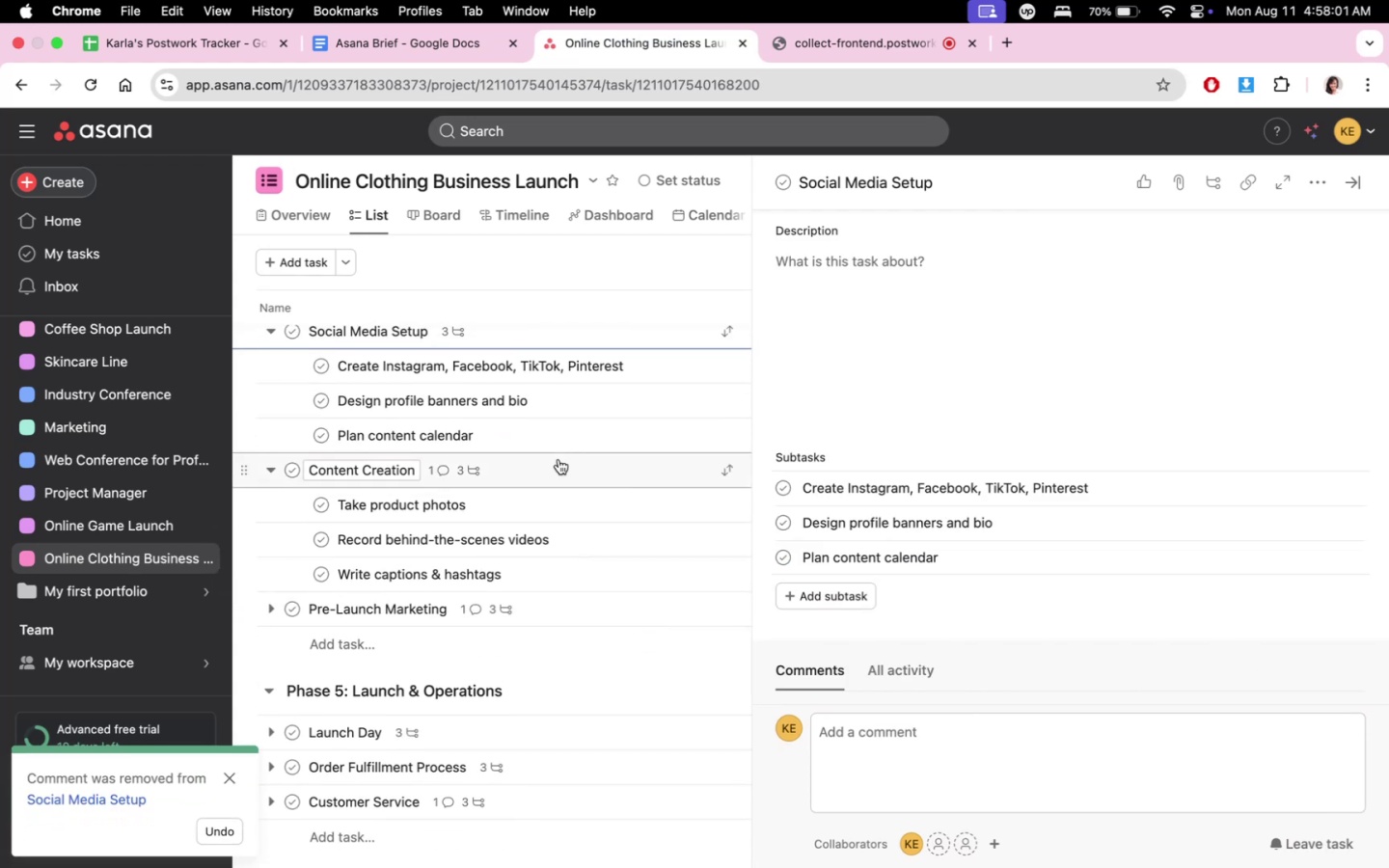 
left_click([438, 464])
 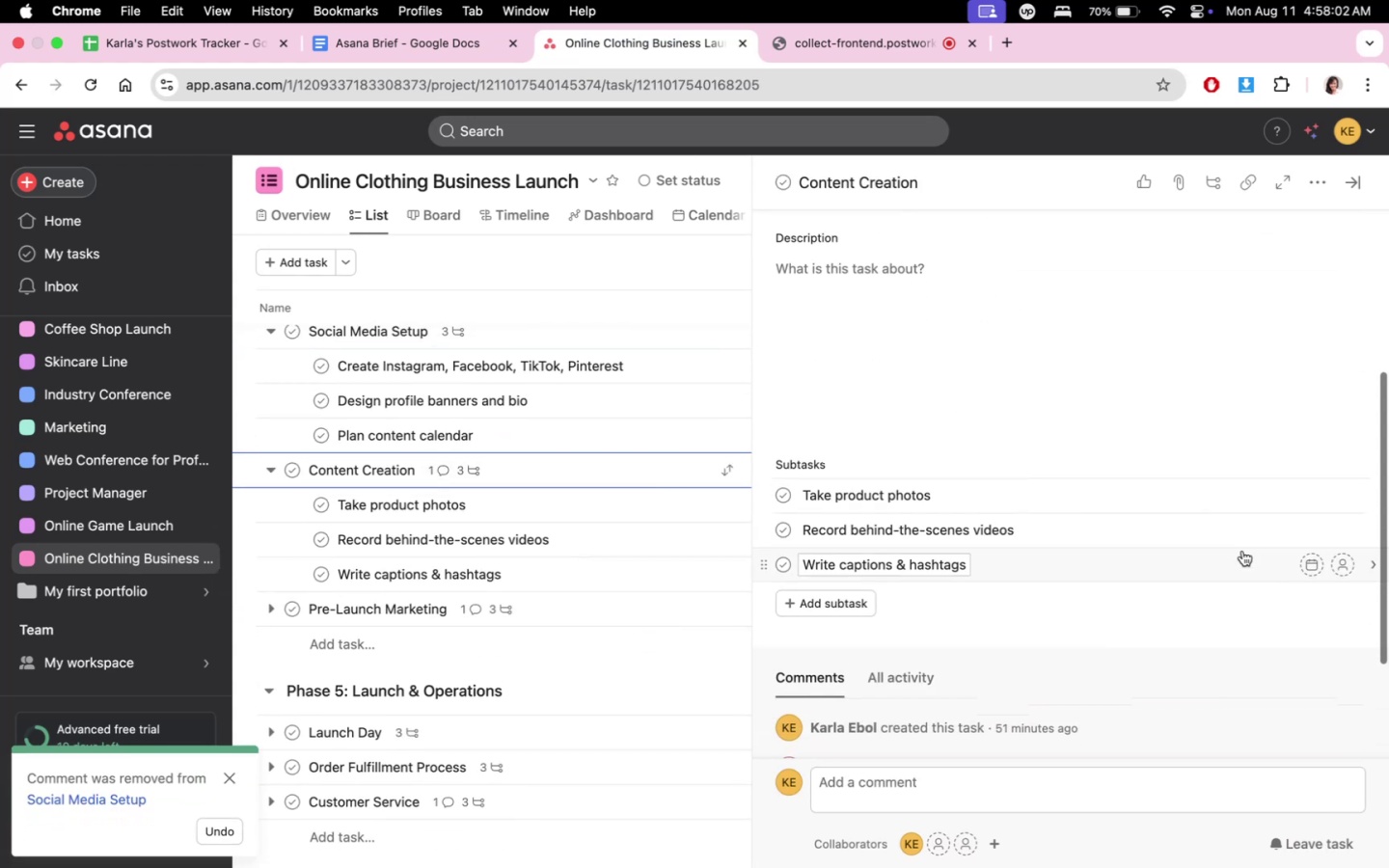 
scroll: coordinate [1273, 597], scroll_direction: down, amount: 7.0
 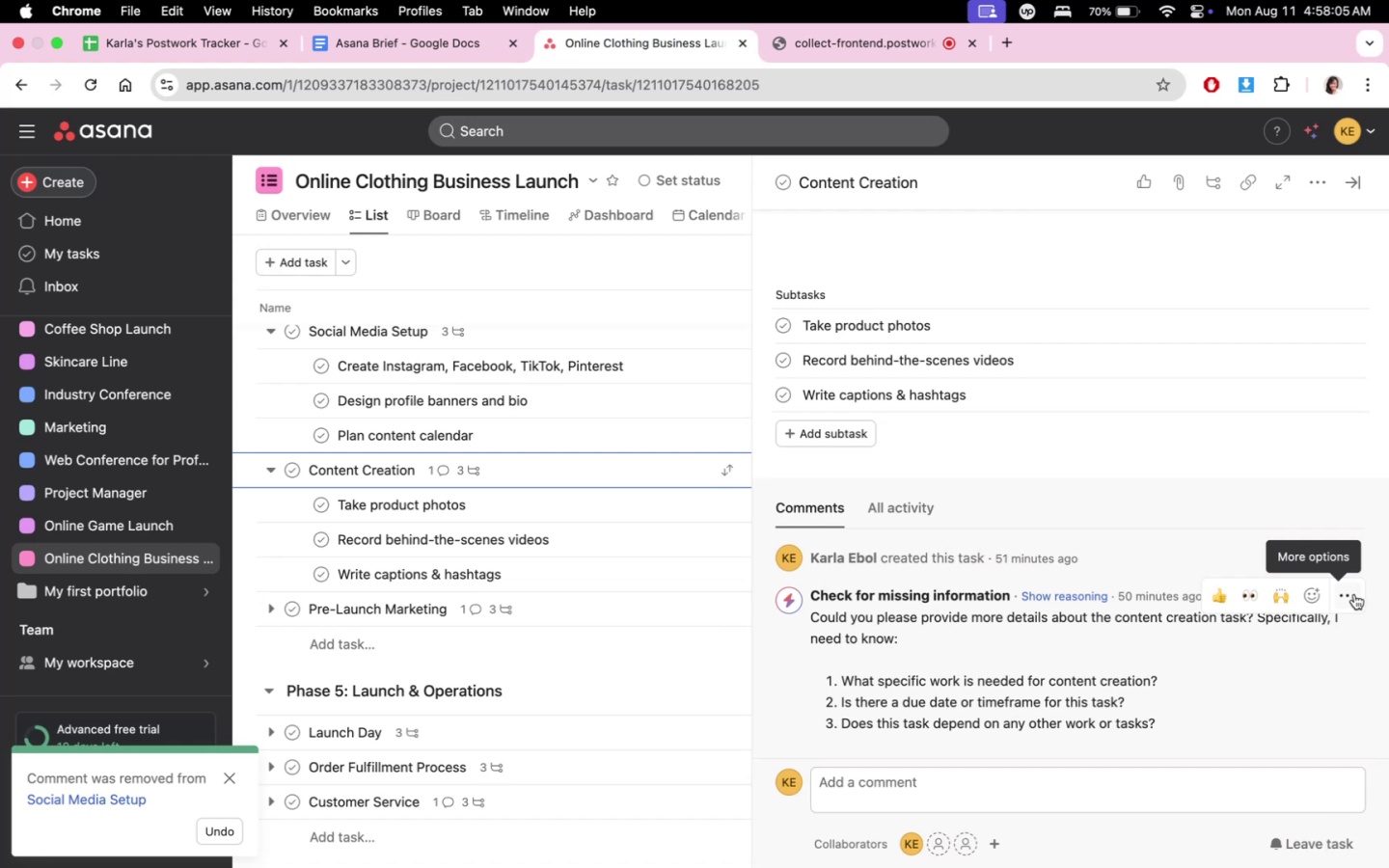 
left_click([1354, 594])
 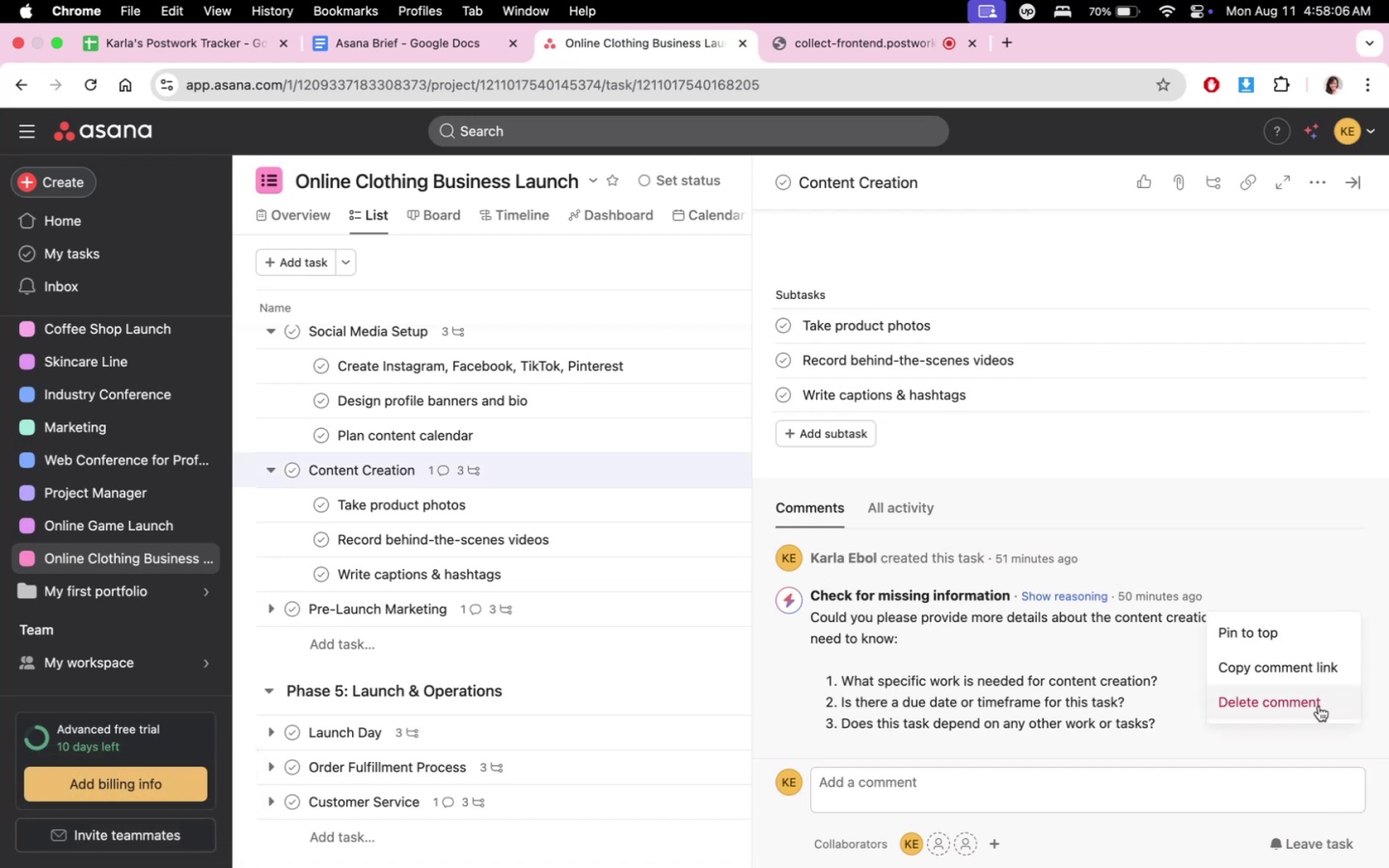 
left_click([1318, 706])
 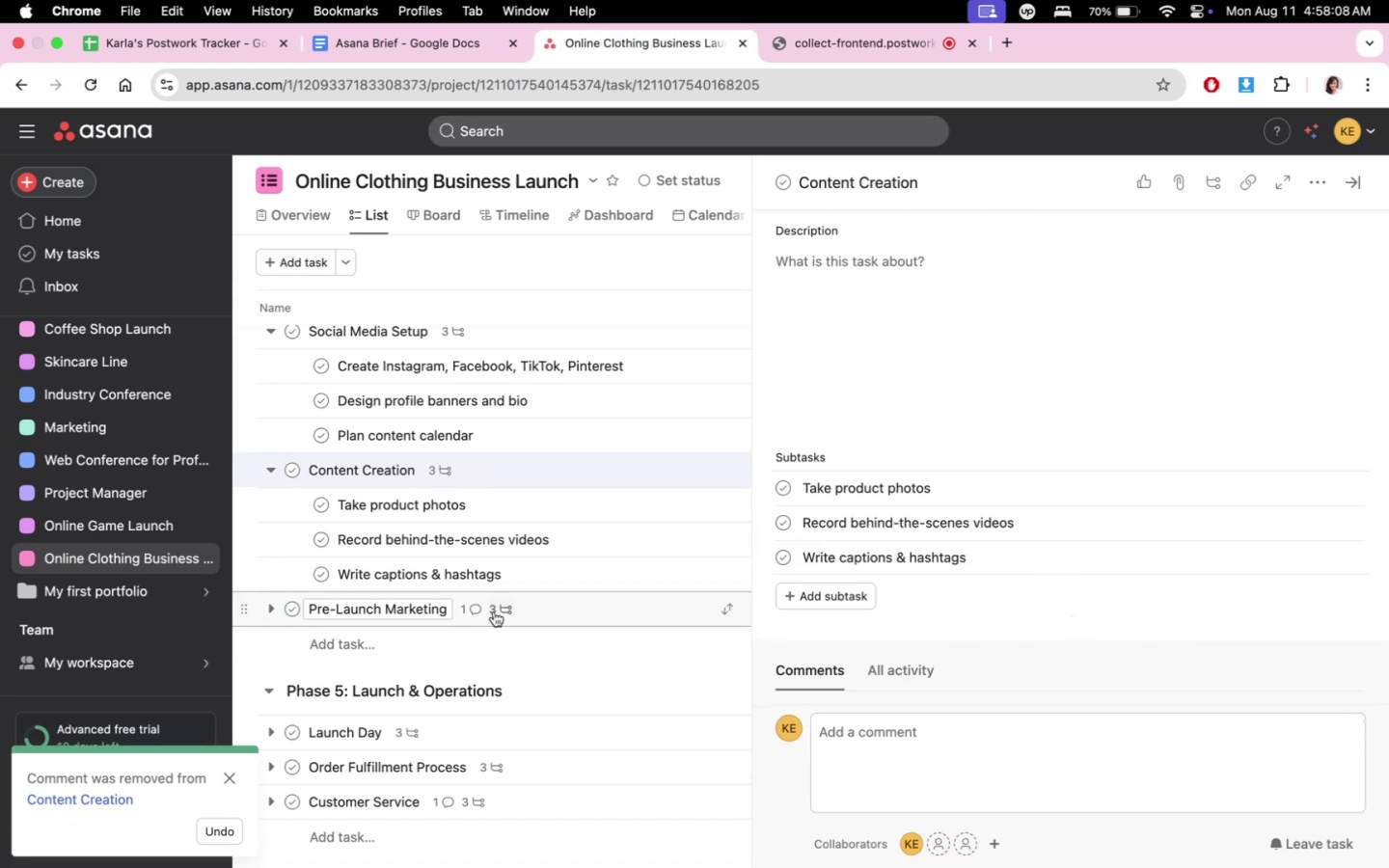 
left_click([478, 610])
 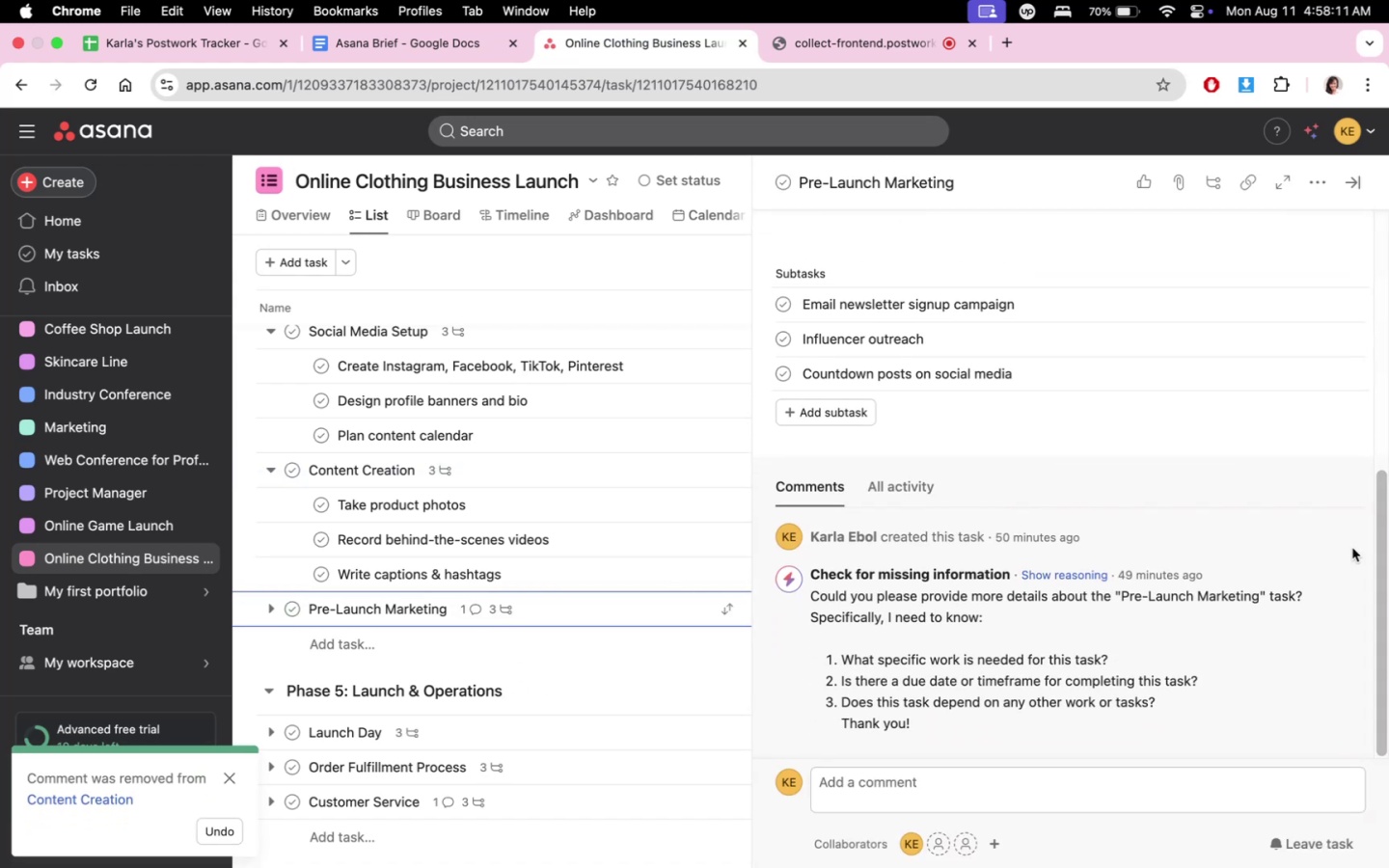 
scroll: coordinate [1342, 576], scroll_direction: down, amount: 3.0
 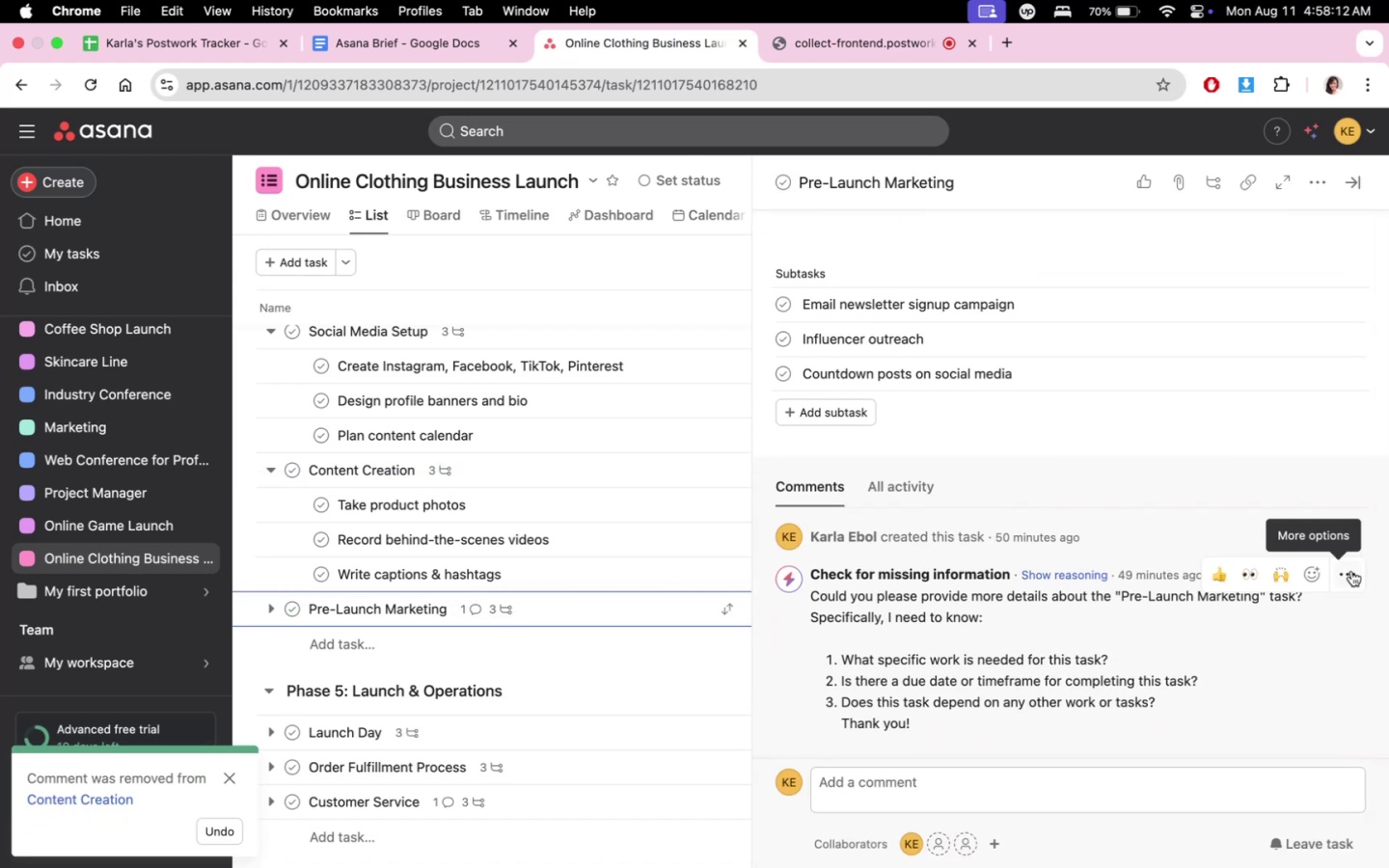 
left_click([1351, 571])
 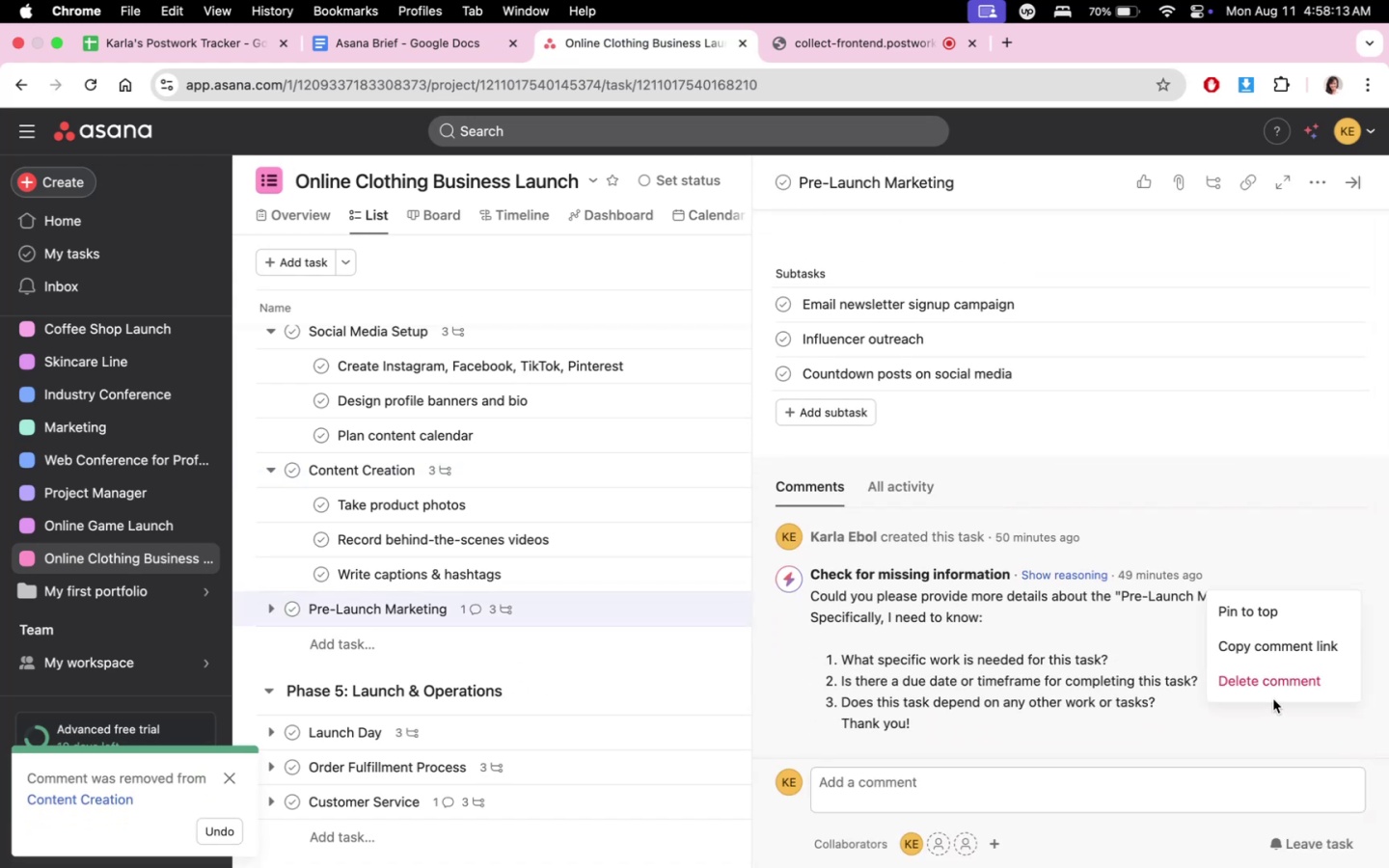 
left_click([1279, 683])
 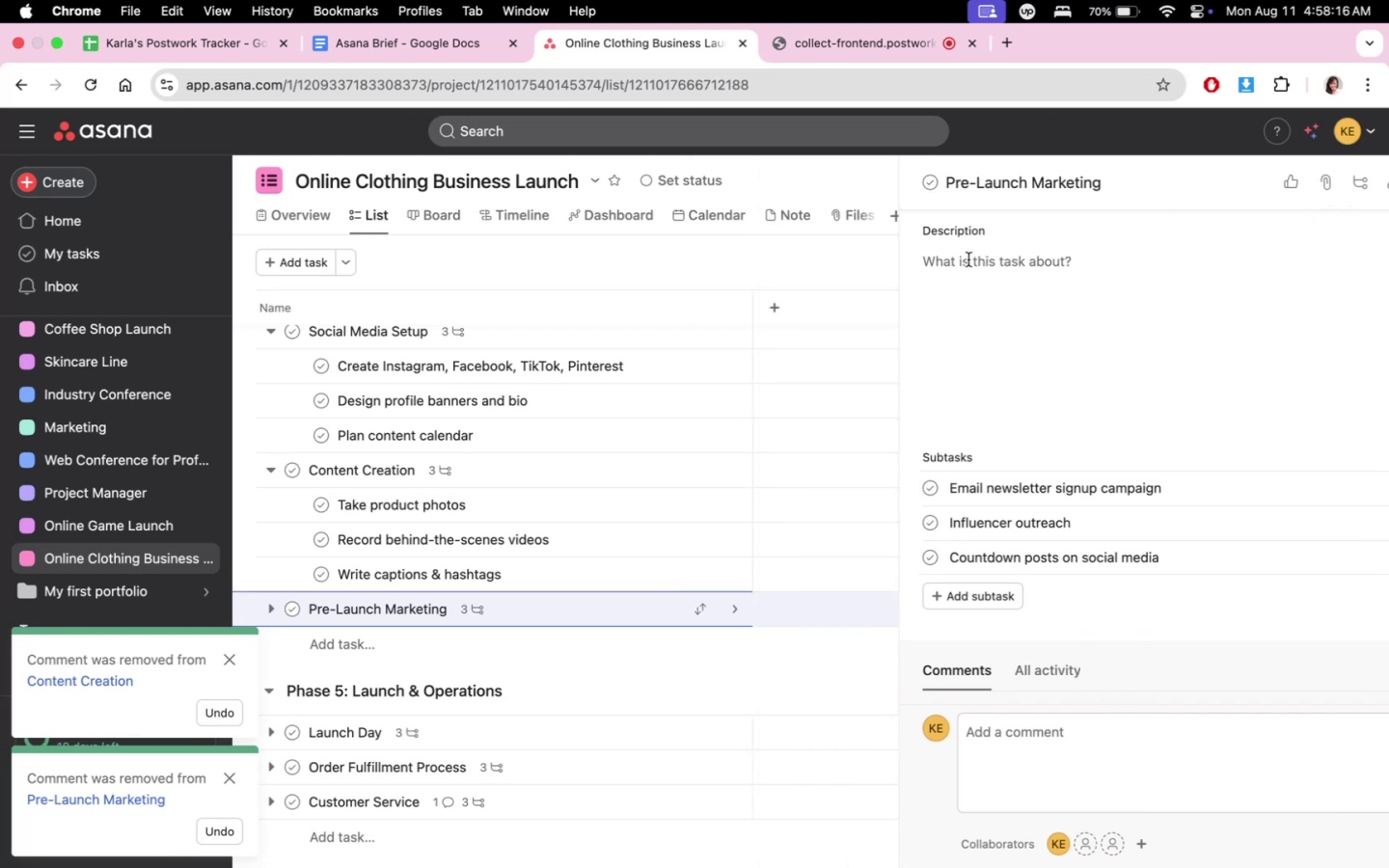 
left_click([264, 606])
 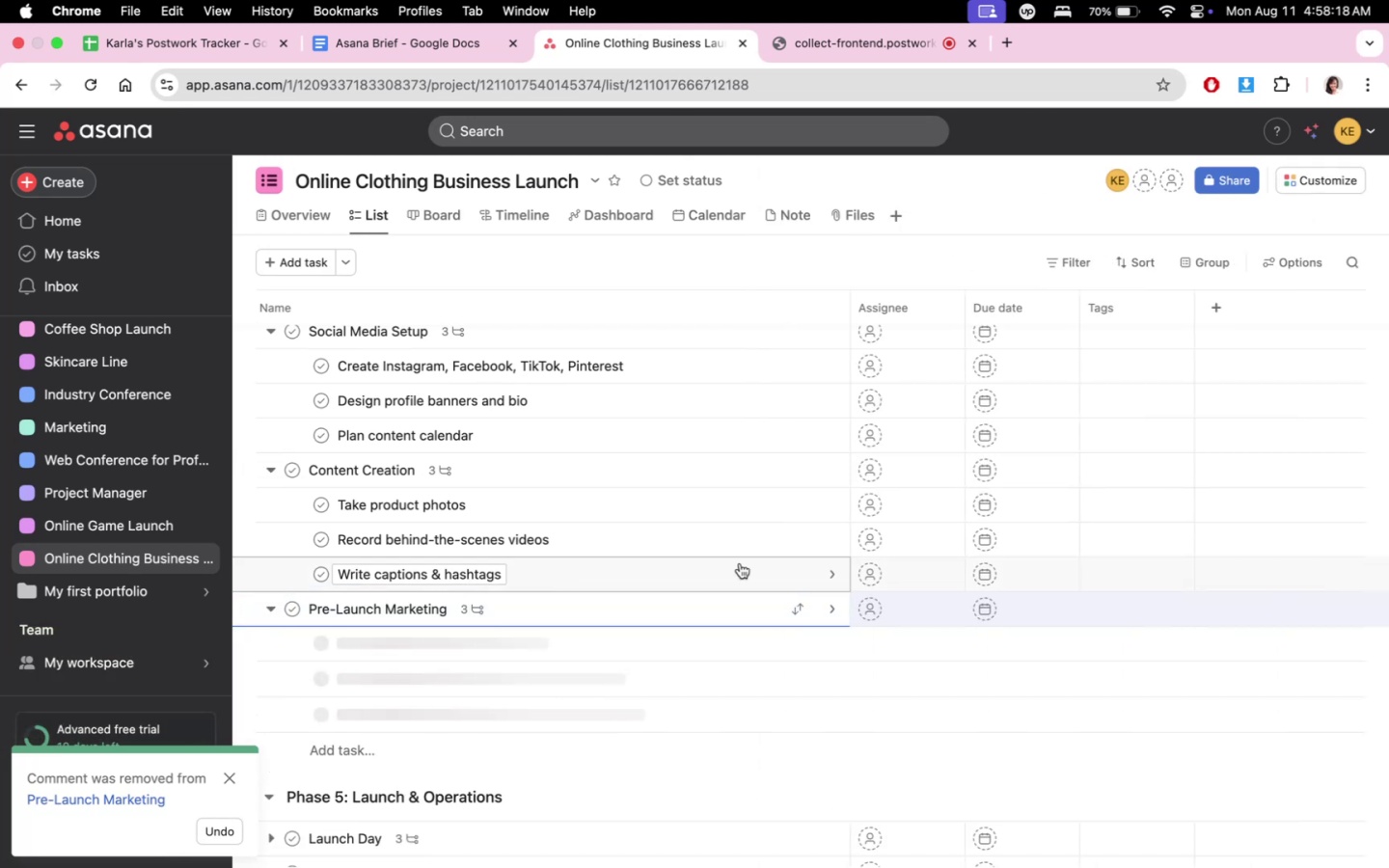 
scroll: coordinate [792, 608], scroll_direction: down, amount: 2.0
 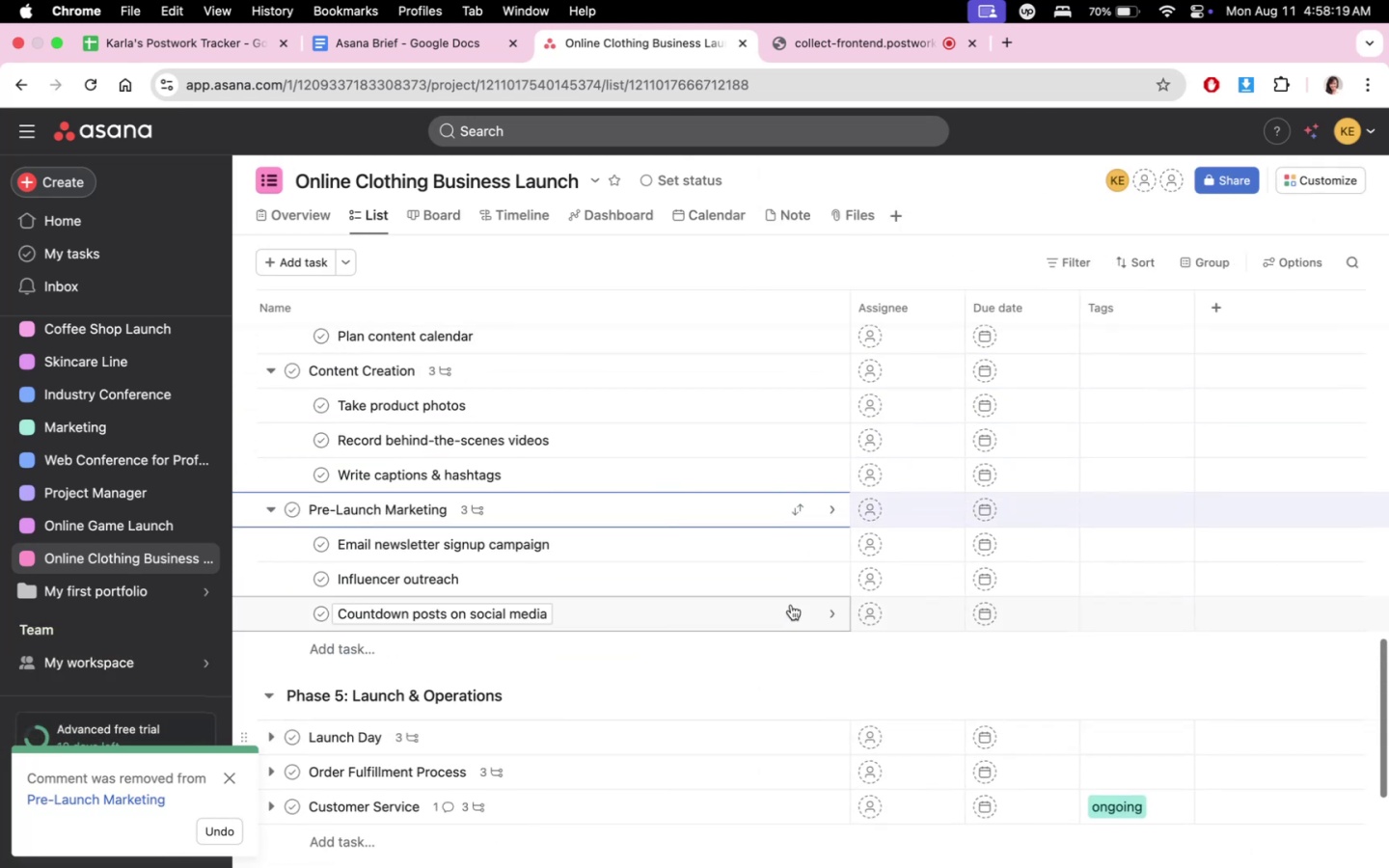 
scroll: coordinate [791, 605], scroll_direction: up, amount: 3.0
 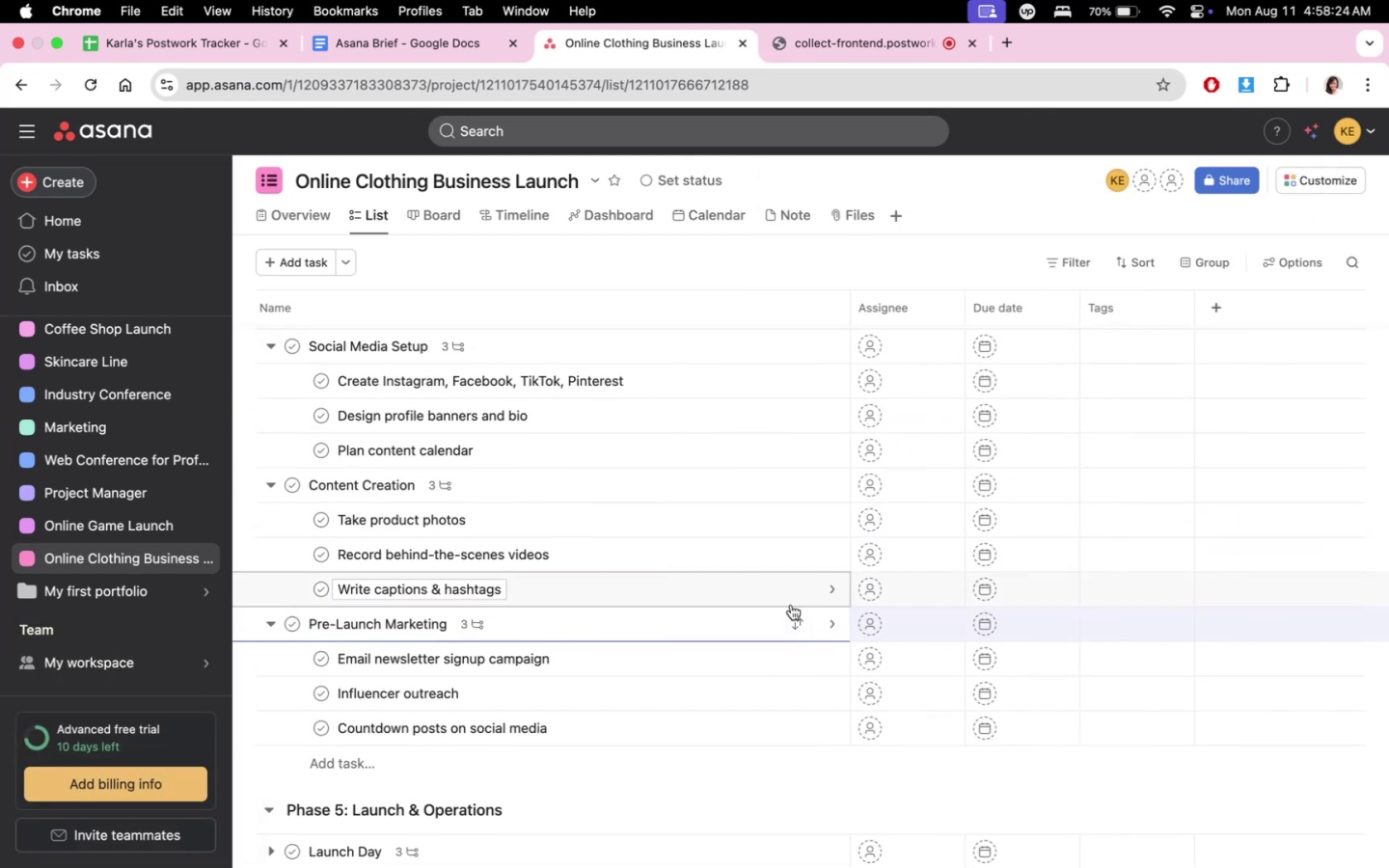 
wait(9.07)
 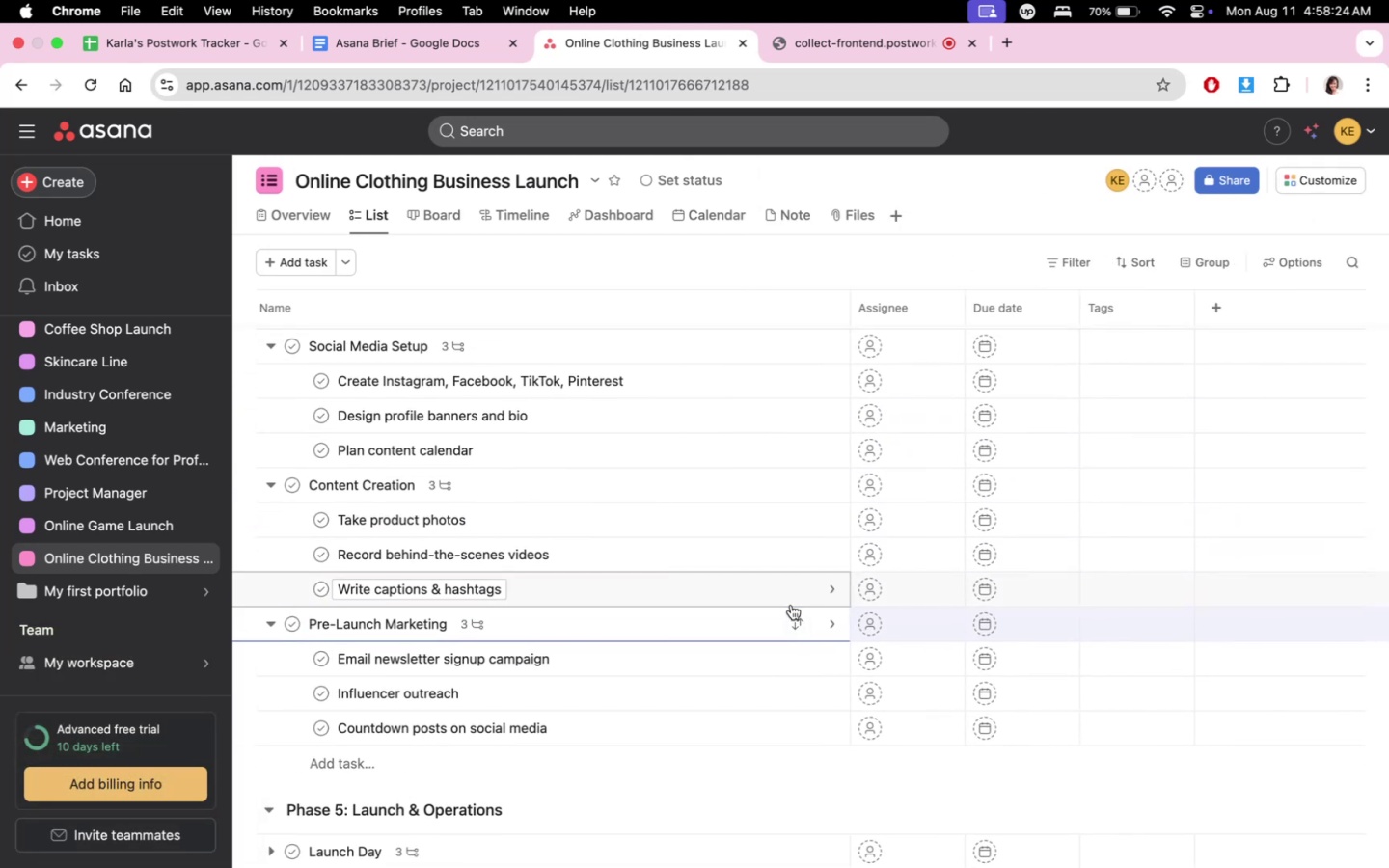 
scroll: coordinate [1040, 640], scroll_direction: up, amount: 2.0
 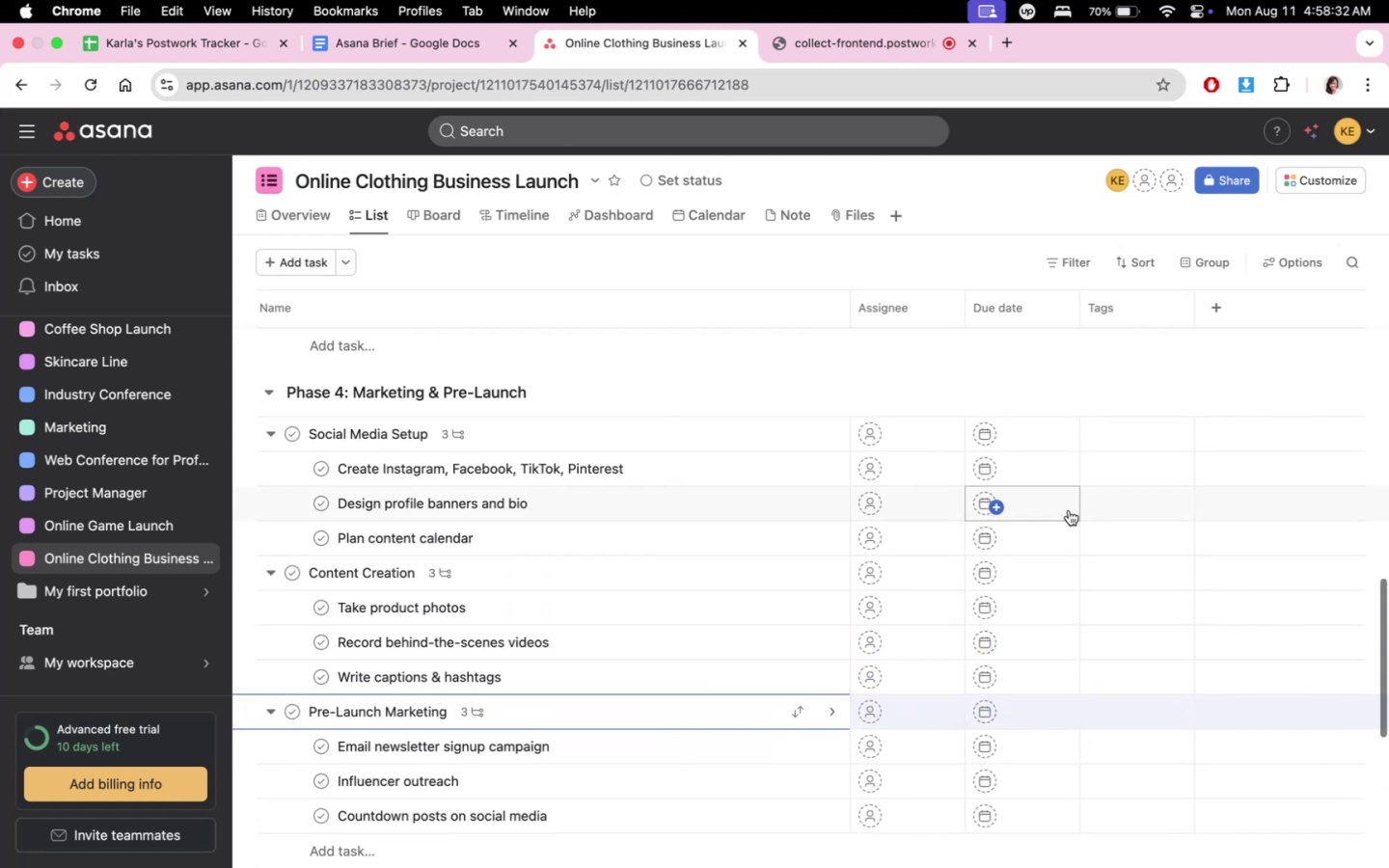 
scroll: coordinate [1130, 560], scroll_direction: down, amount: 4.0
 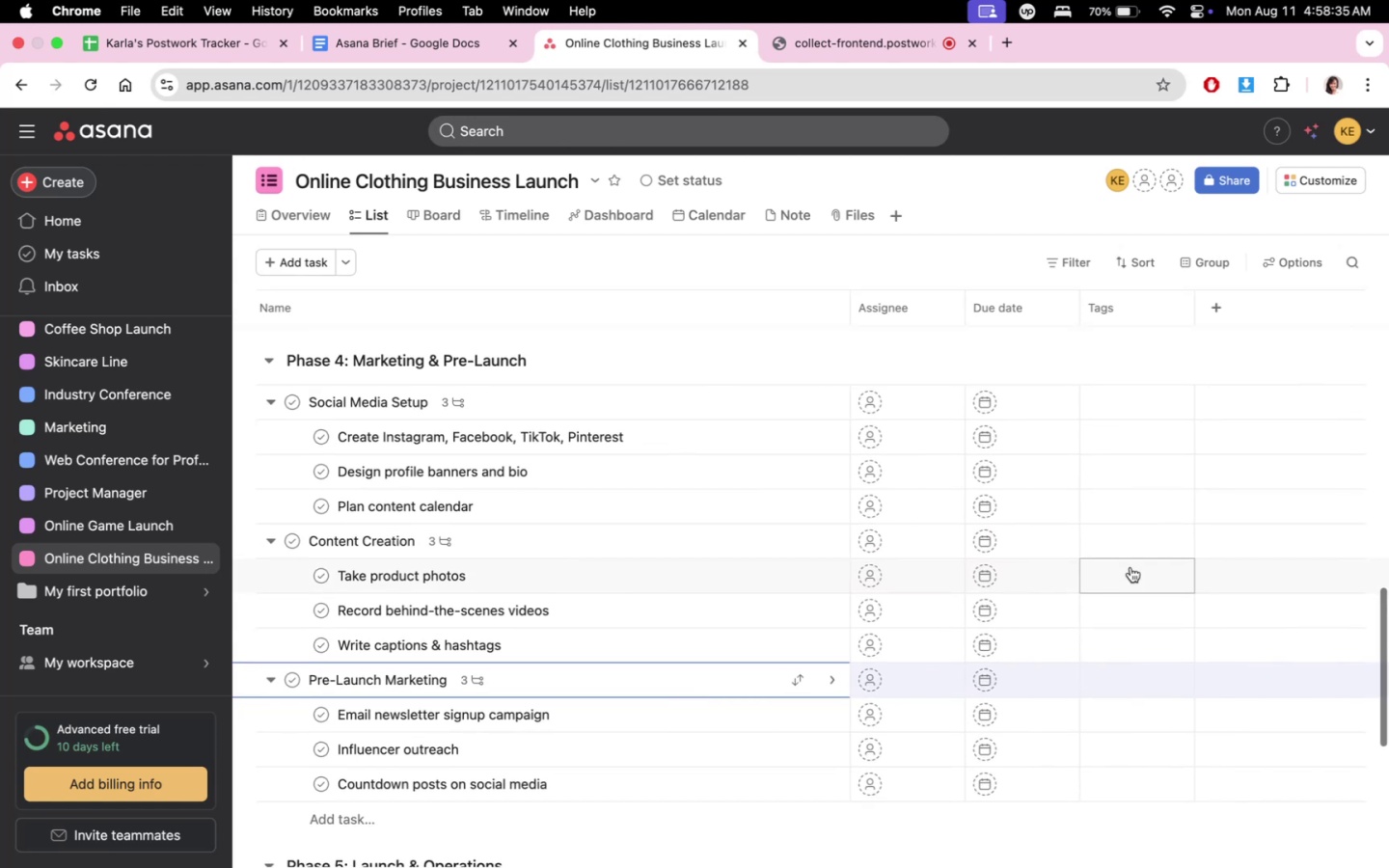 
scroll: coordinate [1130, 567], scroll_direction: up, amount: 1.0
 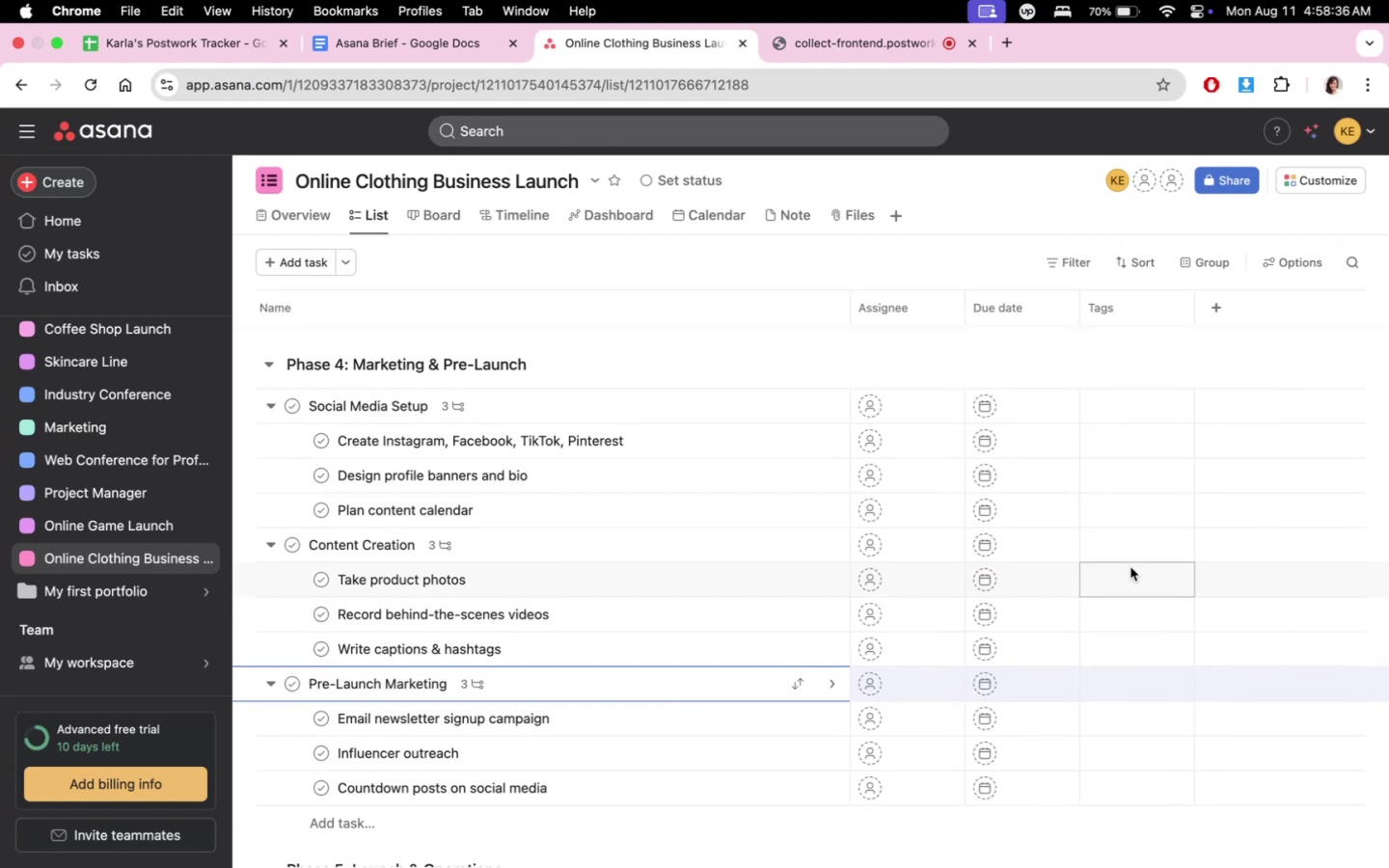 
scroll: coordinate [1130, 567], scroll_direction: none, amount: 0.0
 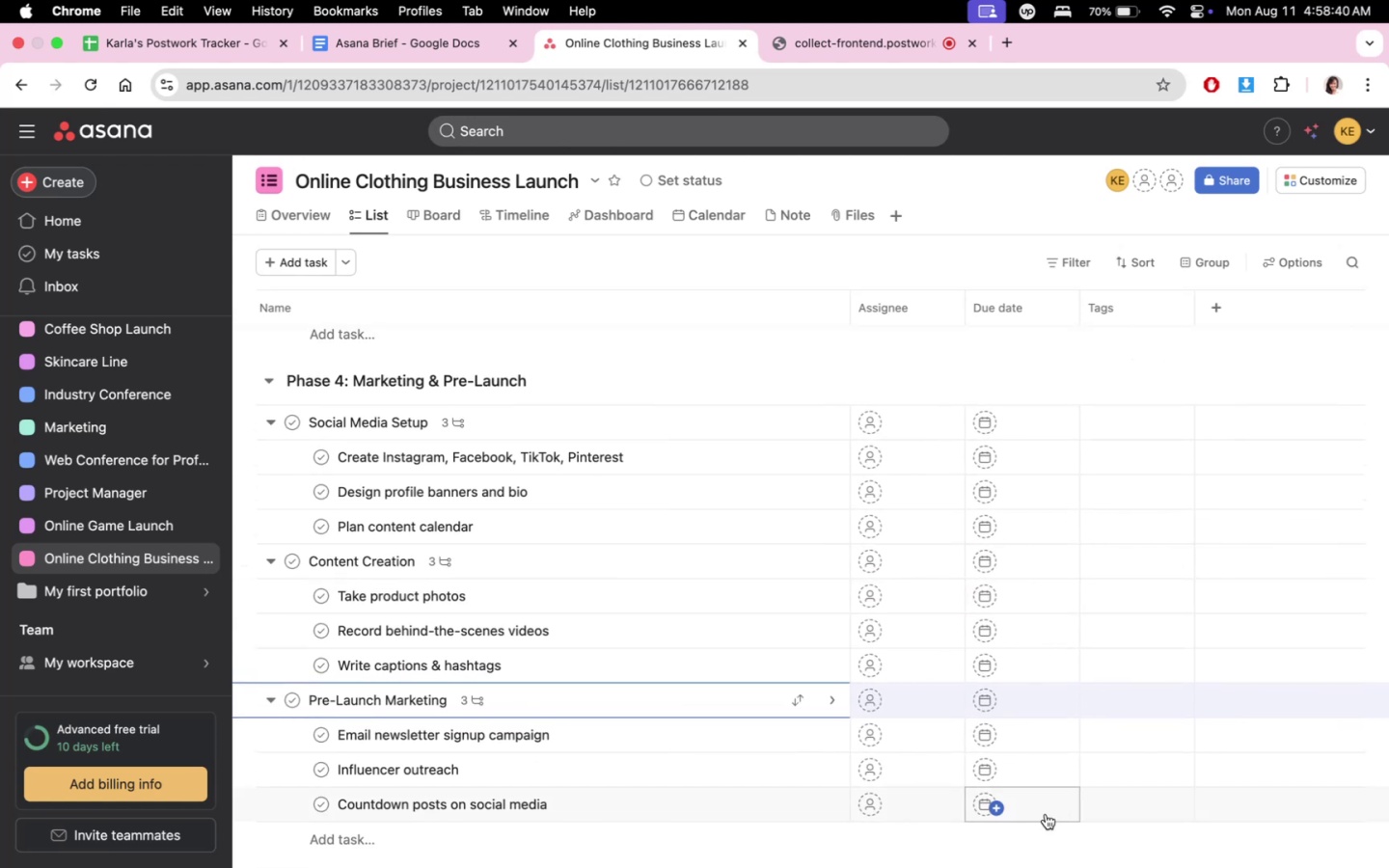 
scroll: coordinate [1103, 832], scroll_direction: down, amount: 3.0
 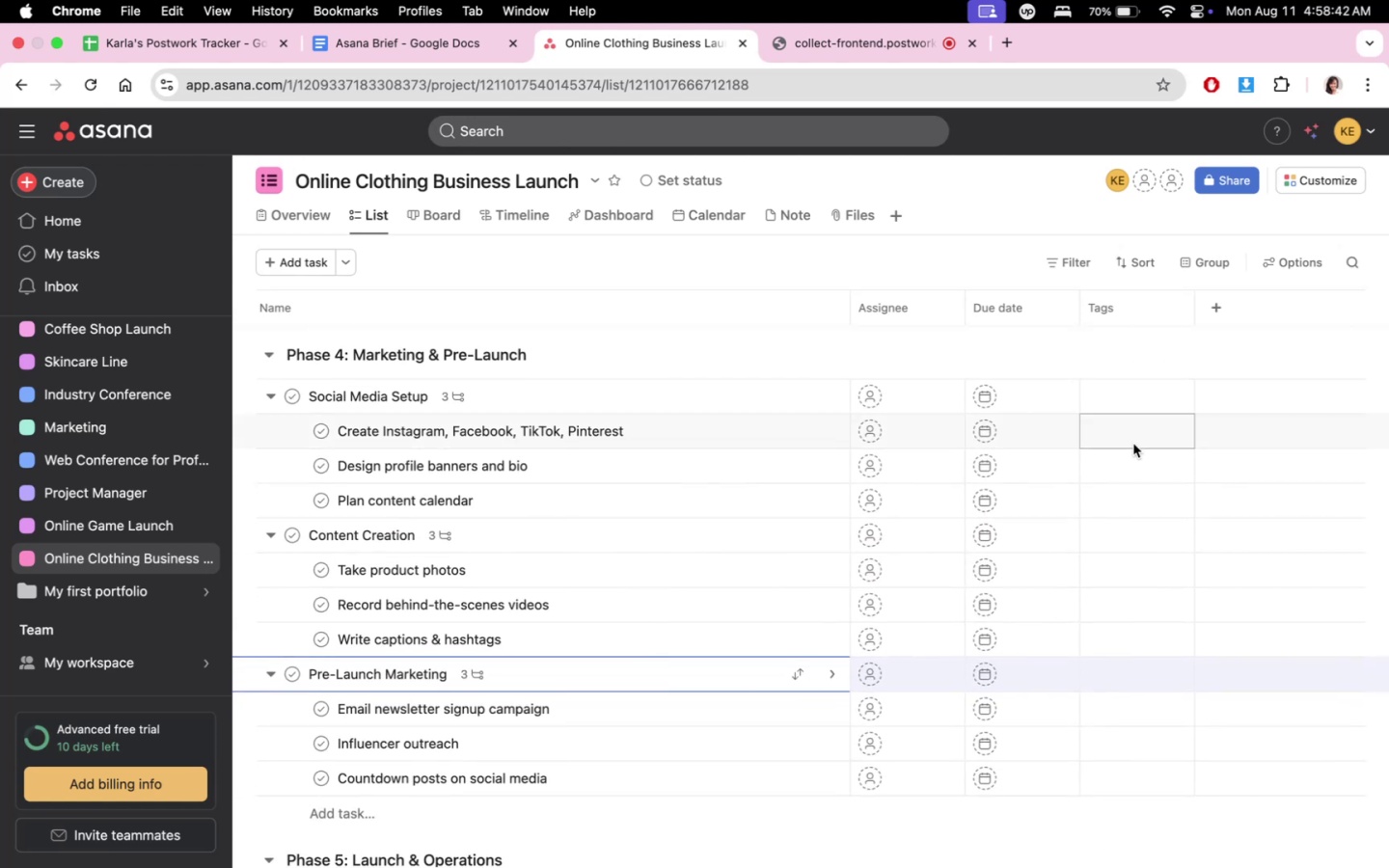 
left_click([1105, 351])
 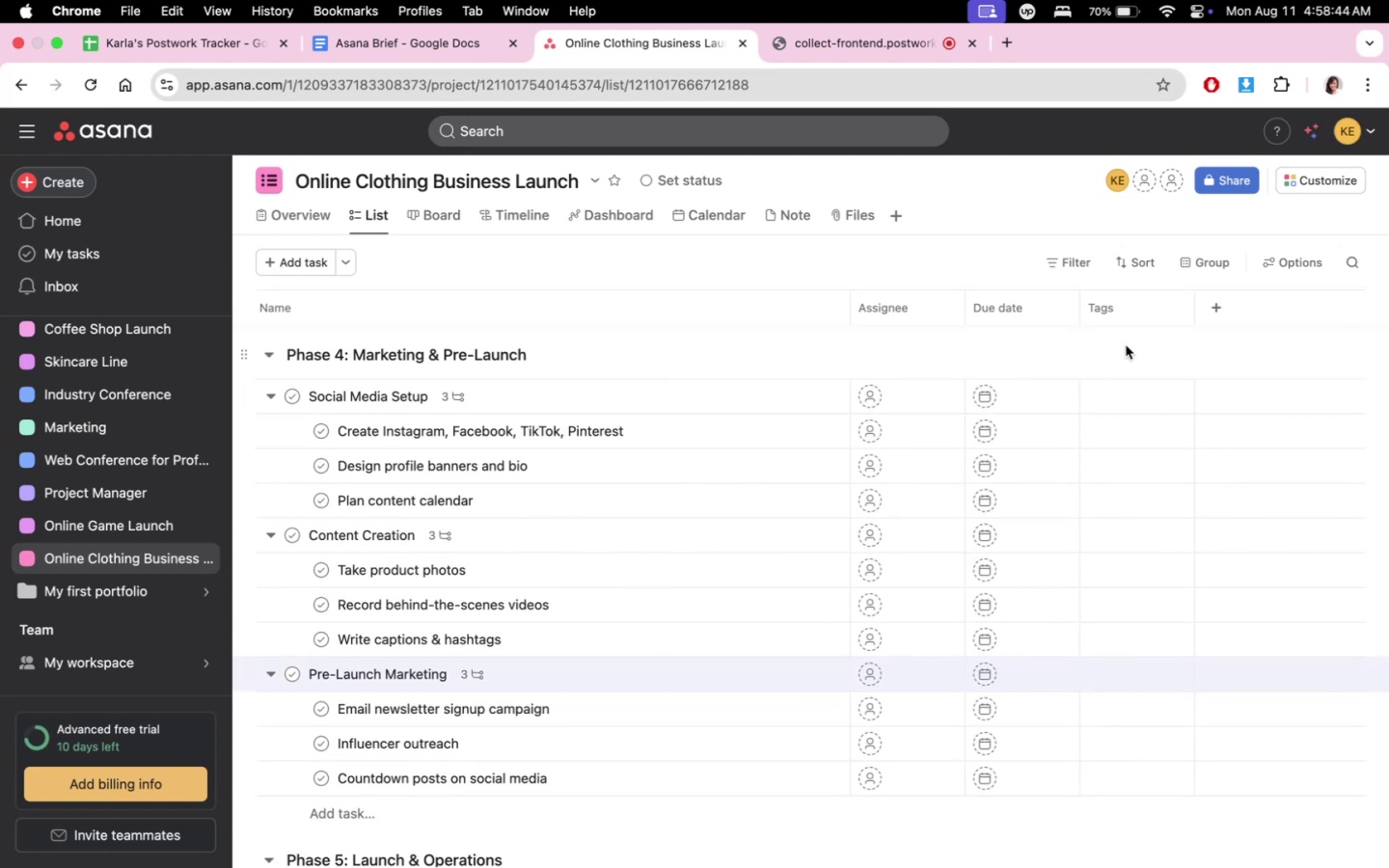 
scroll: coordinate [1126, 478], scroll_direction: down, amount: 1.0
 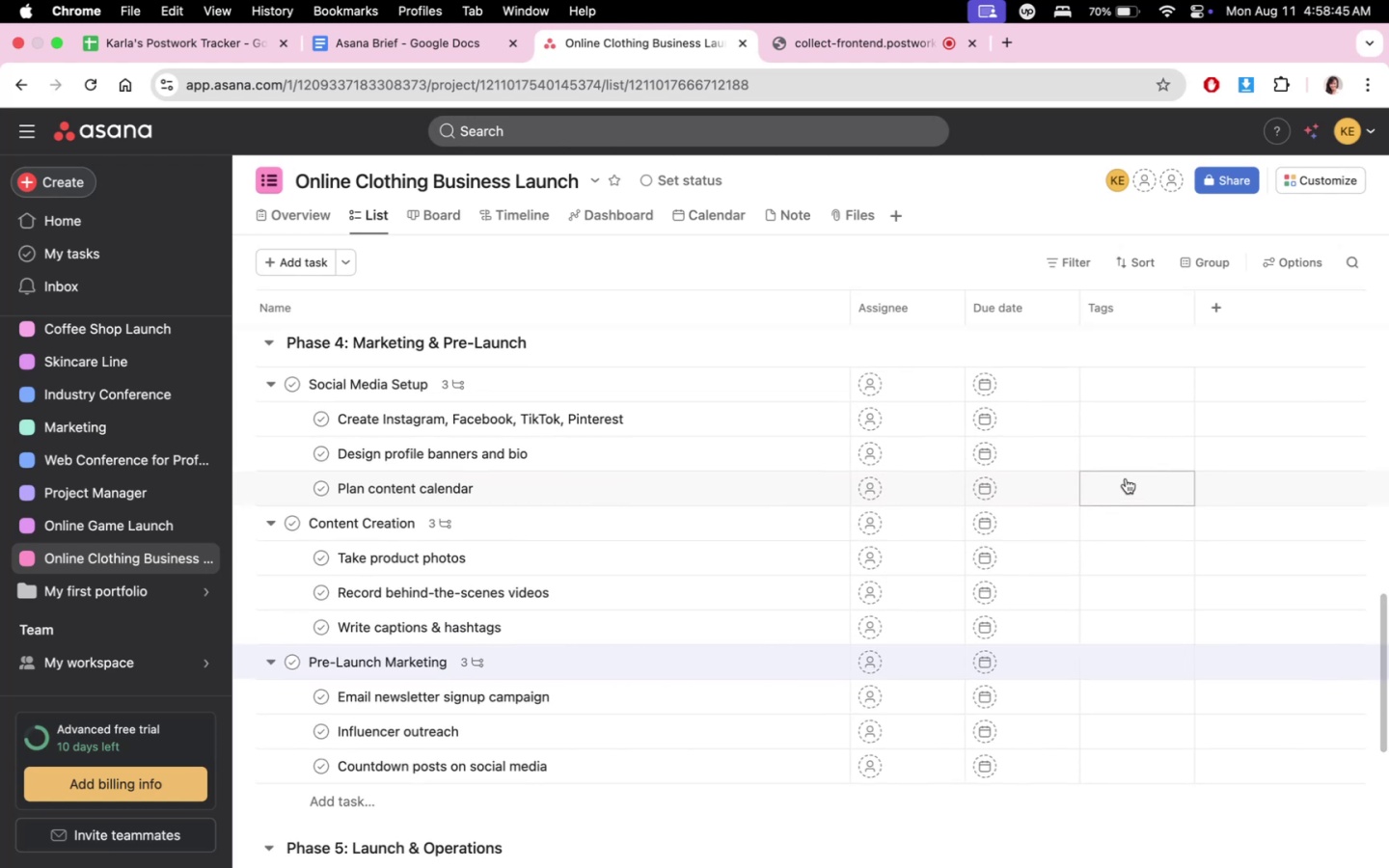 
scroll: coordinate [1139, 576], scroll_direction: none, amount: 0.0
 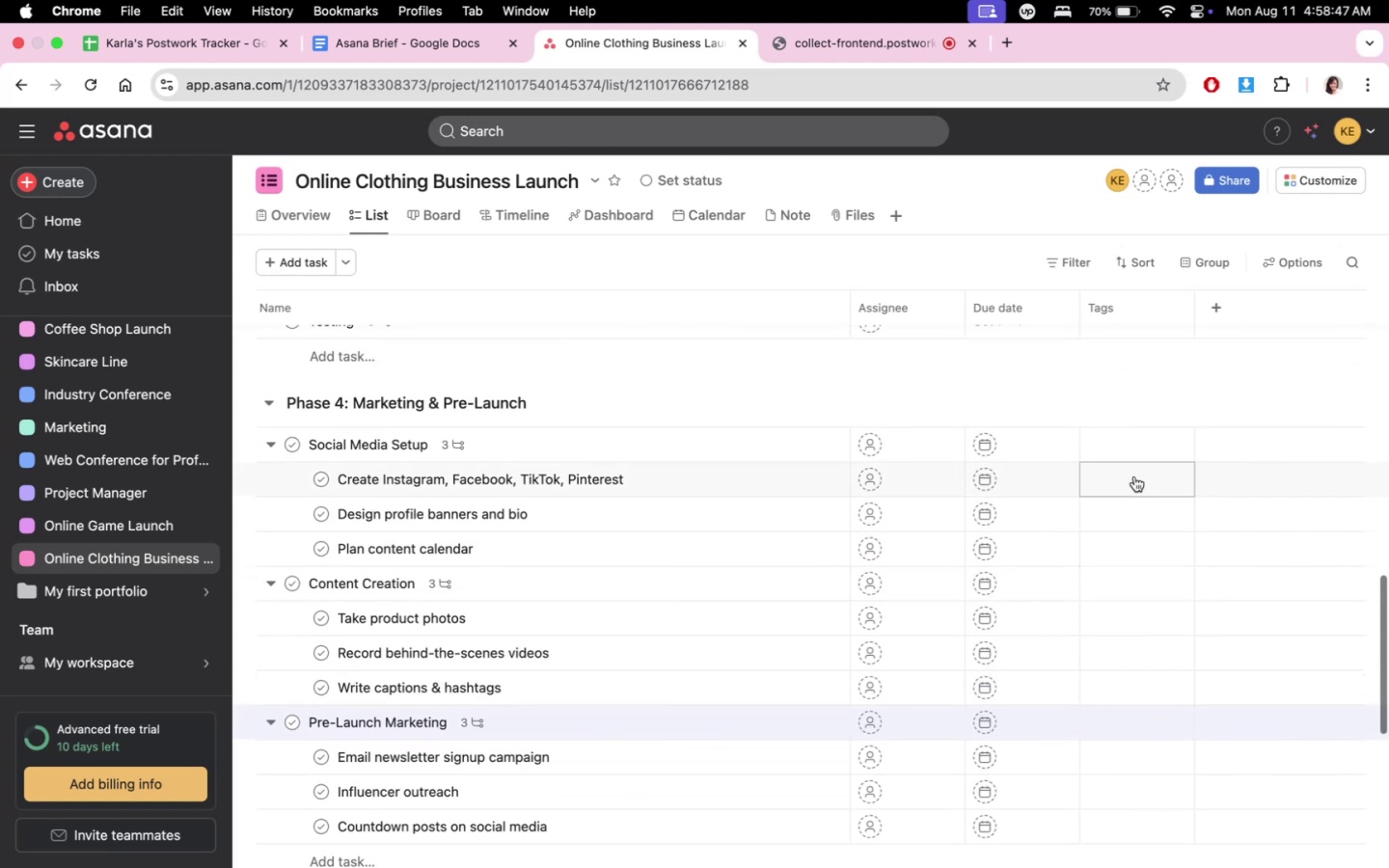 
scroll: coordinate [1140, 532], scroll_direction: down, amount: 2.0
 